 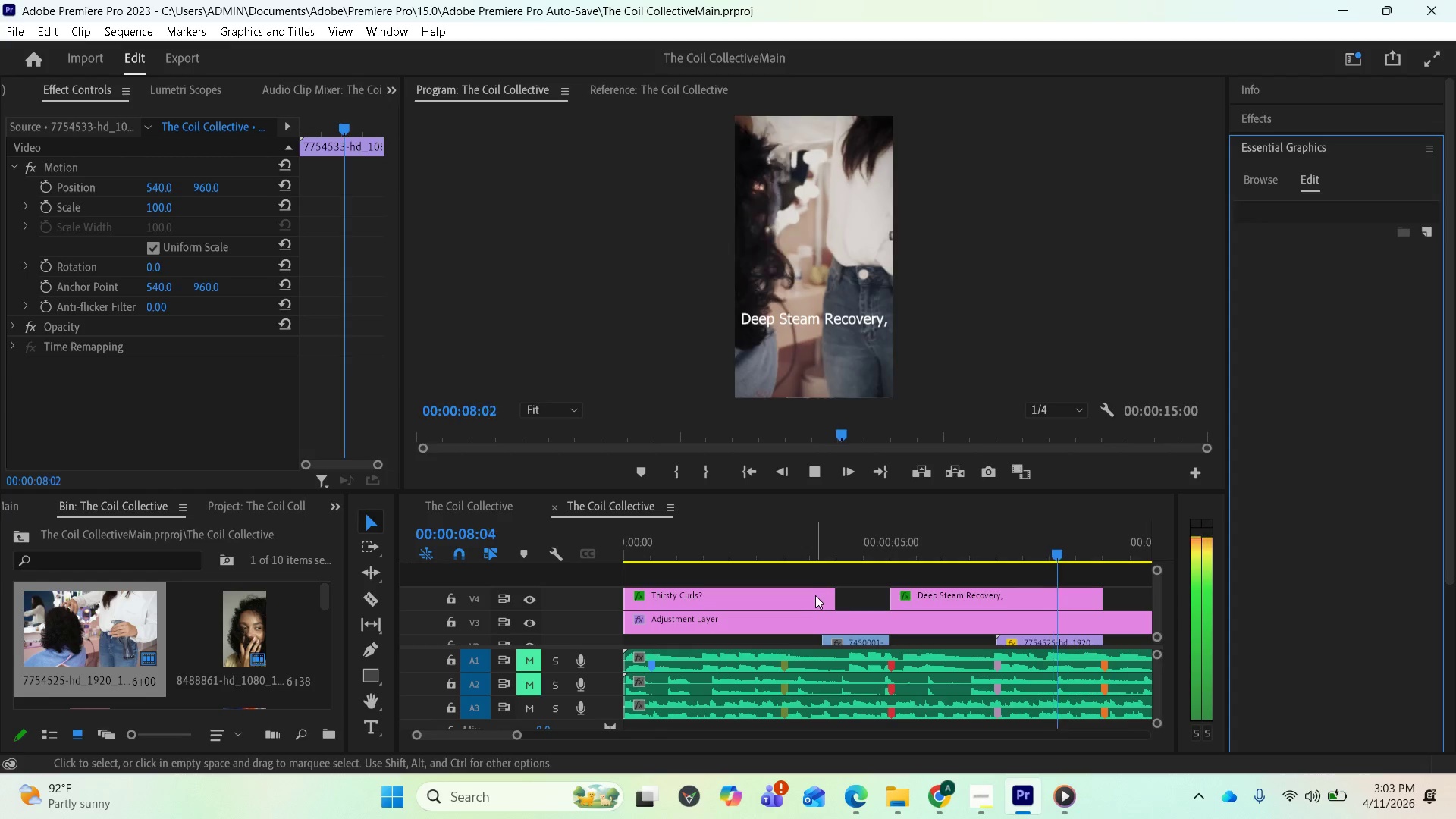 
key(Space)
 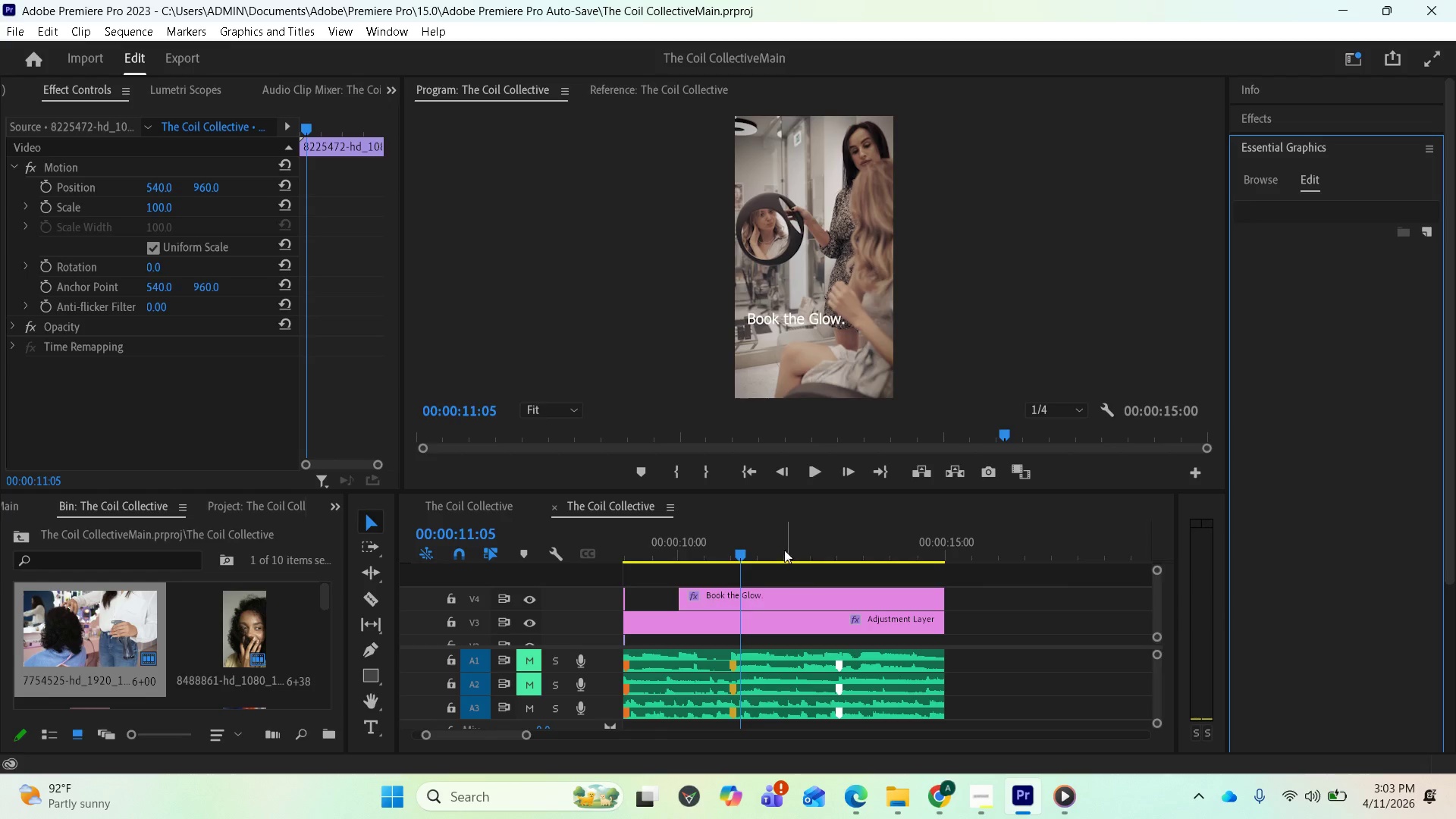 
left_click([756, 603])
 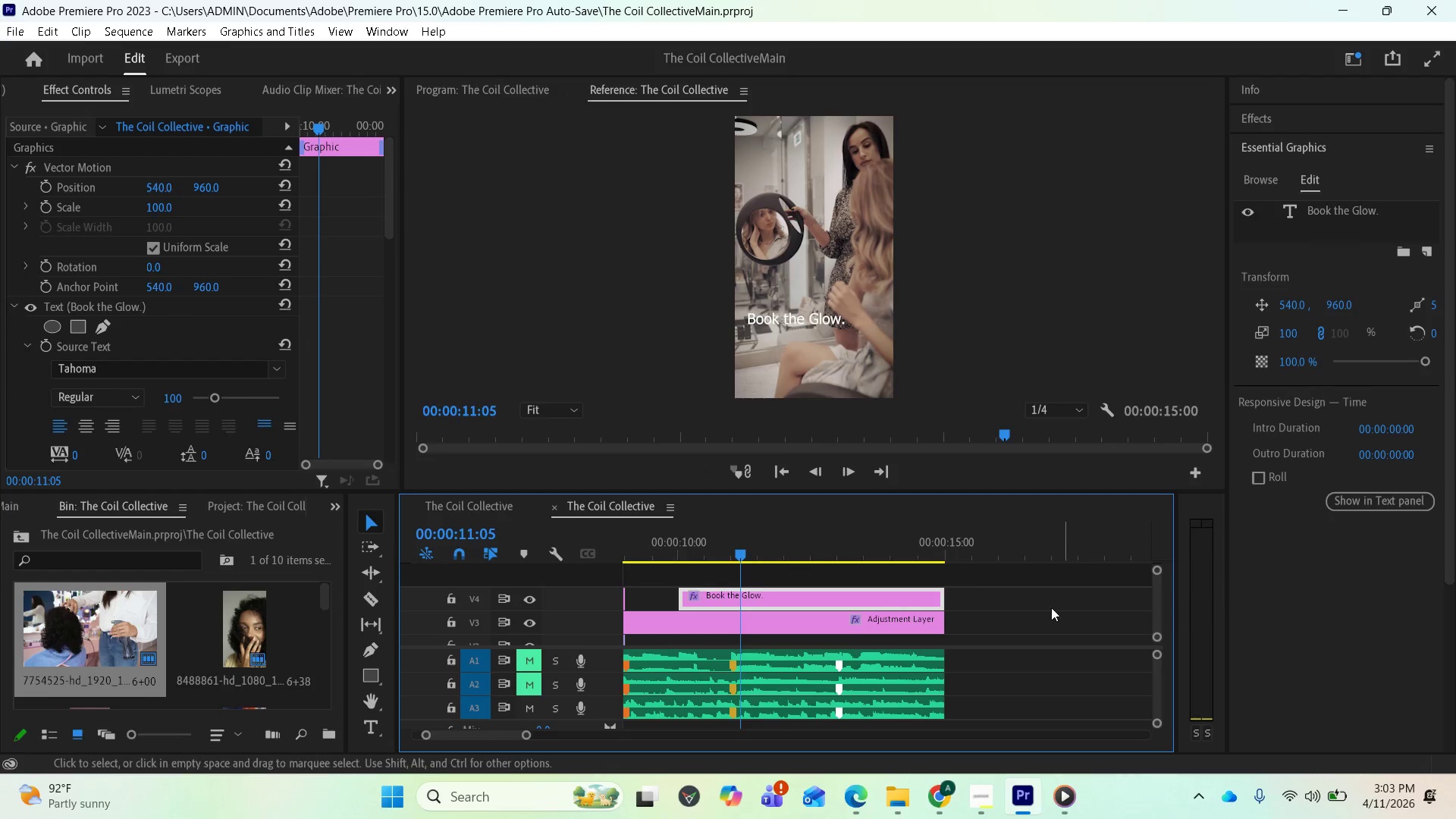 
scroll: coordinate [91, 395], scroll_direction: down, amount: 11.0
 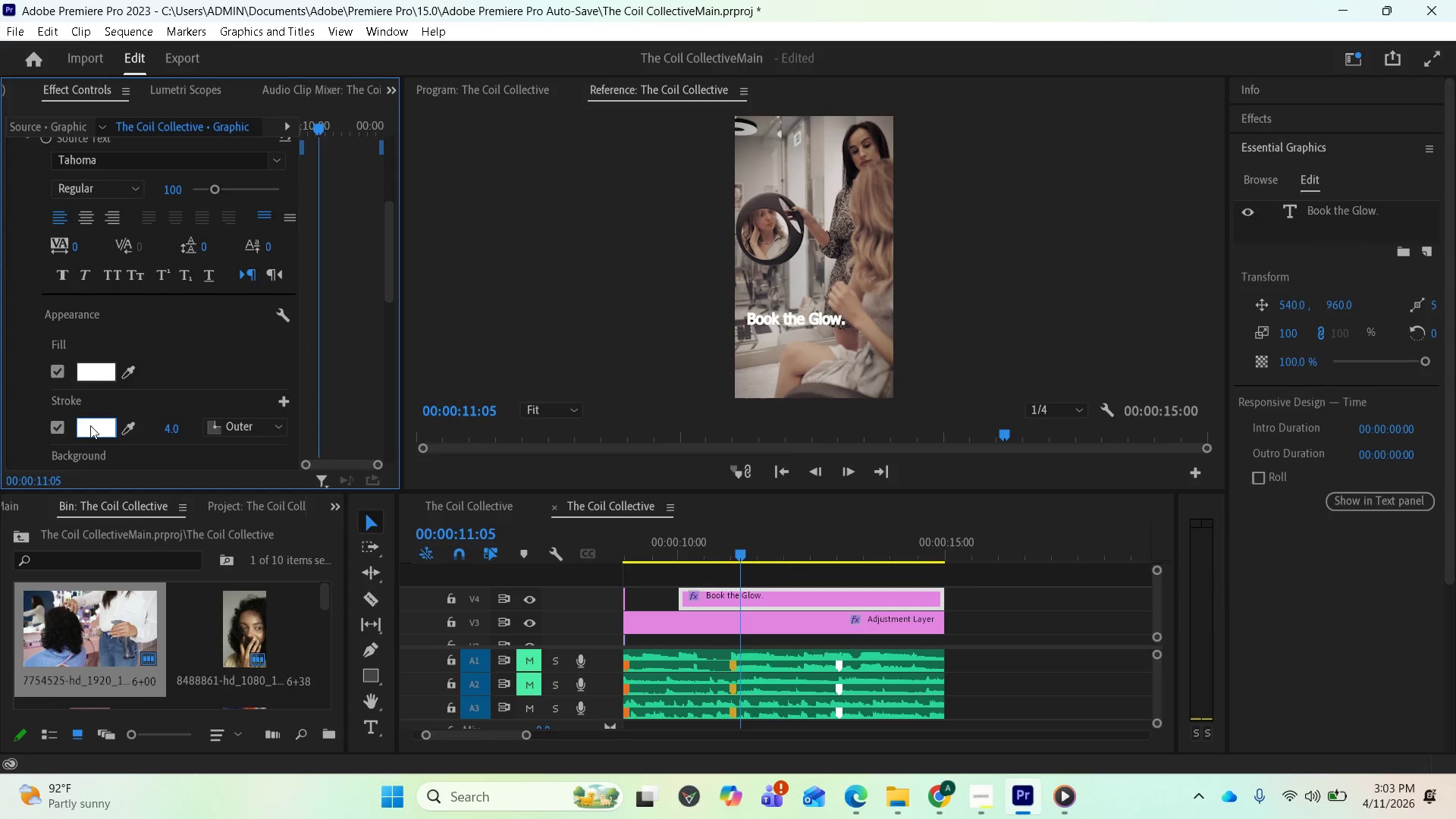 
left_click([96, 425])
 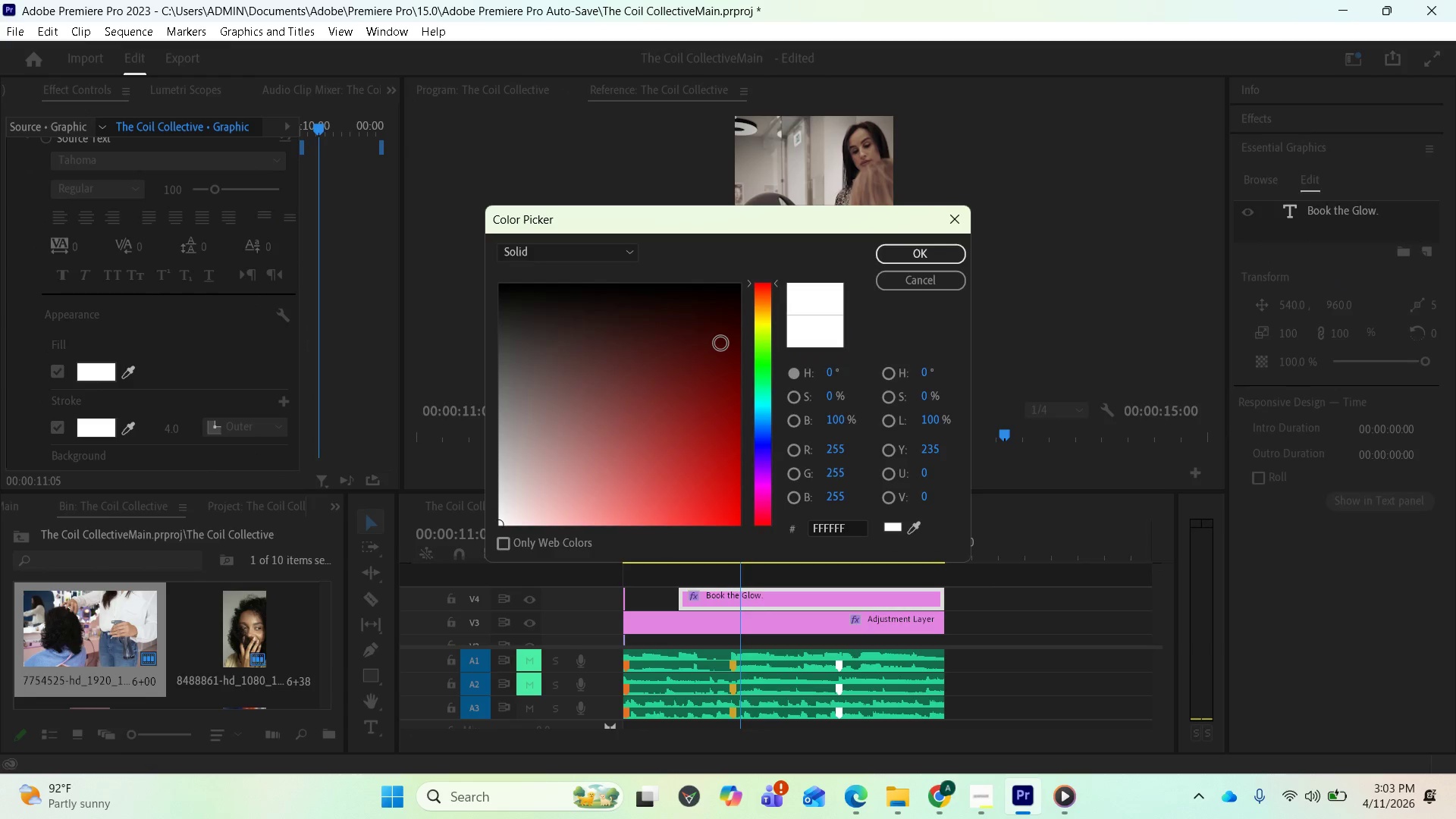 
left_click_drag(start_coordinate=[723, 338], to_coordinate=[705, 256])
 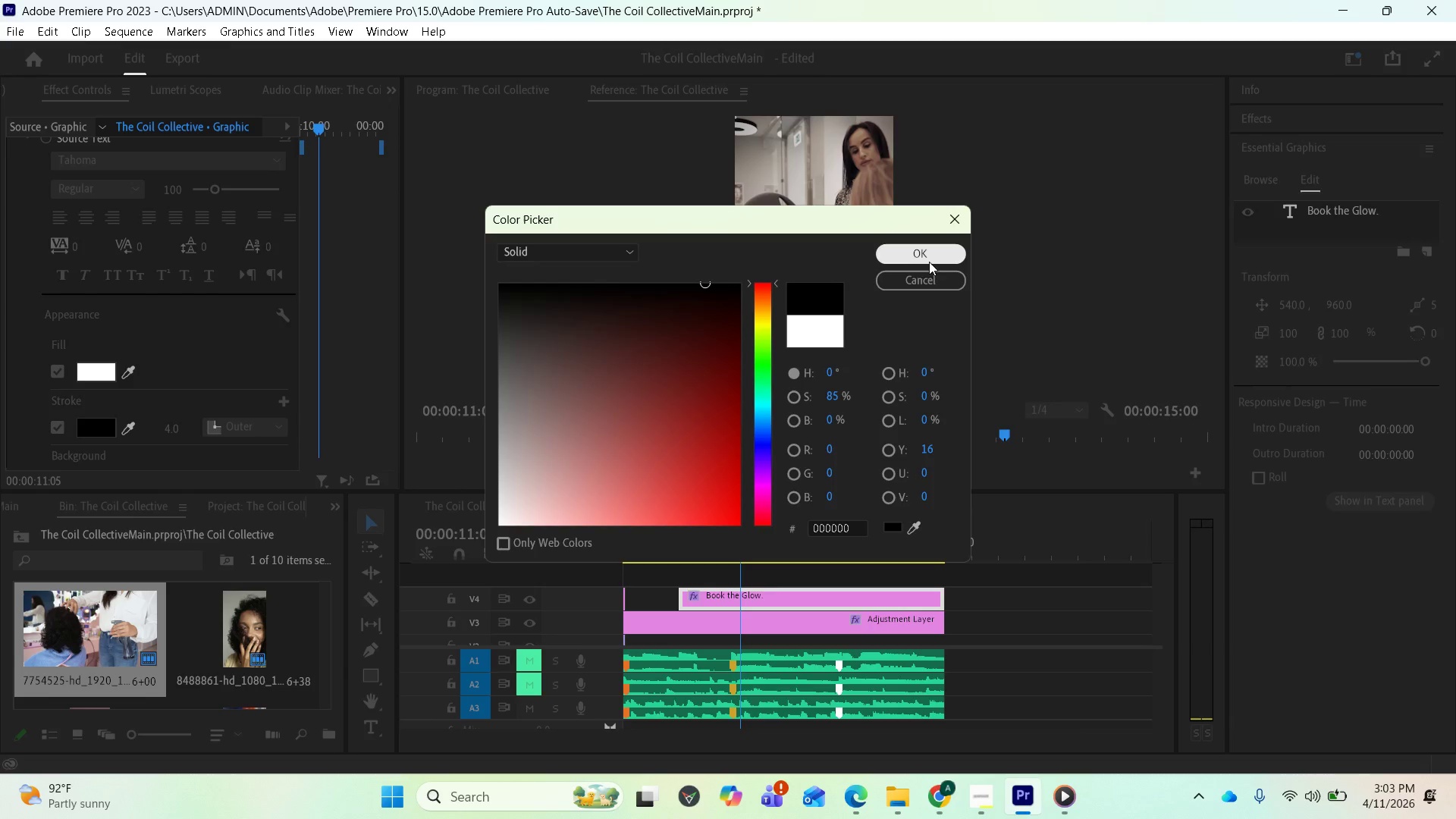 
left_click([929, 258])
 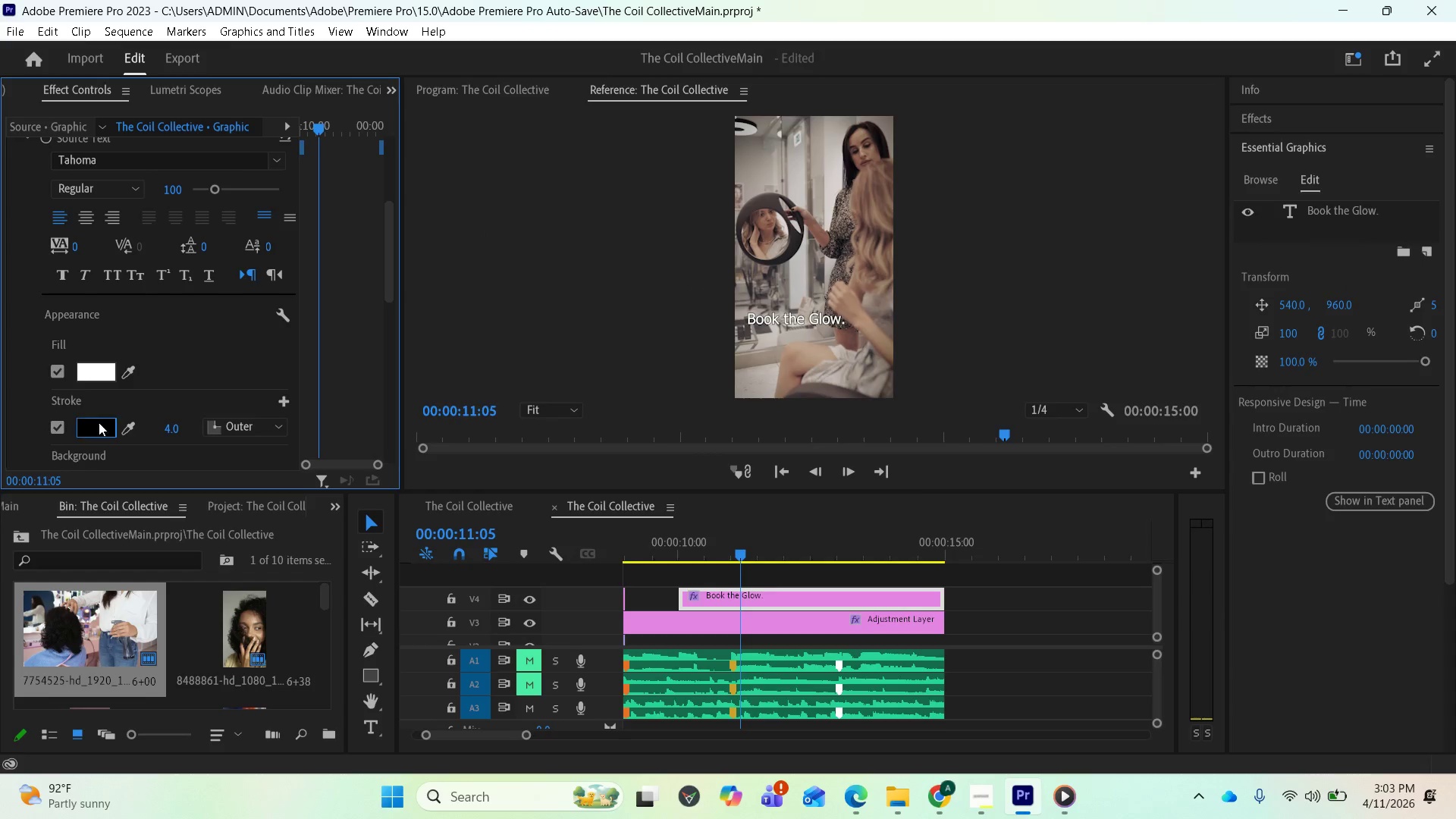 
scroll: coordinate [103, 415], scroll_direction: down, amount: 2.0
 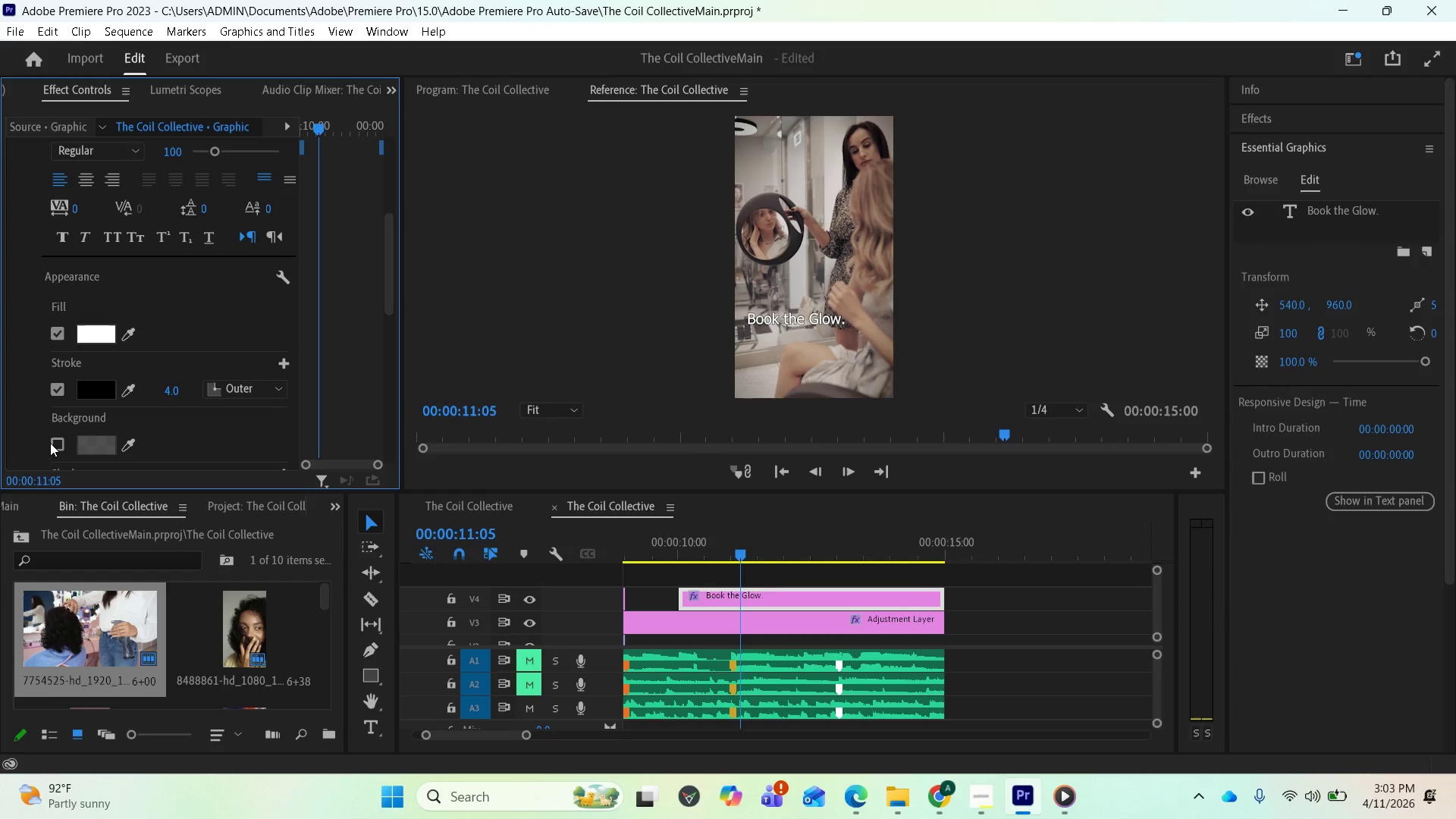 
left_click([52, 443])
 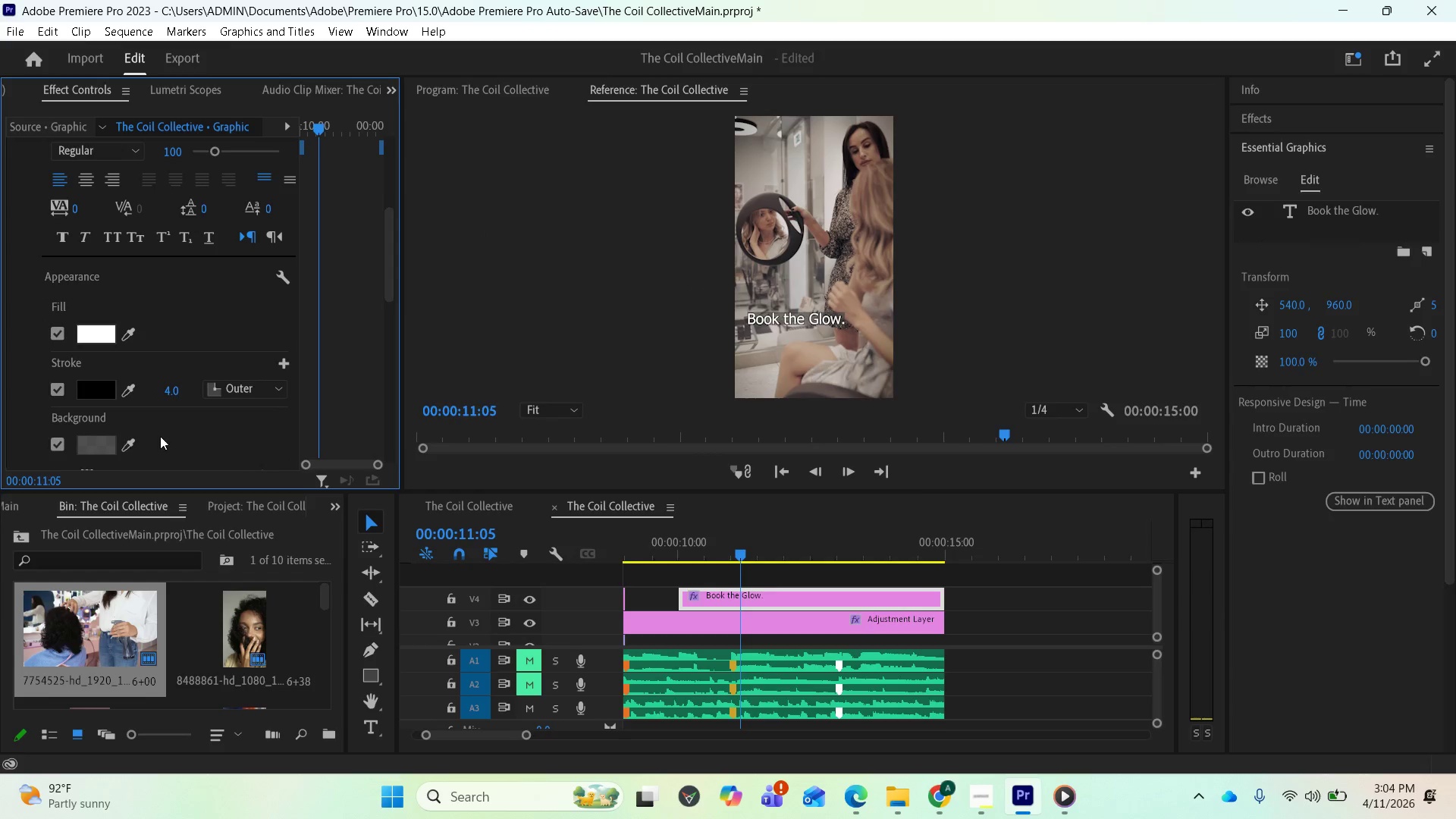 
scroll: coordinate [195, 428], scroll_direction: down, amount: 3.0
 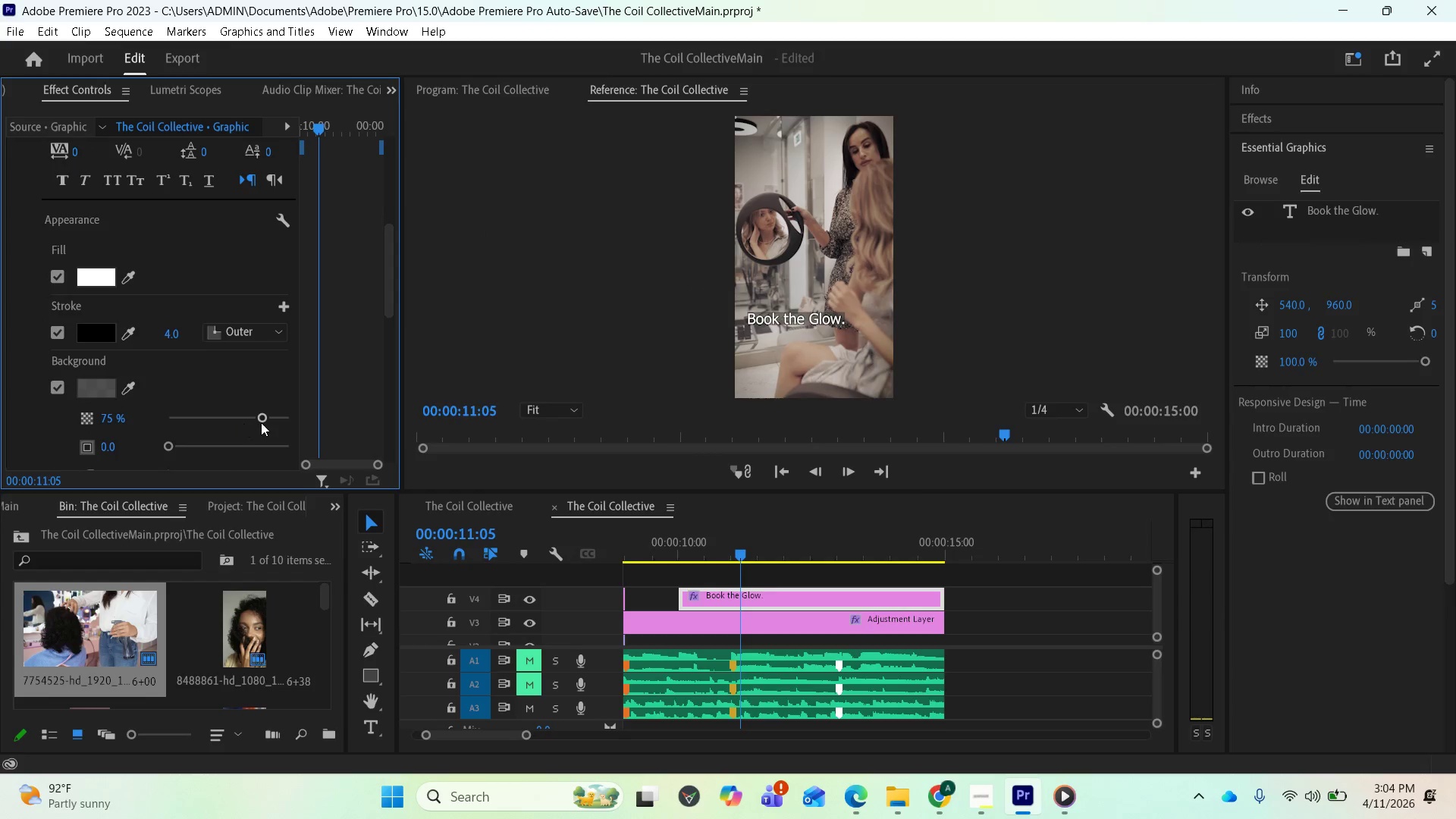 
left_click_drag(start_coordinate=[265, 419], to_coordinate=[308, 425])
 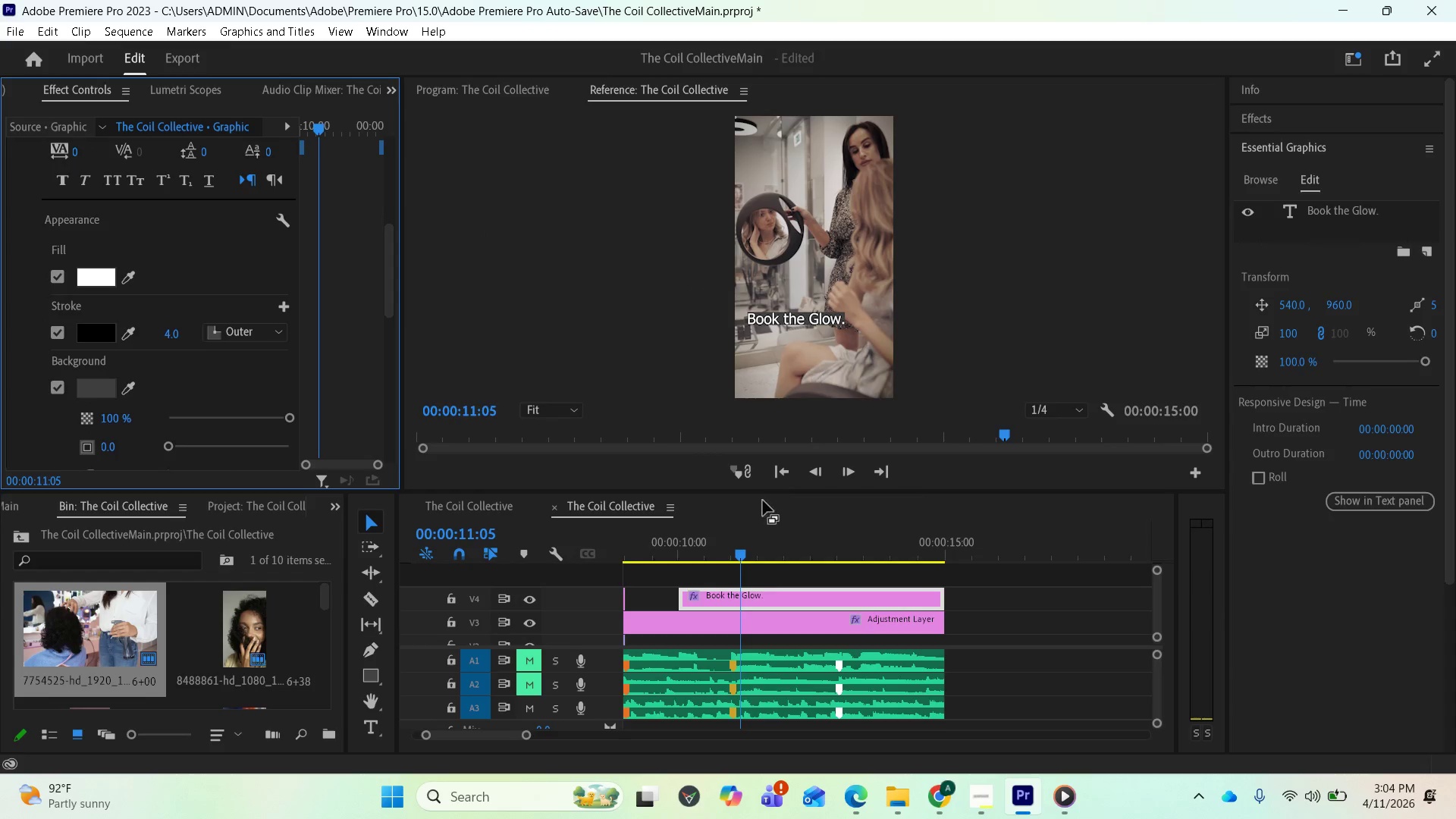 
scroll: coordinate [210, 436], scroll_direction: down, amount: 4.0
 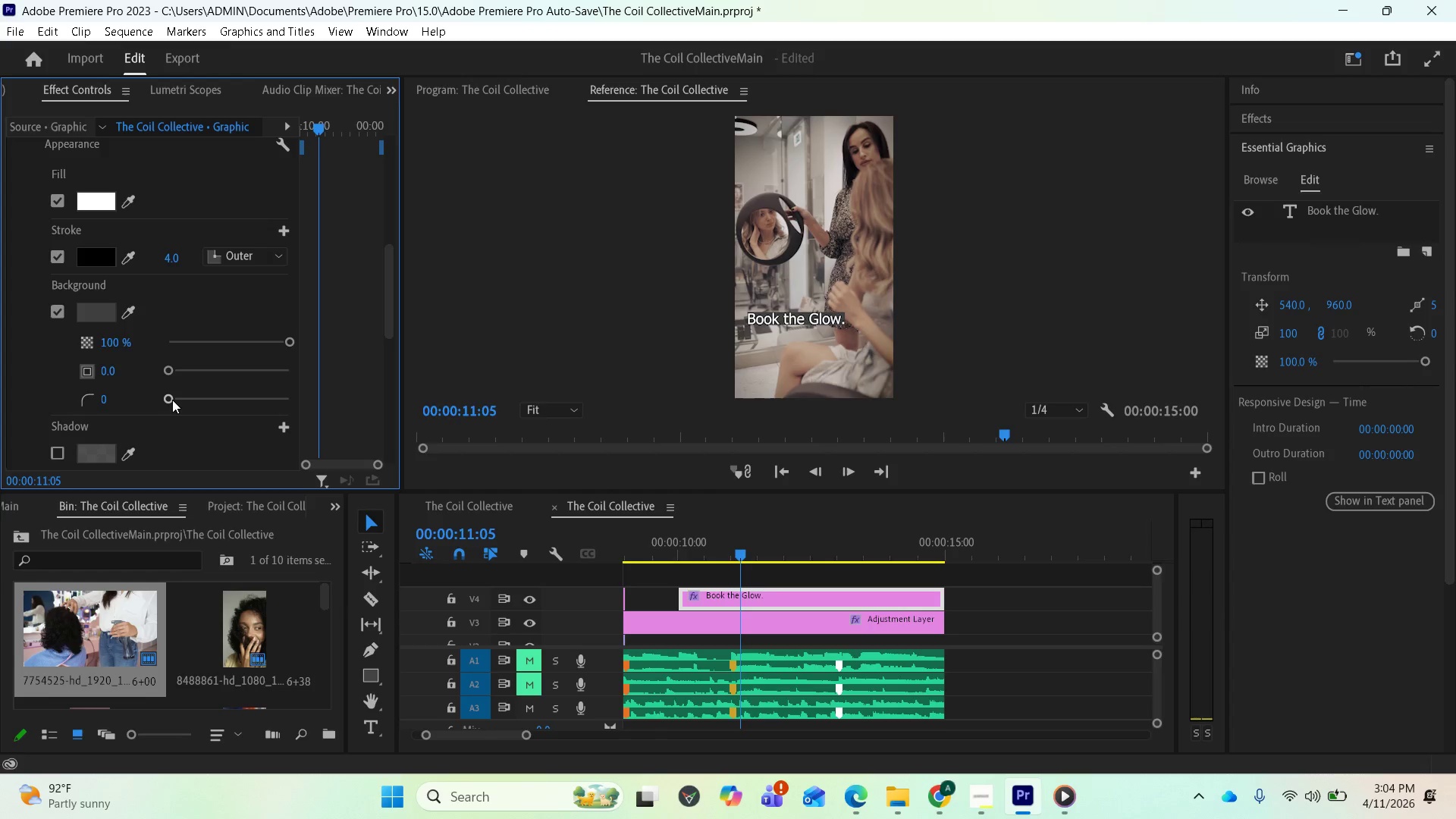 
left_click_drag(start_coordinate=[172, 400], to_coordinate=[193, 395])
 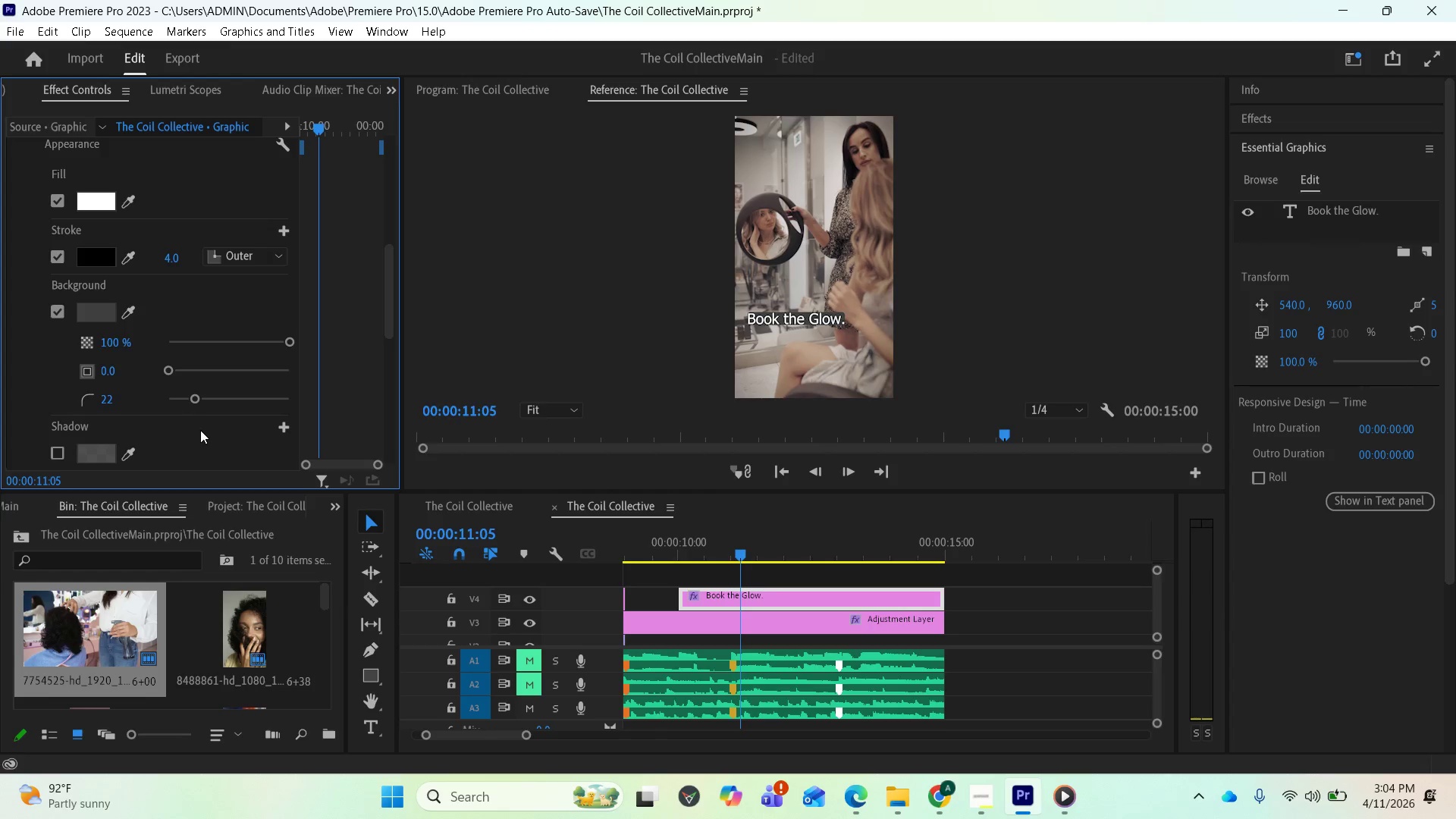 
scroll: coordinate [193, 426], scroll_direction: down, amount: 2.0
 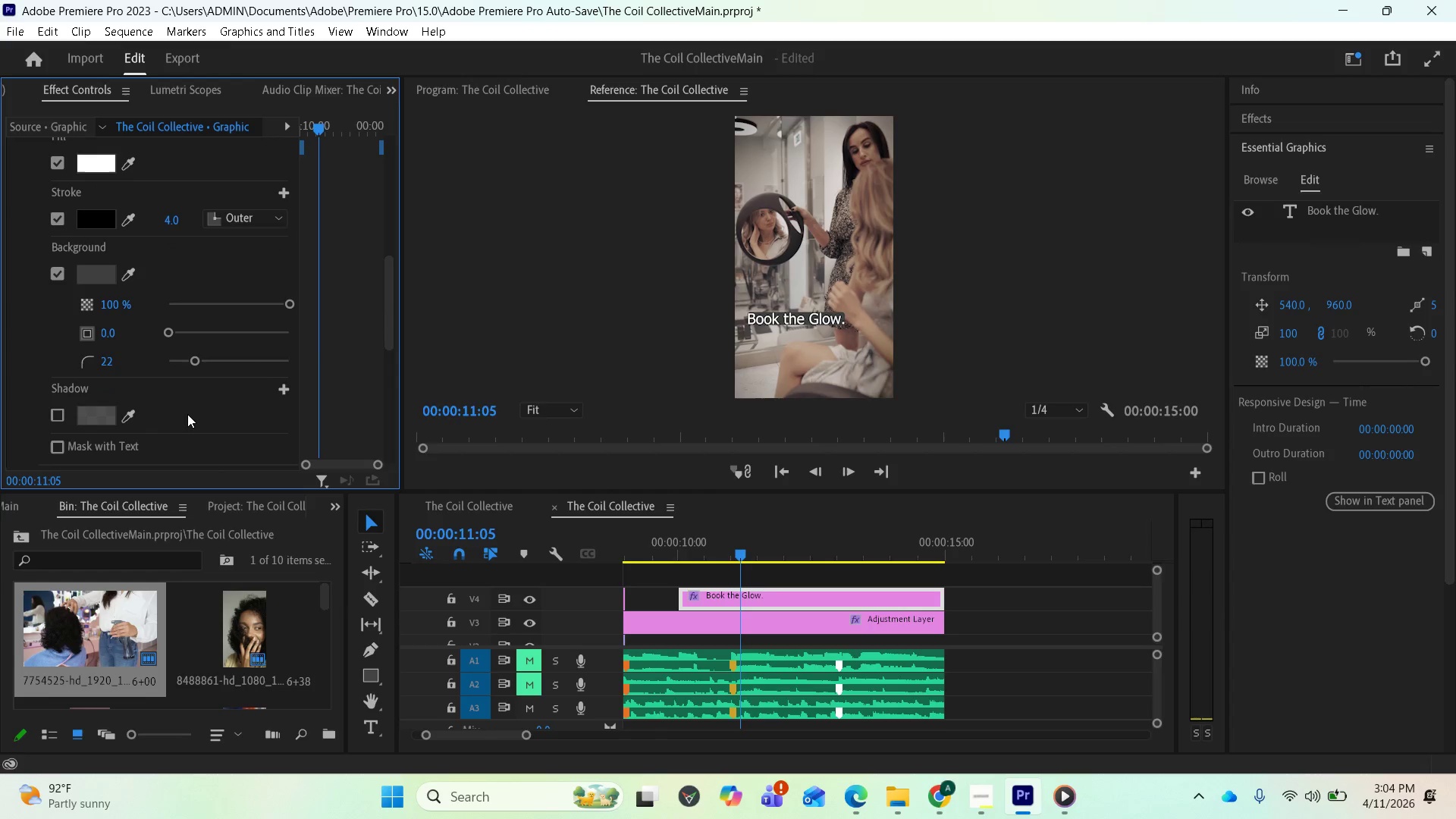 
scroll: coordinate [203, 425], scroll_direction: up, amount: 2.0
 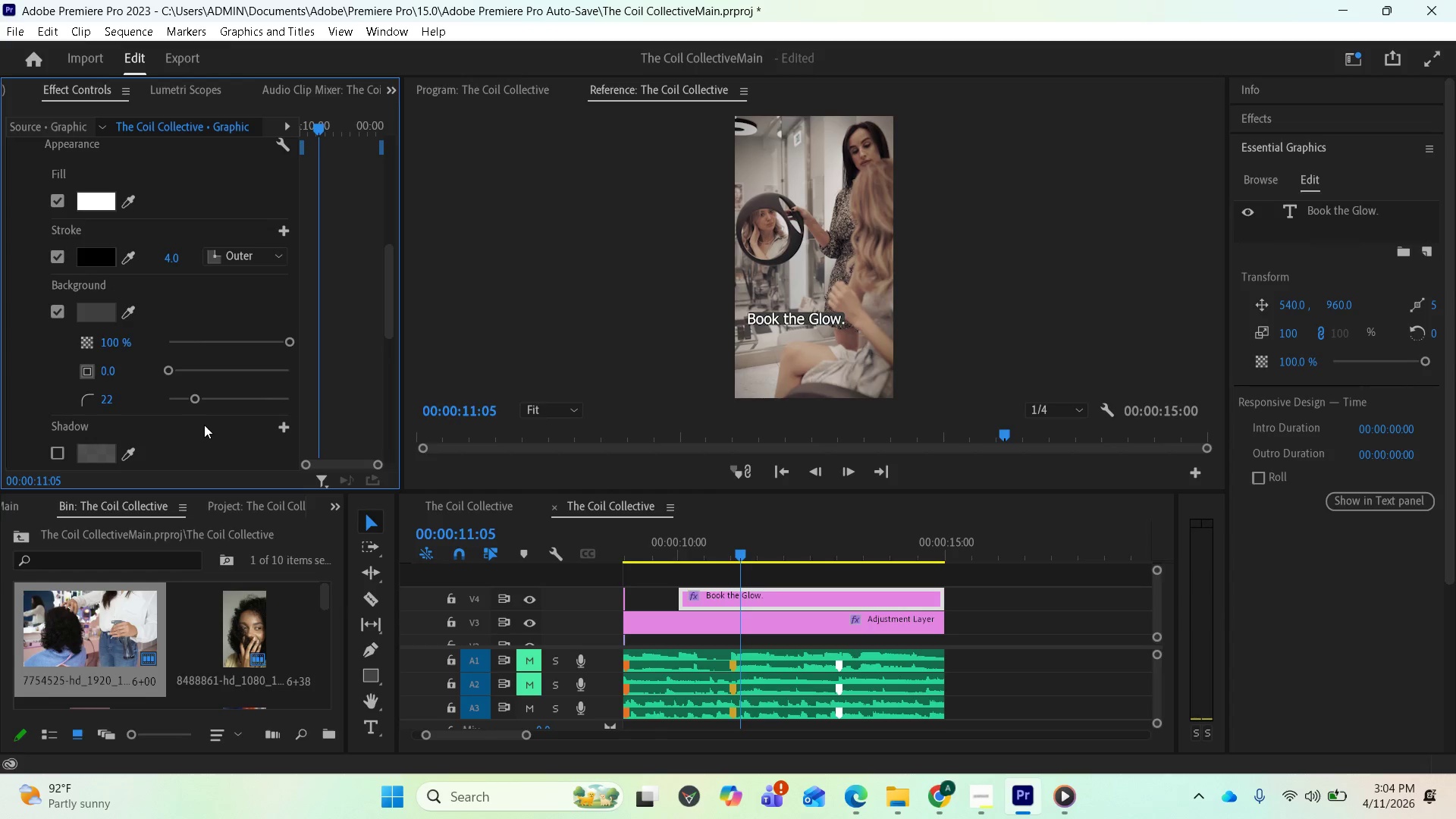 
scroll: coordinate [168, 396], scroll_direction: down, amount: 13.0
 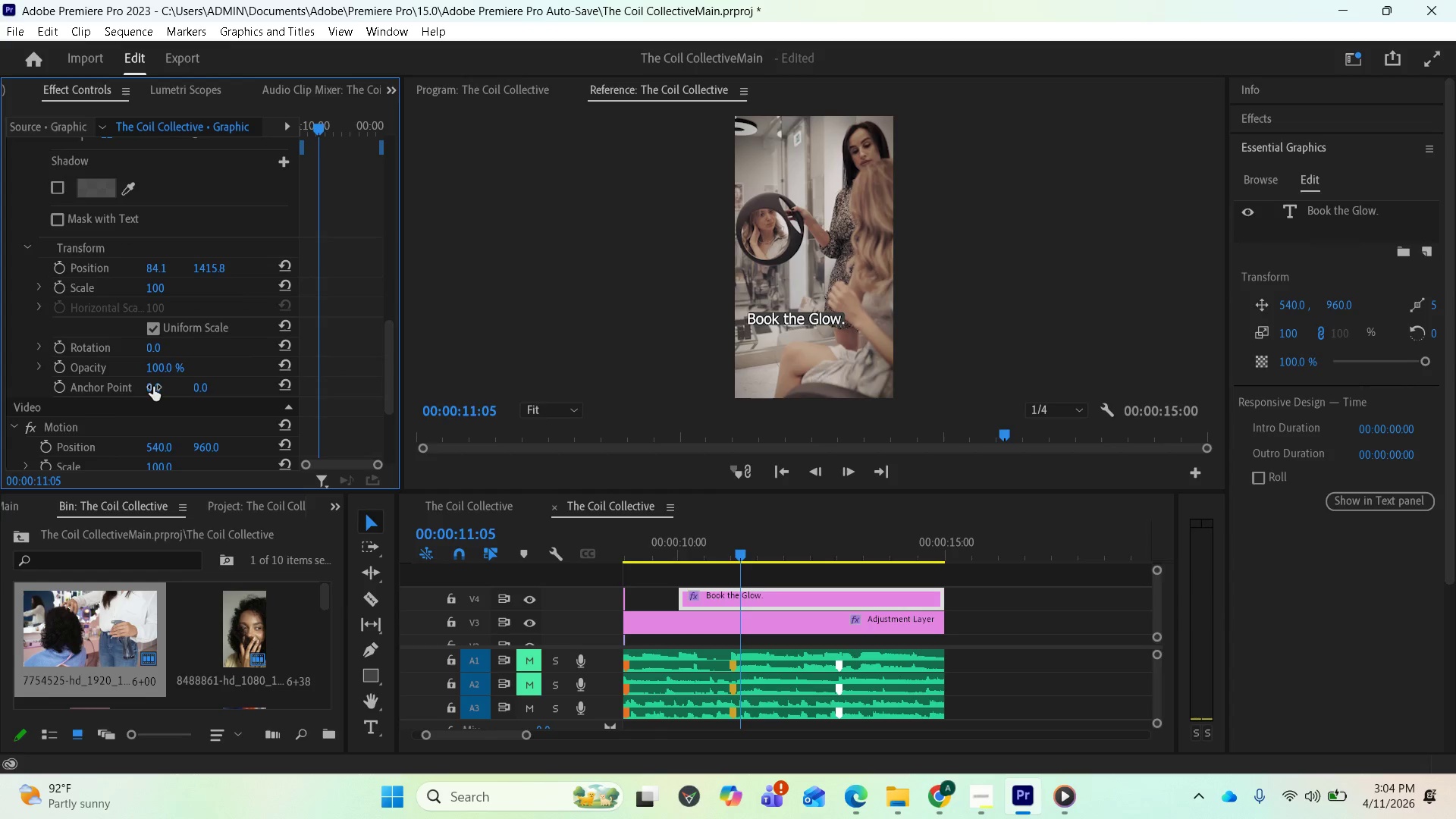 
left_click_drag(start_coordinate=[153, 387], to_coordinate=[166, 394])
 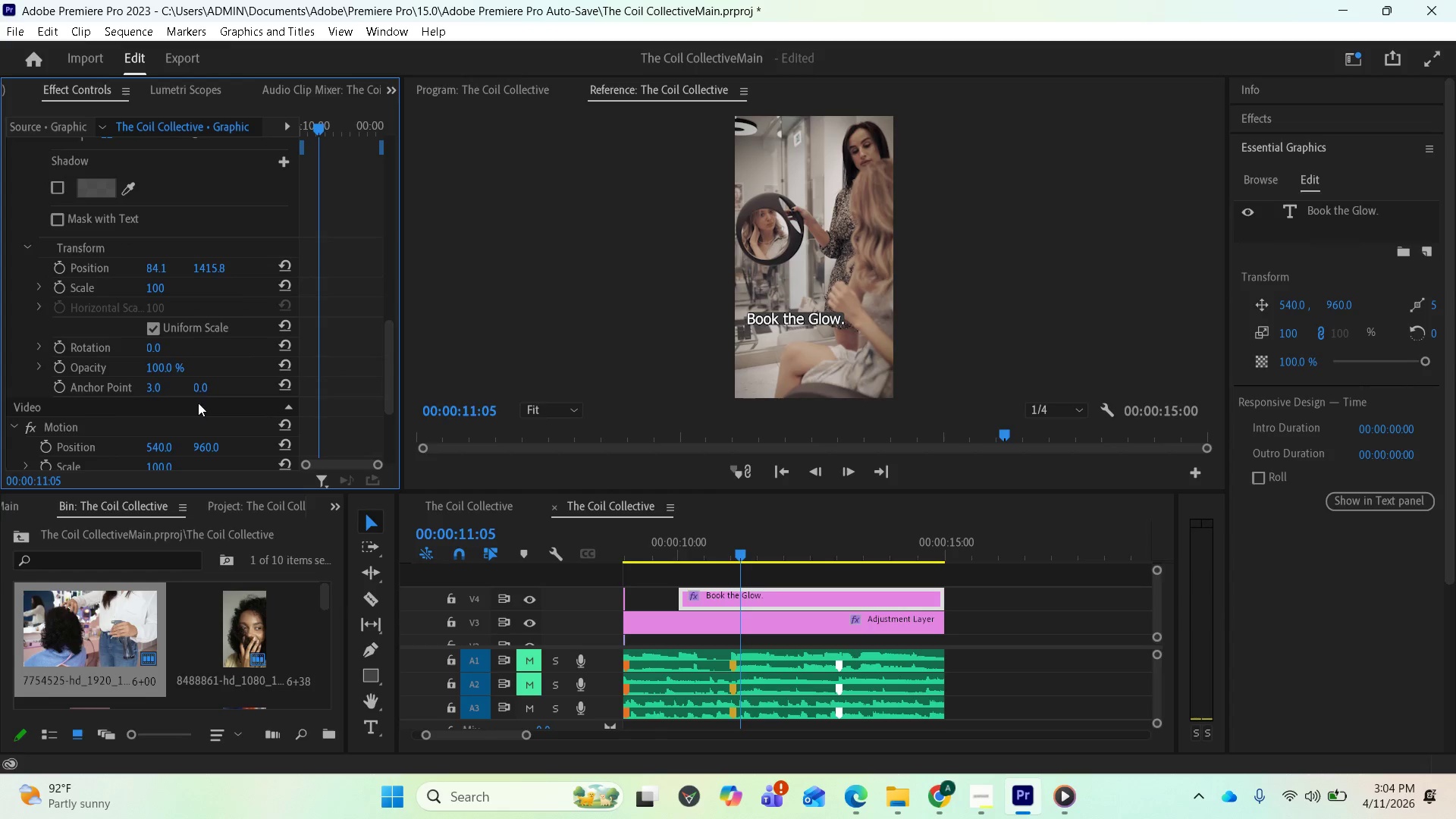 
key(Control+Z)
 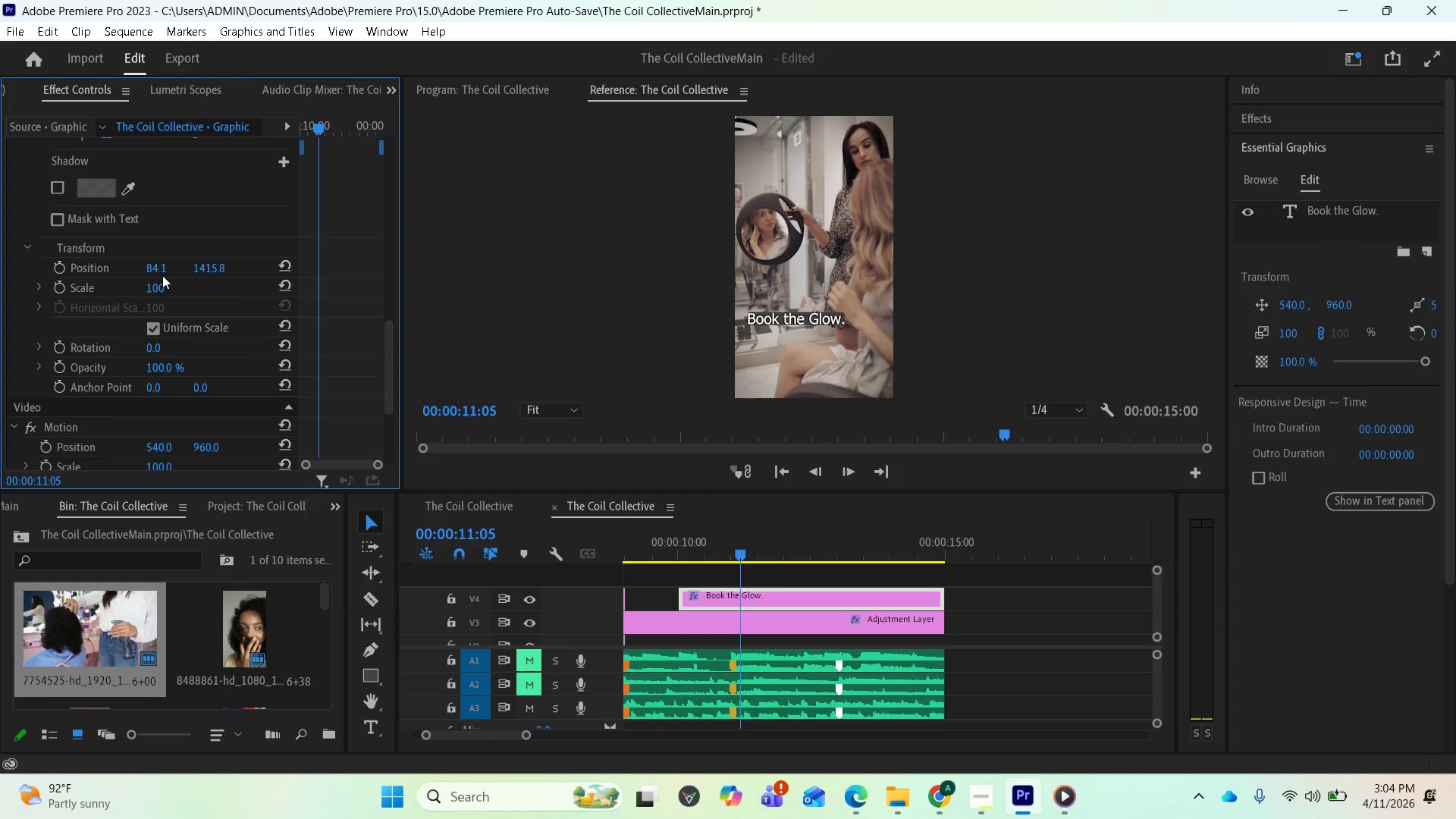 
left_click_drag(start_coordinate=[155, 274], to_coordinate=[140, 275])
 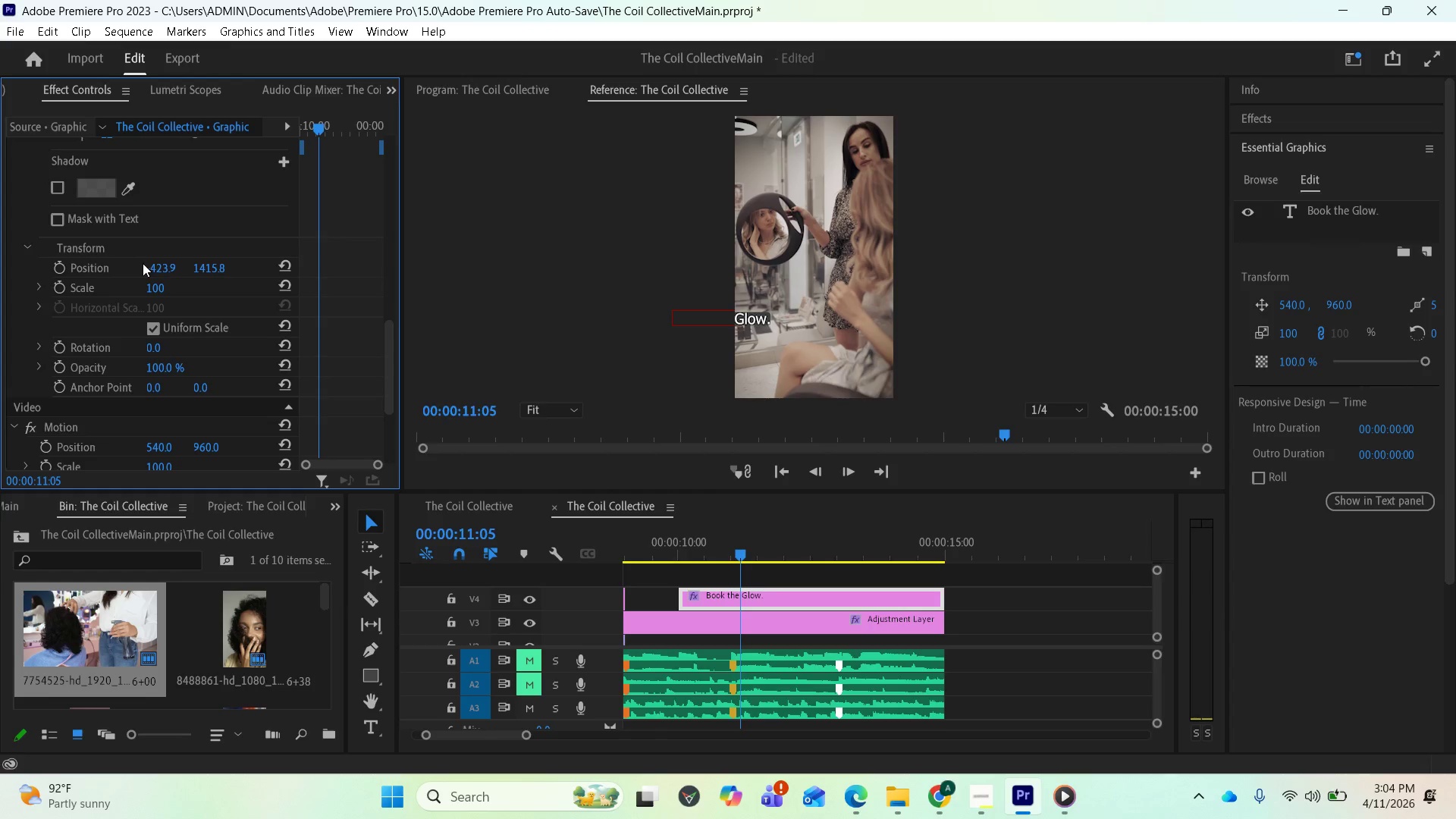 
left_click_drag(start_coordinate=[165, 272], to_coordinate=[102, 273])
 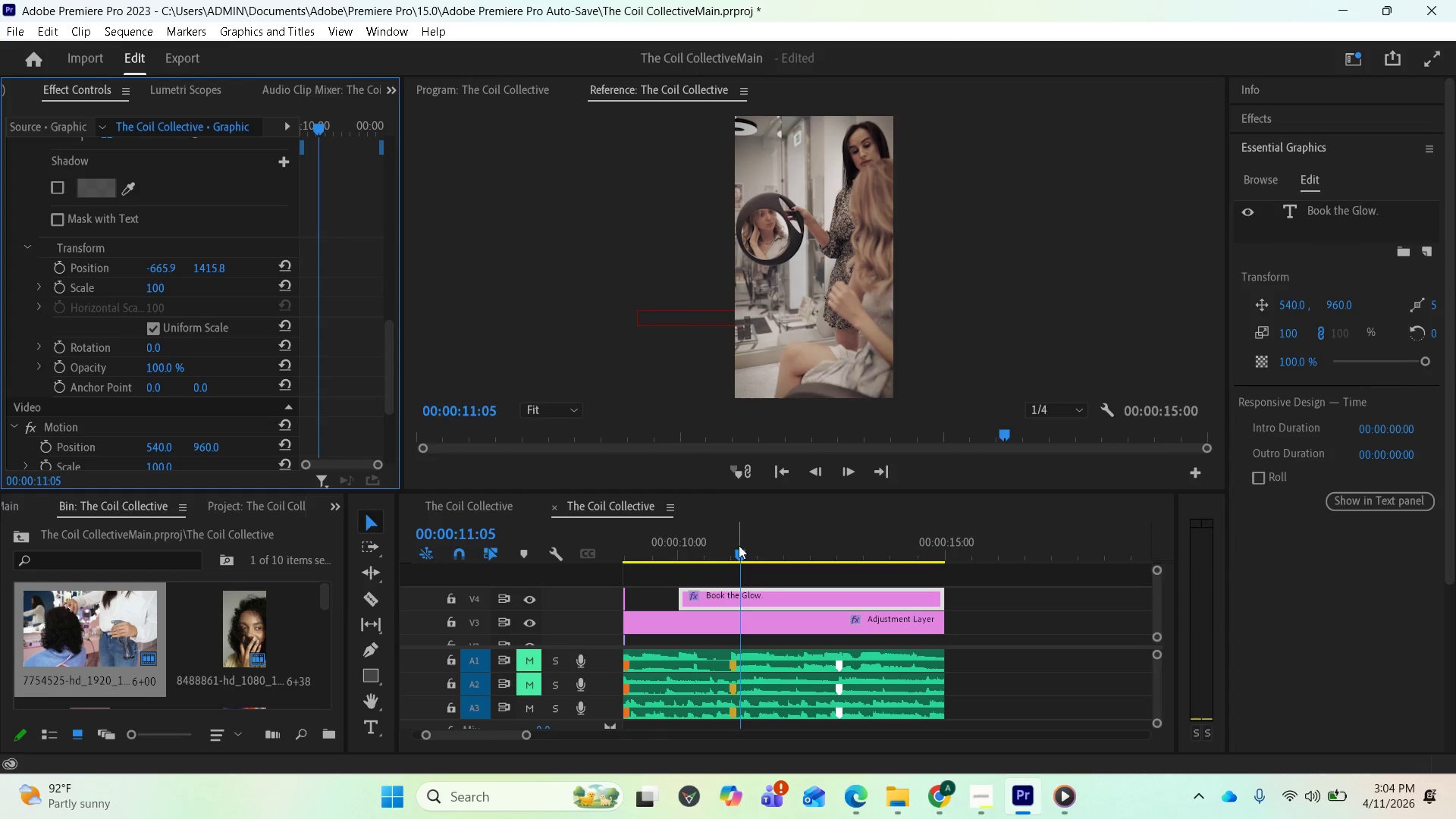 
left_click_drag(start_coordinate=[736, 549], to_coordinate=[676, 545])
 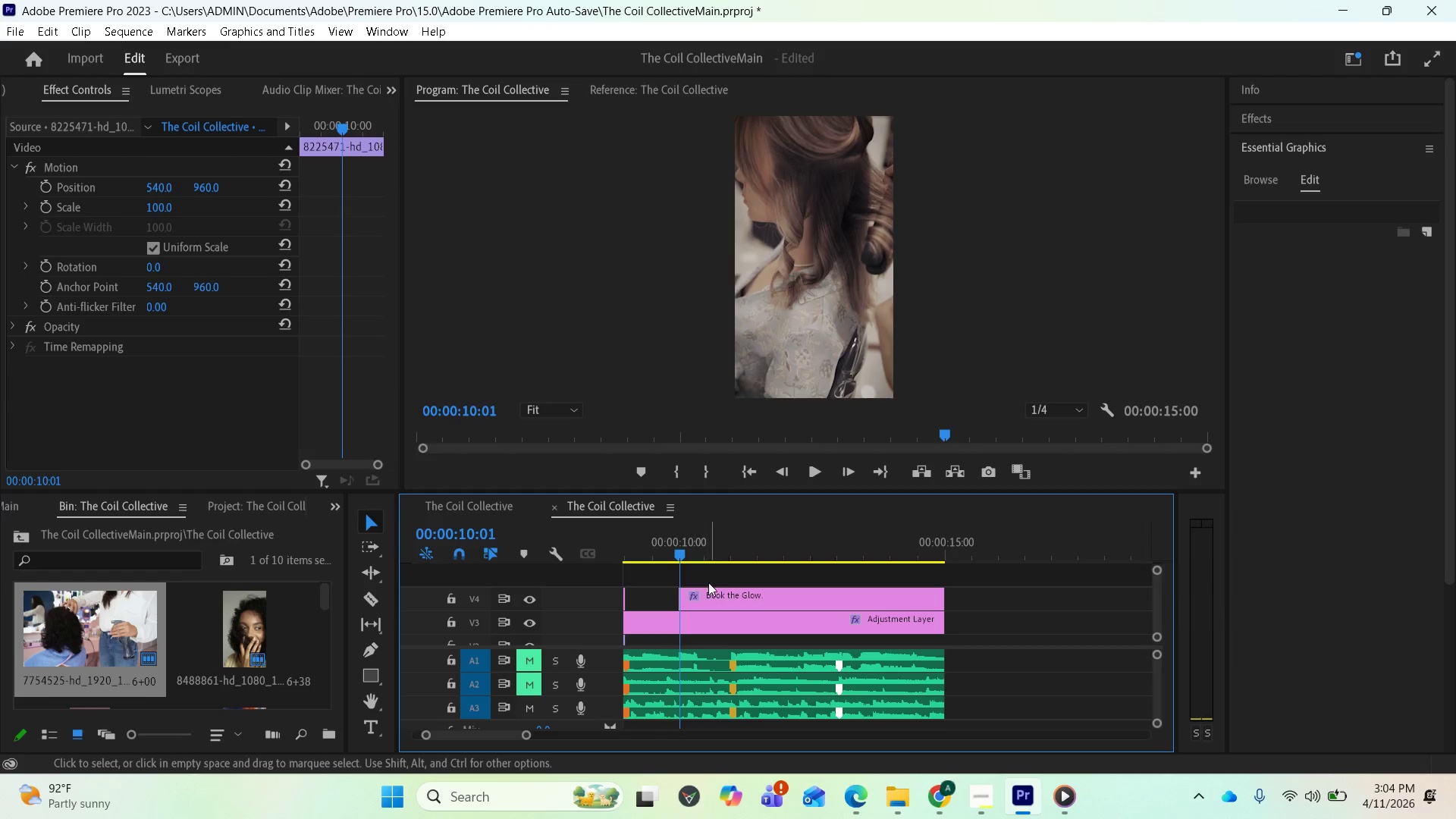 
left_click([714, 596])
 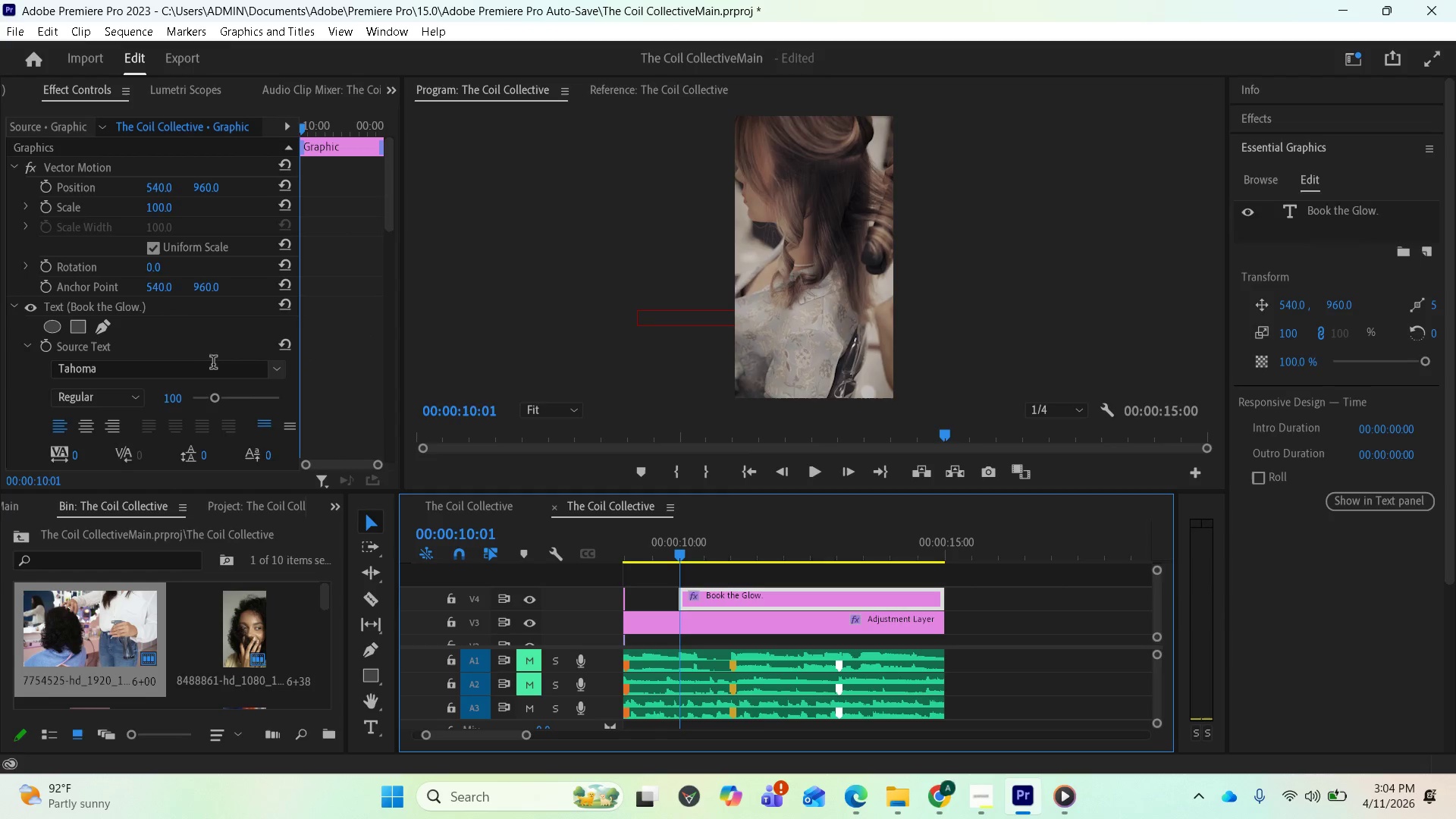 
scroll: coordinate [246, 414], scroll_direction: down, amount: 30.0
 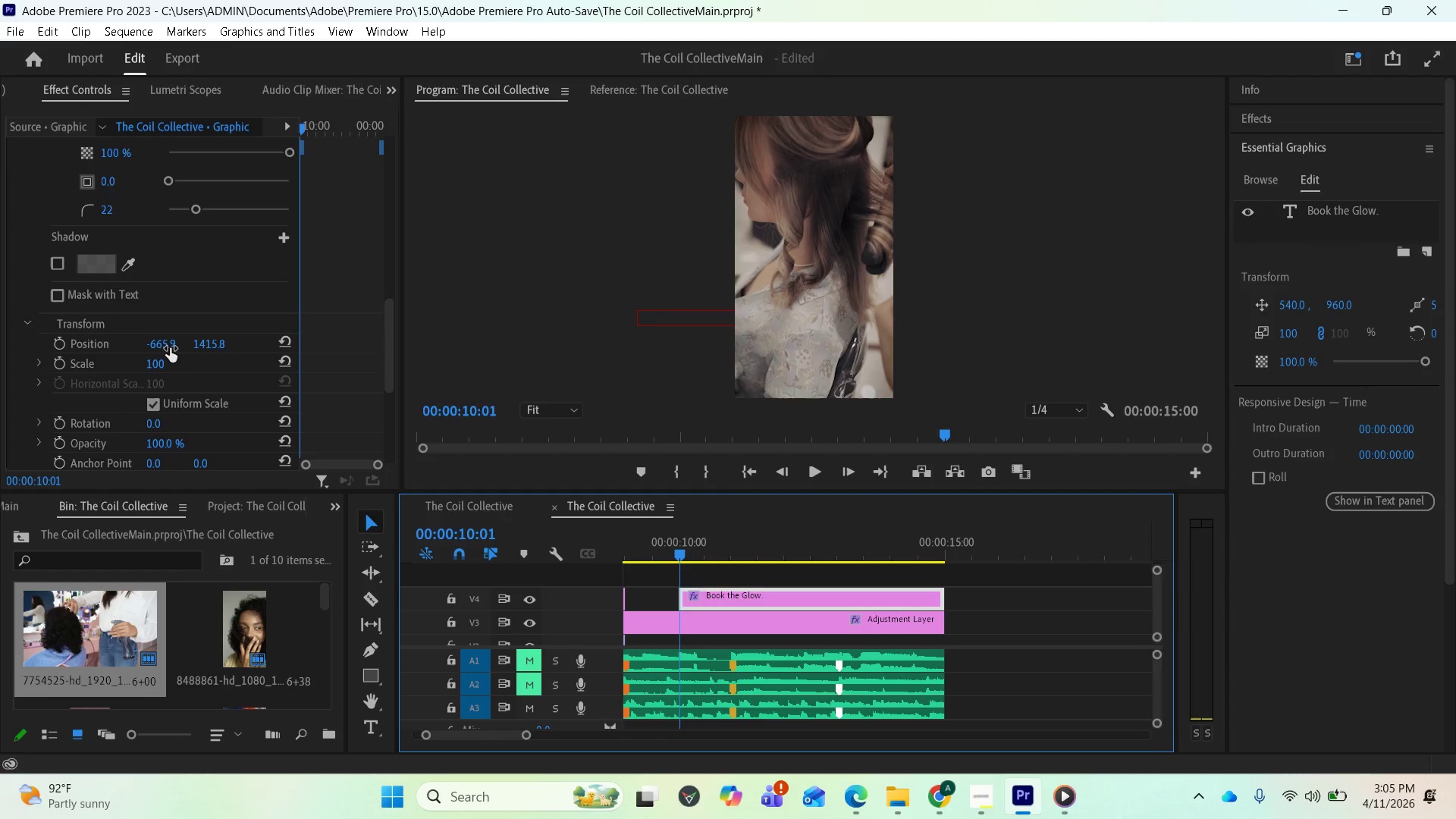 
left_click([170, 348])
 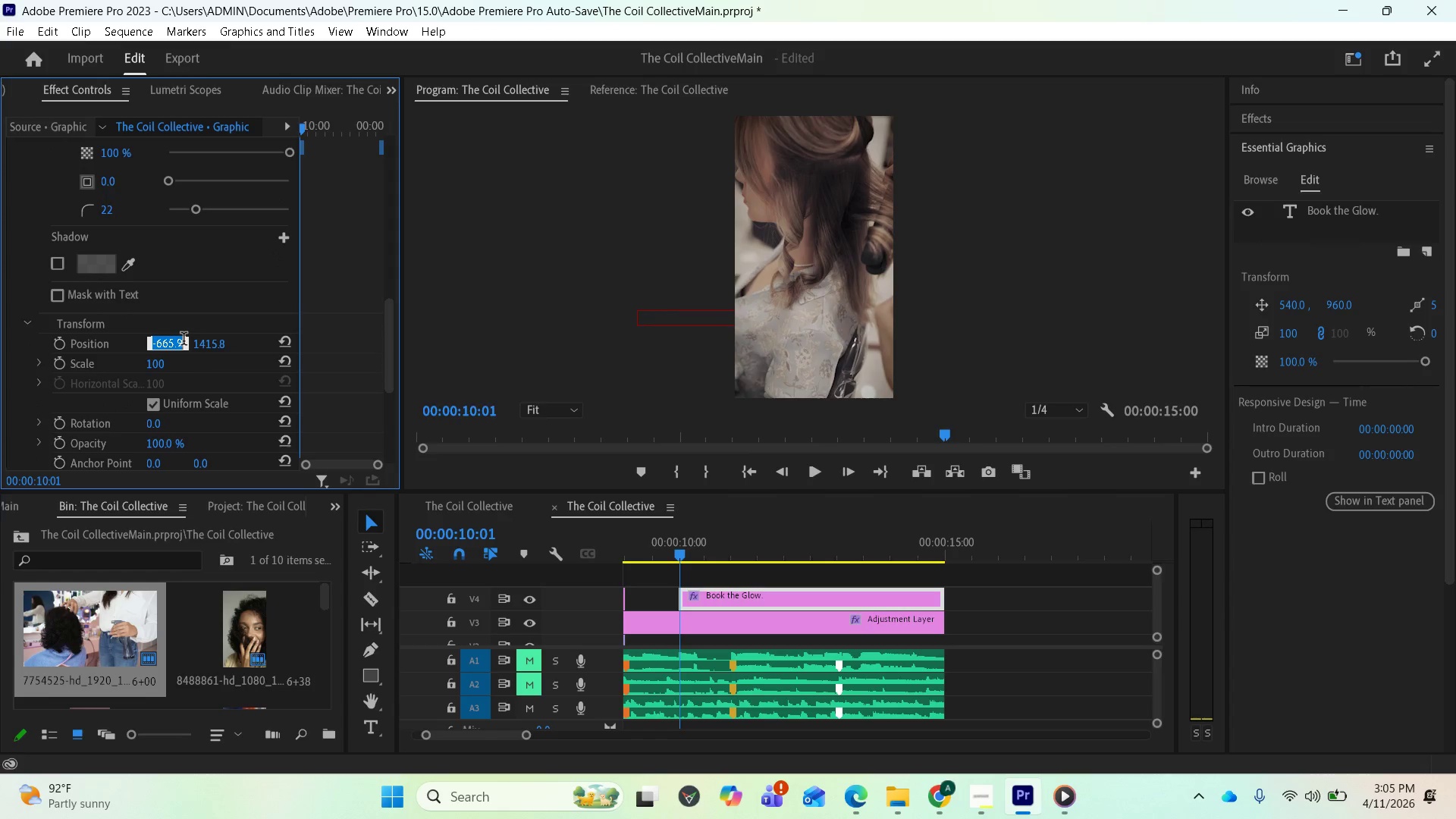 
left_click([184, 341])
 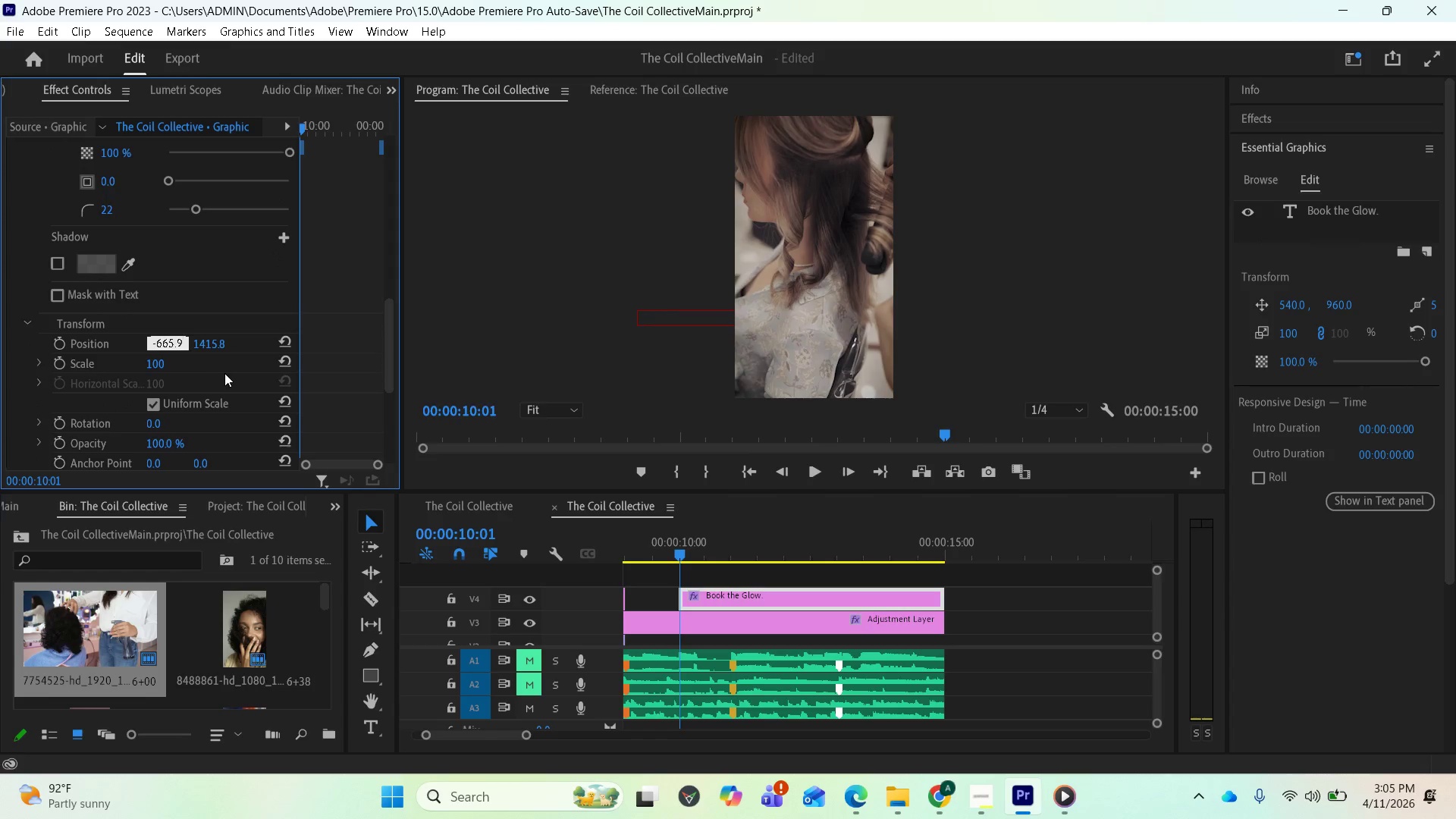 
key(Backspace)
 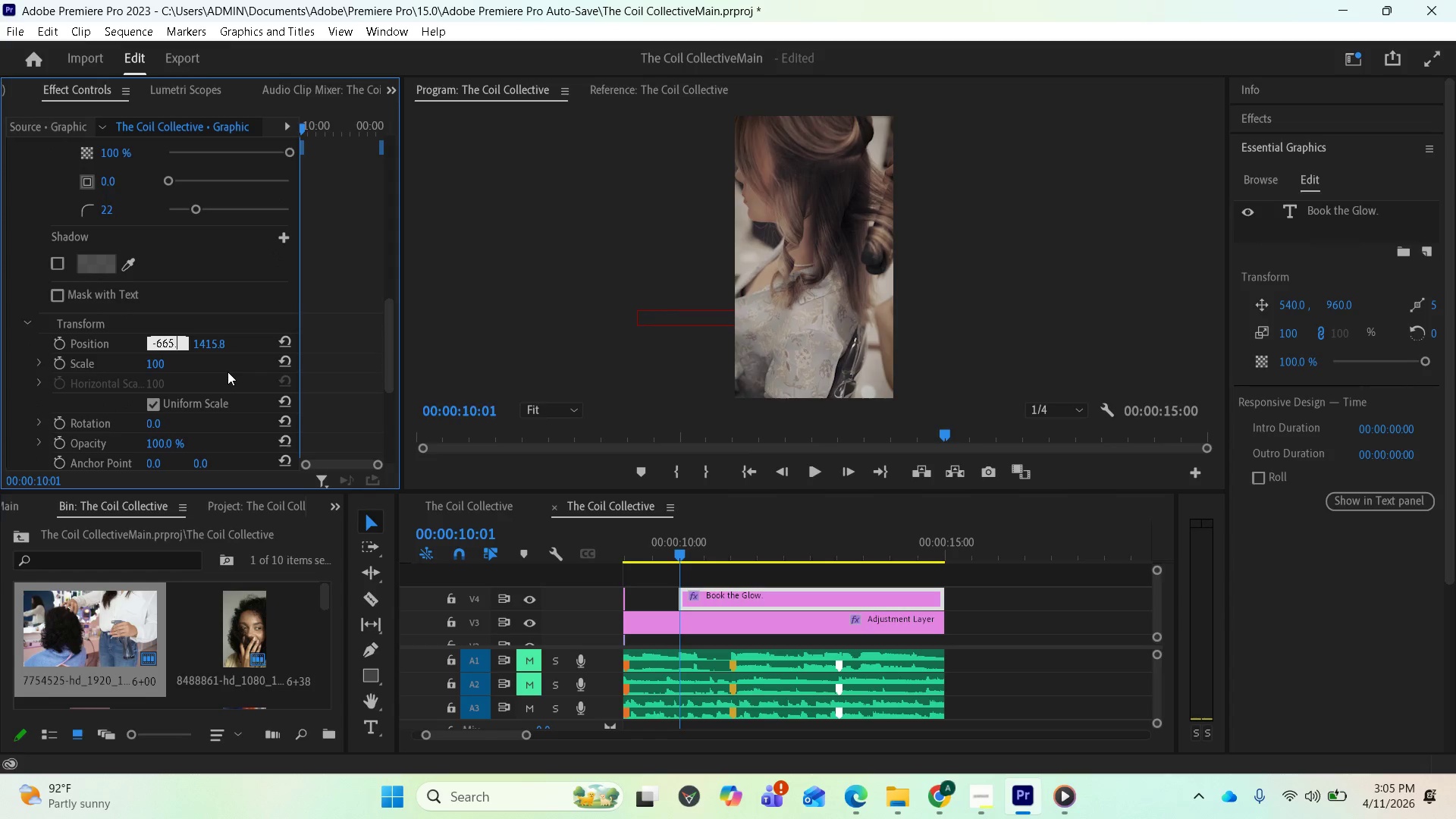 
key(Enter)
 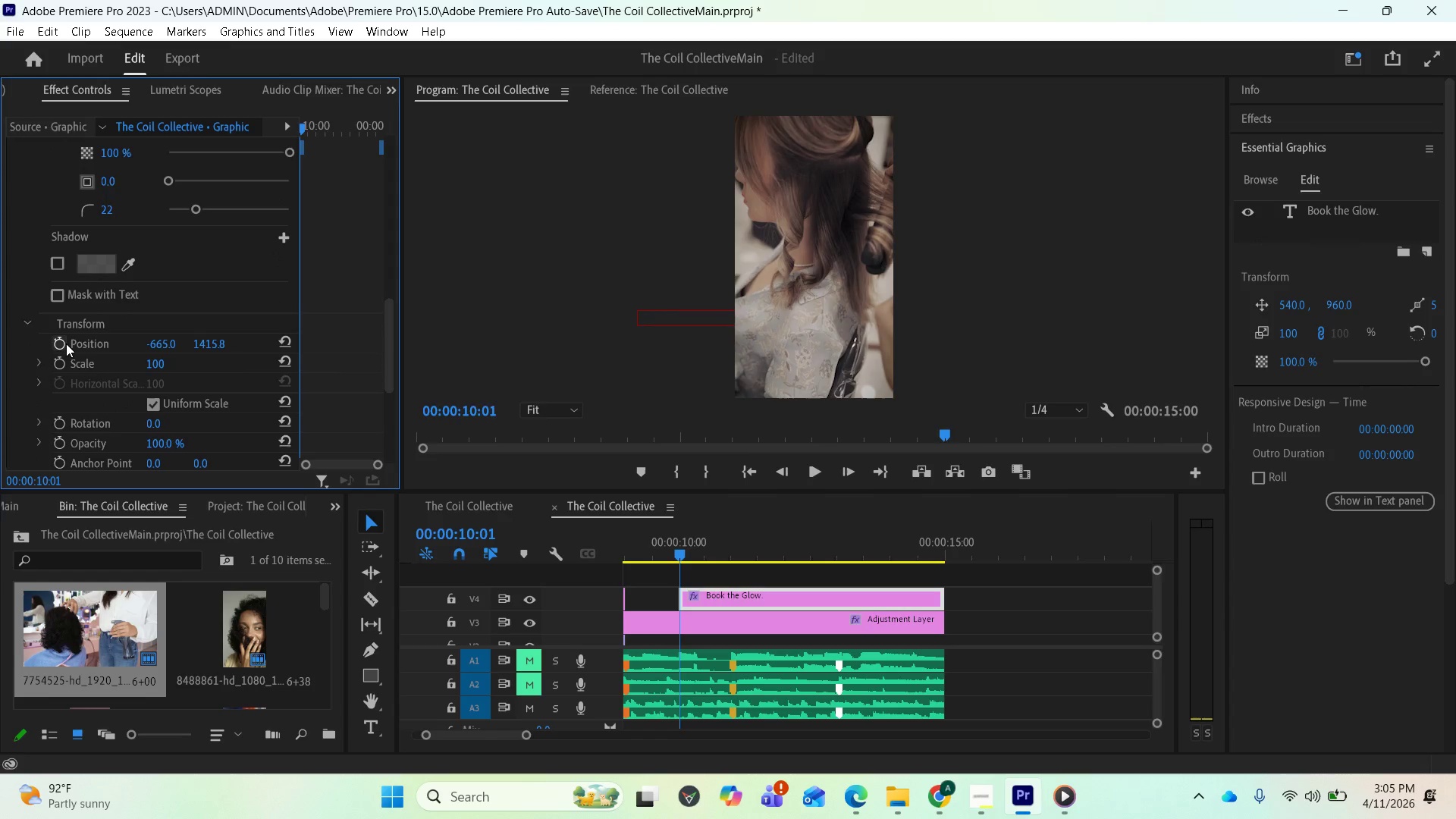 
left_click([61, 344])
 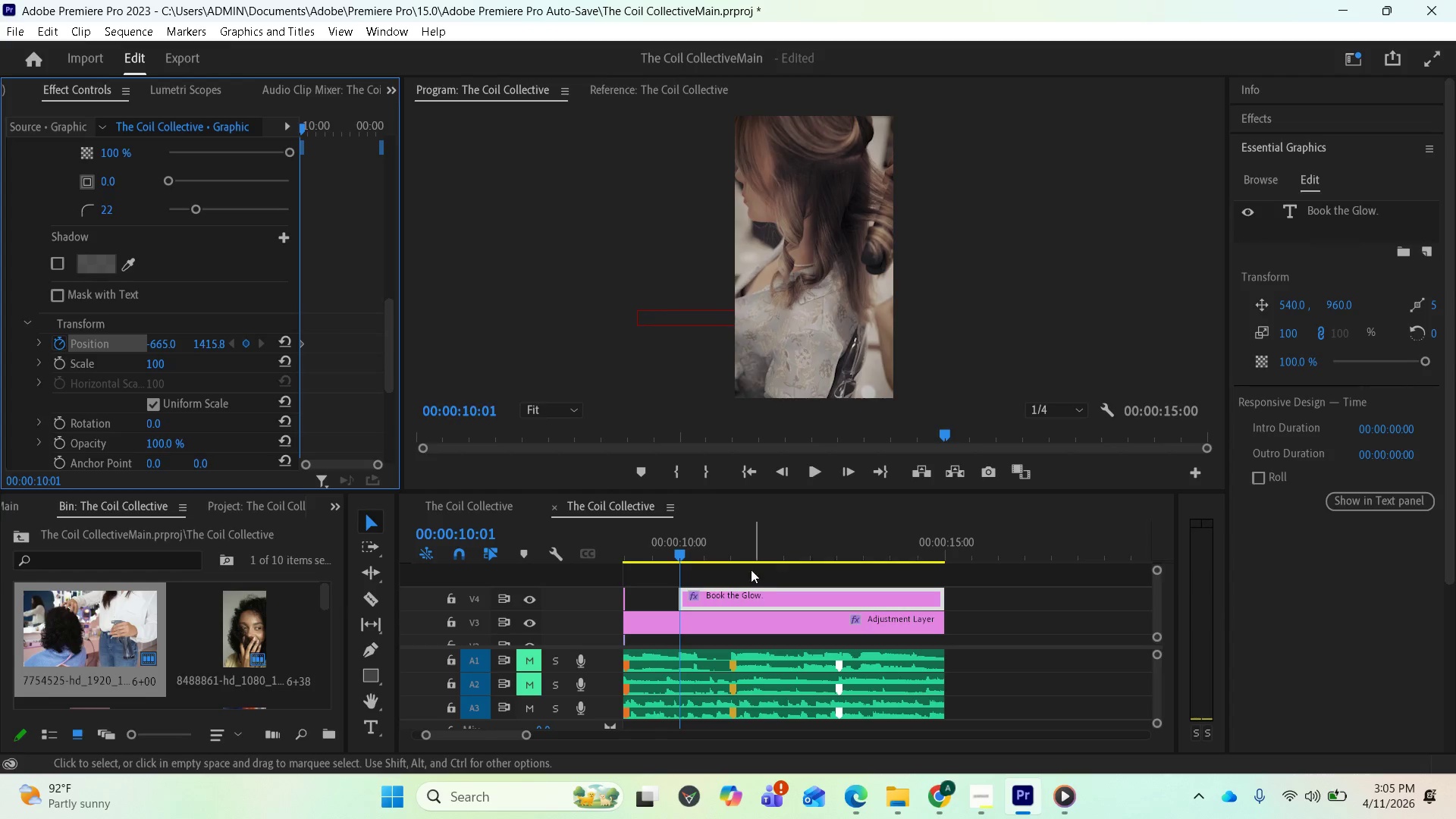 
left_click_drag(start_coordinate=[682, 553], to_coordinate=[779, 551])
 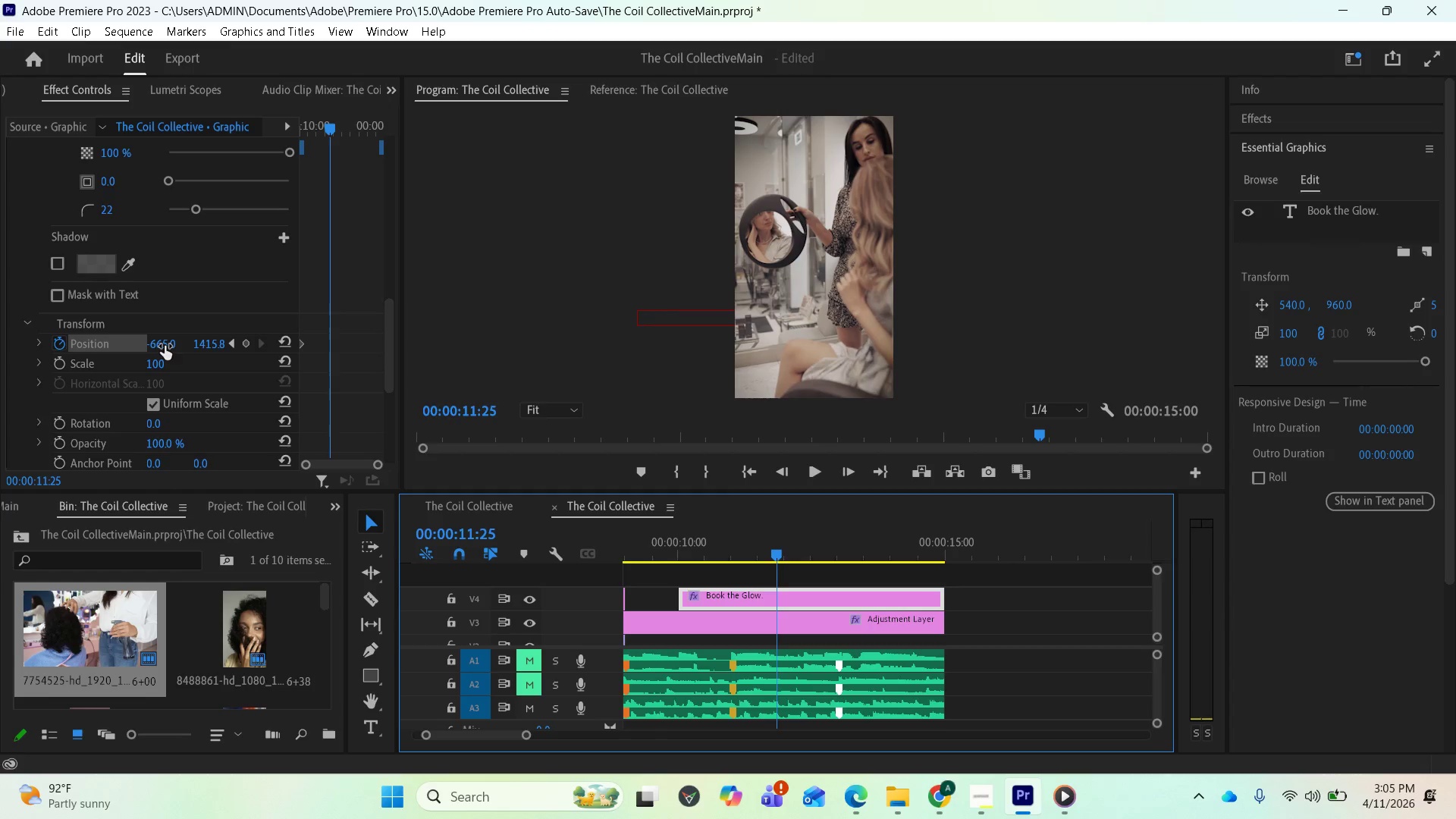 
left_click_drag(start_coordinate=[165, 346], to_coordinate=[1051, 452])
 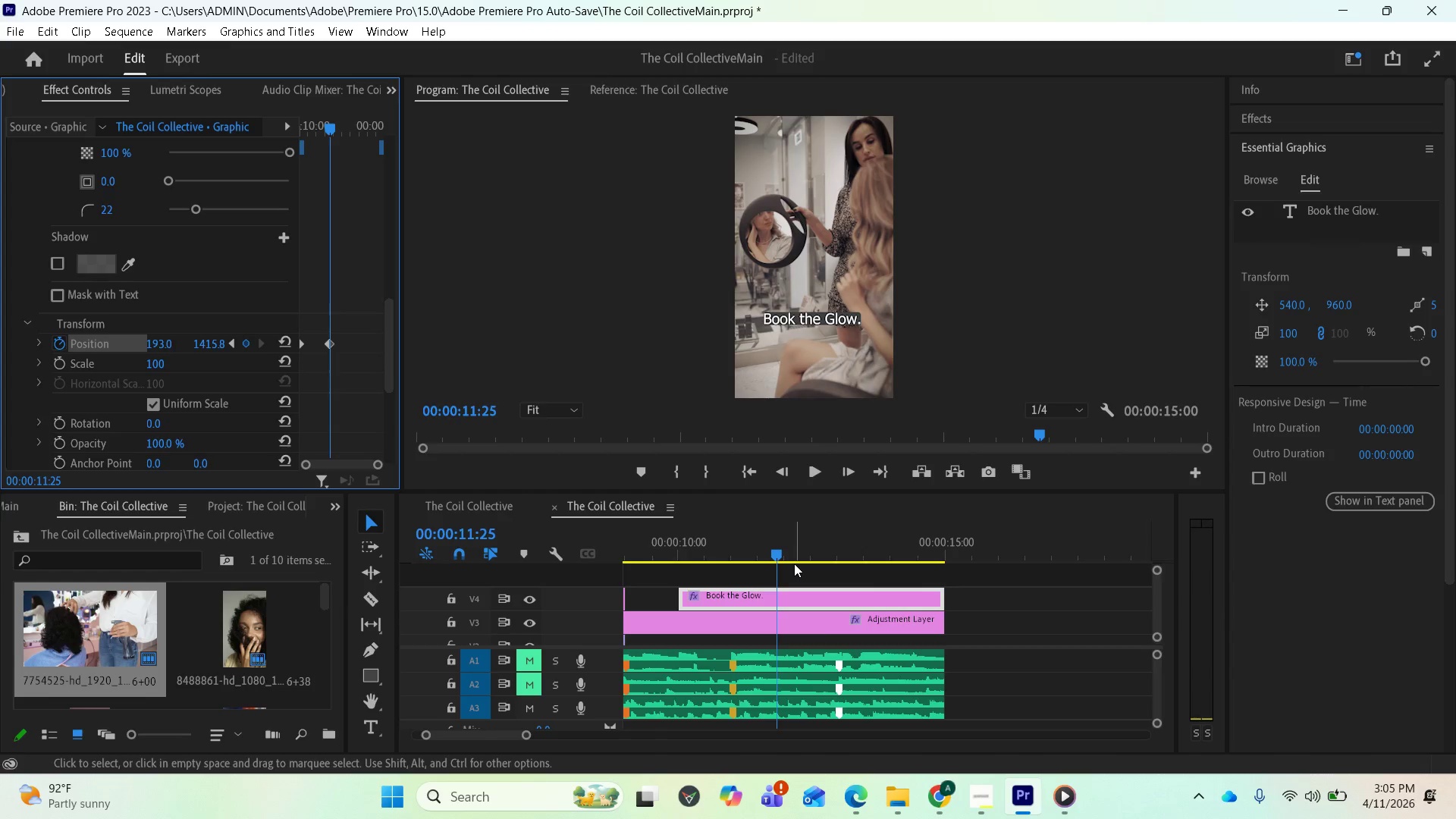 
wait(5.27)
 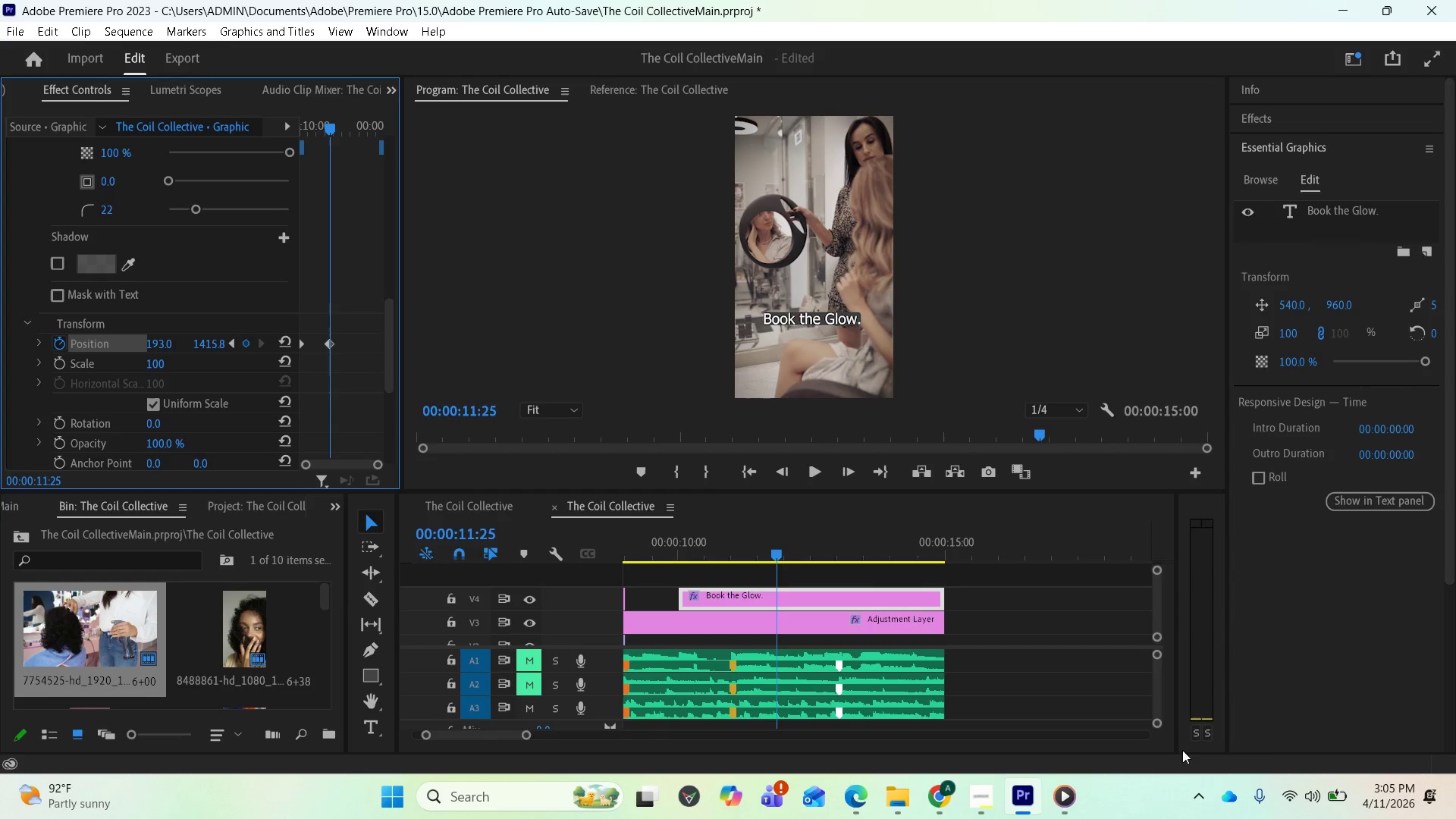 
left_click_drag(start_coordinate=[779, 551], to_coordinate=[648, 554])
 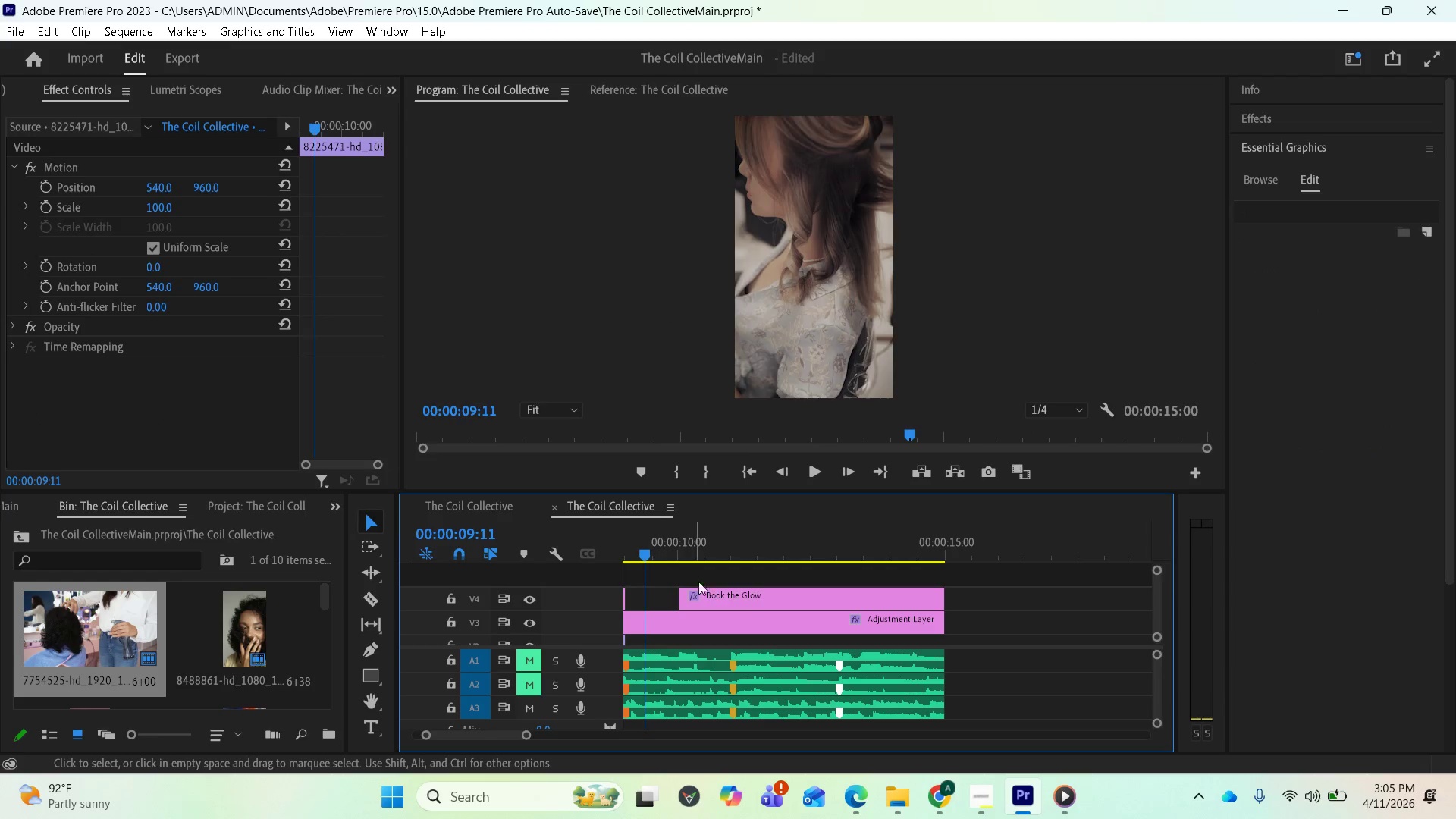 
key(Space)
 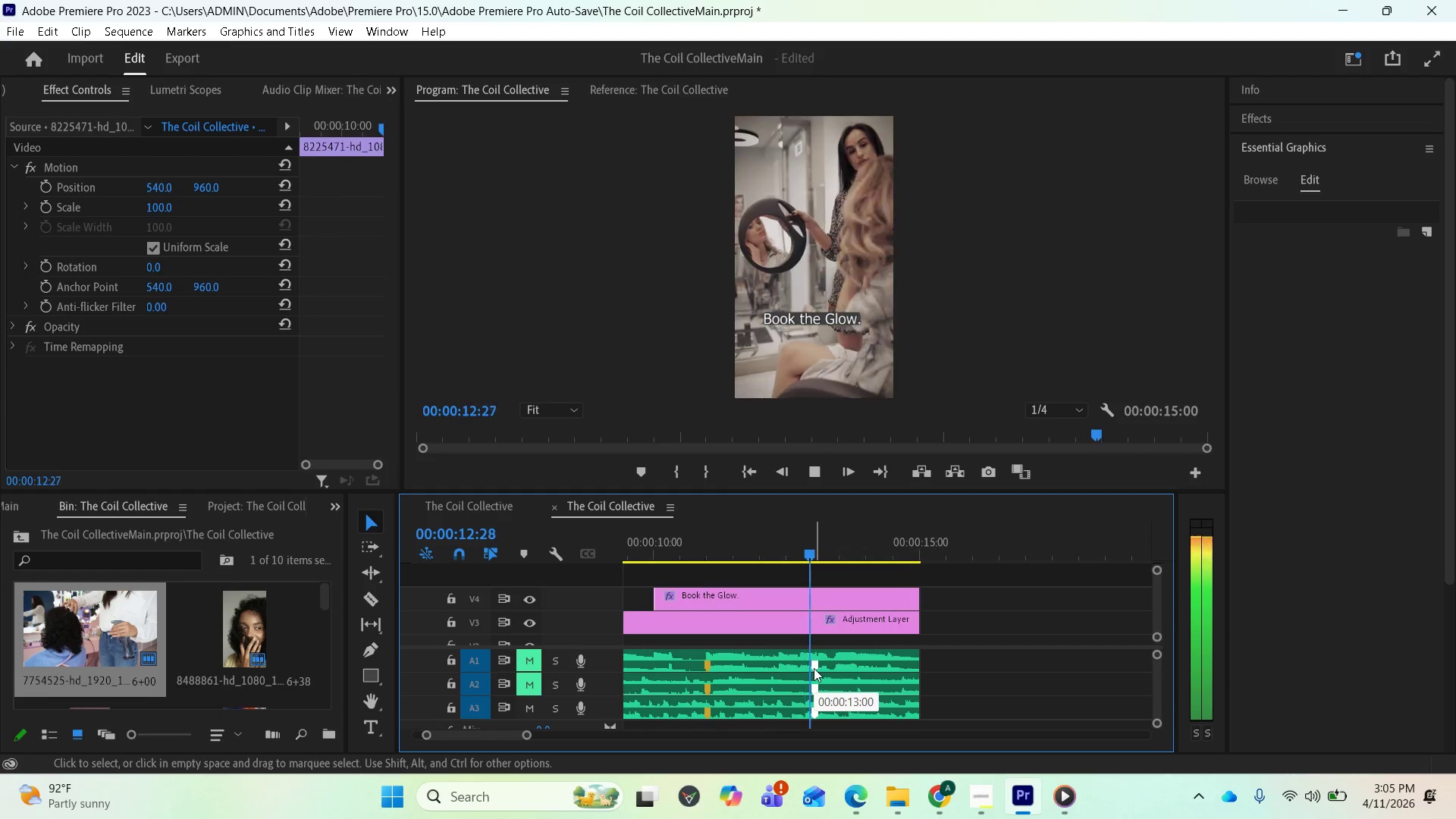 
key(Space)
 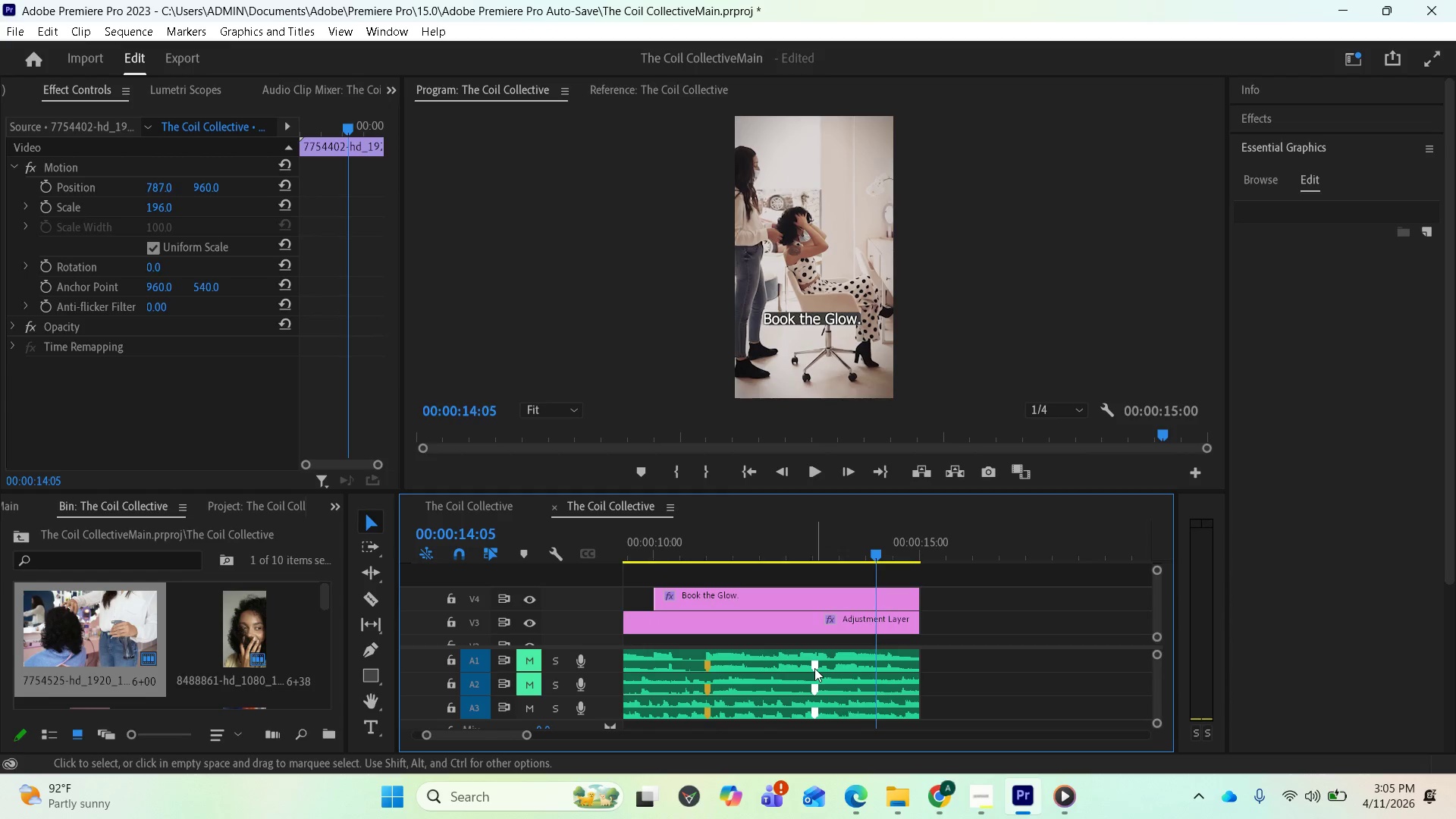 
mouse_move([841, 692])
 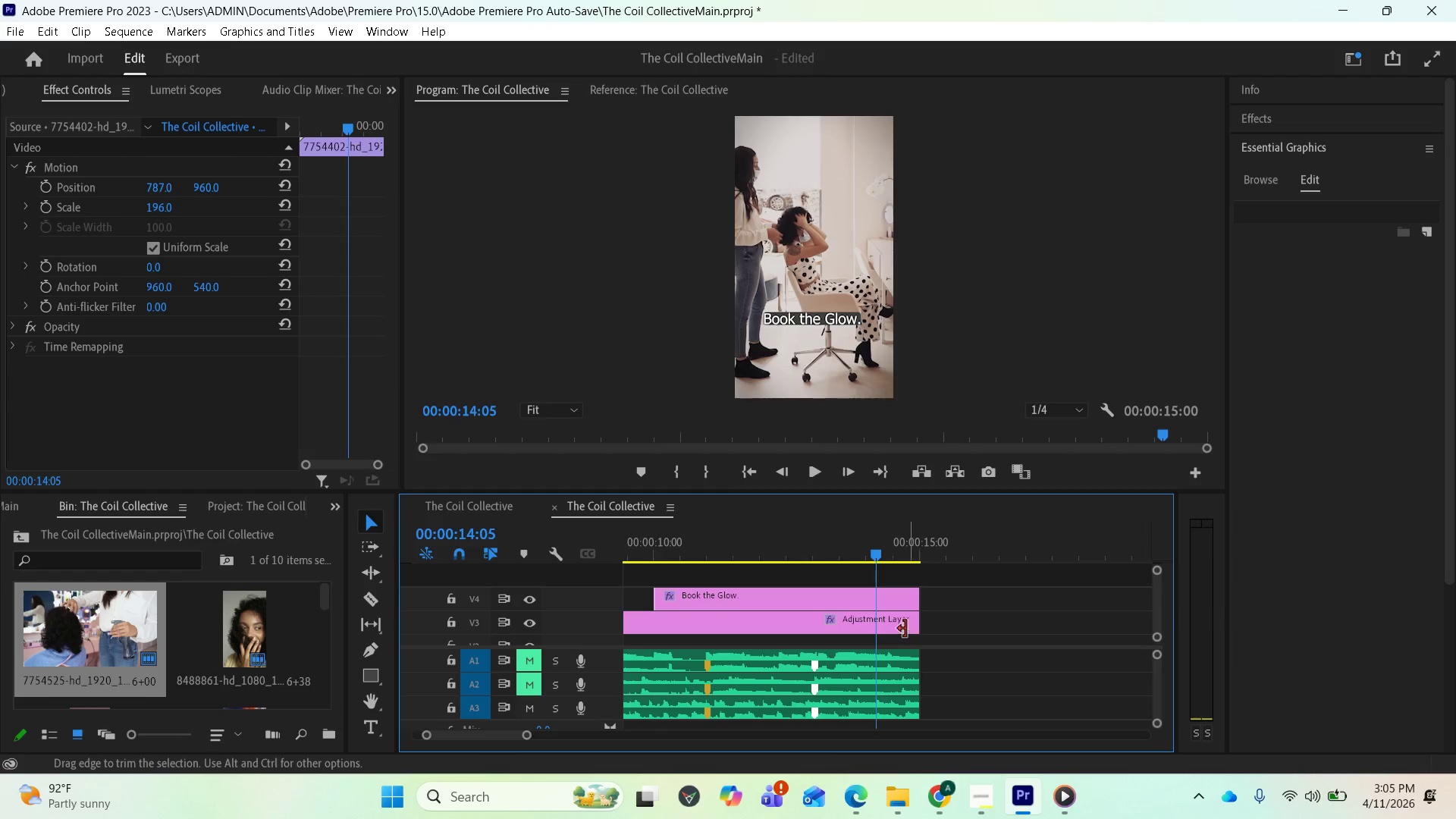 
left_click_drag(start_coordinate=[874, 546], to_coordinate=[892, 539])
 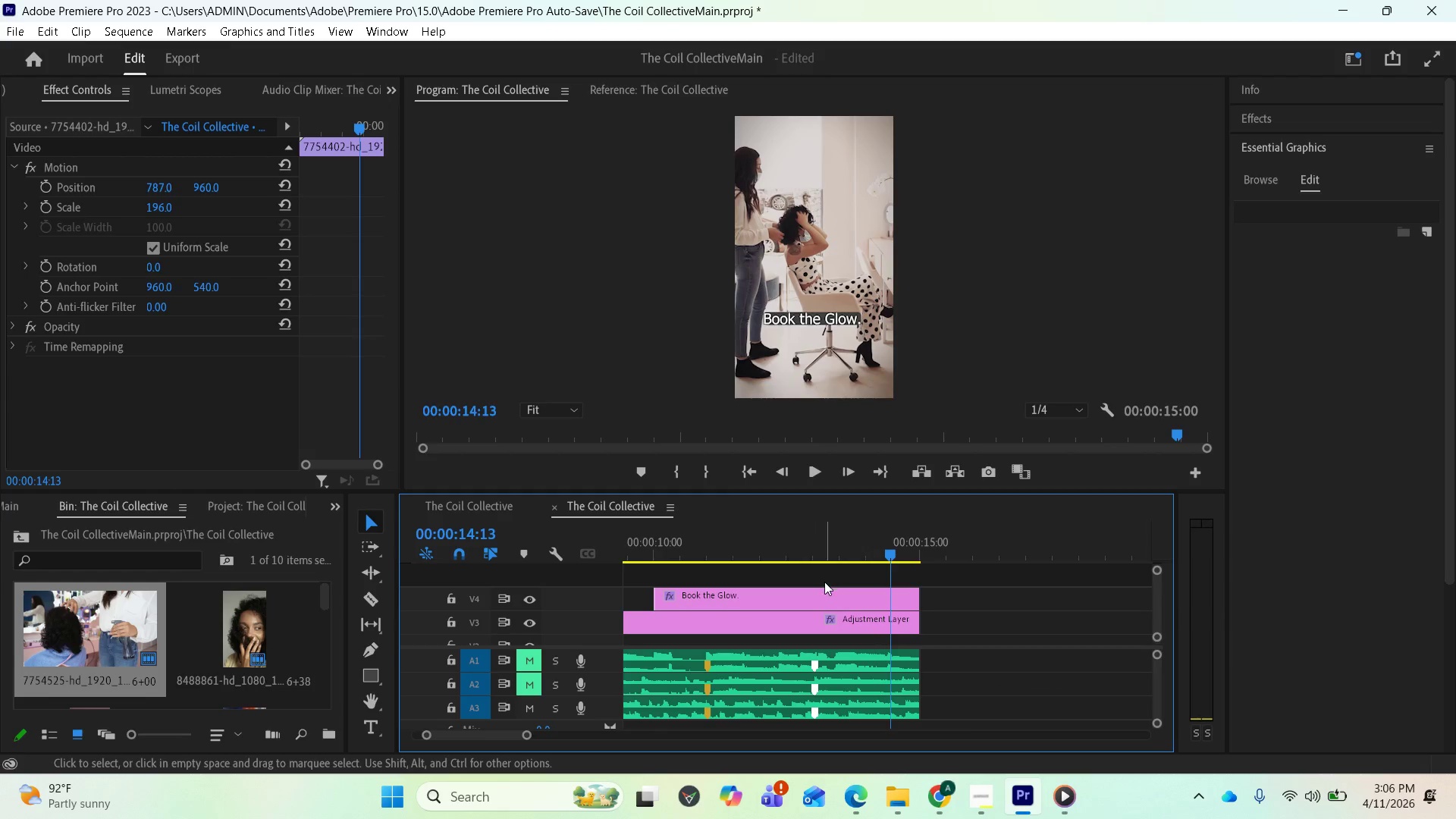 
left_click([821, 593])
 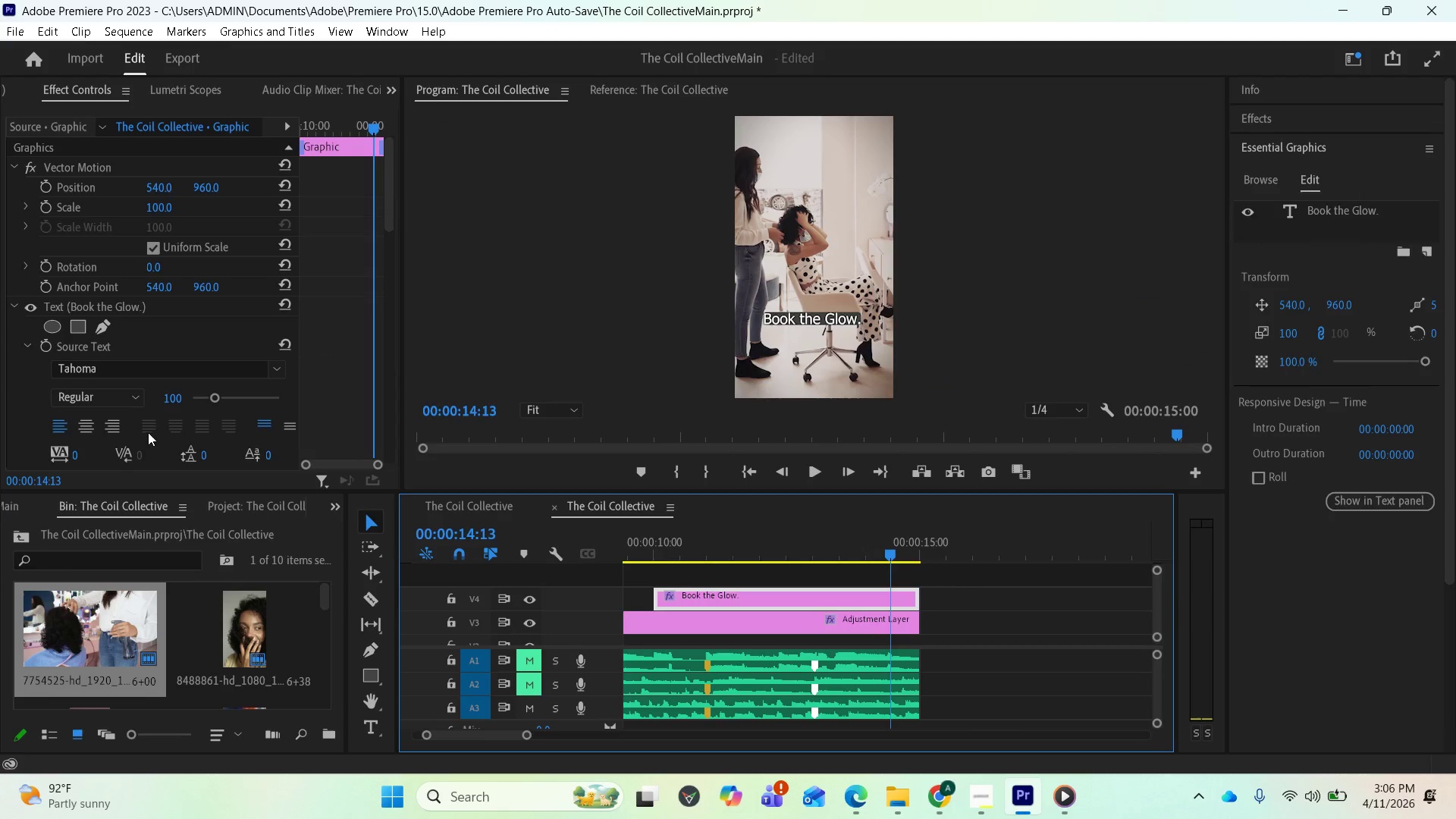 
scroll: coordinate [147, 402], scroll_direction: down, amount: 2.0
 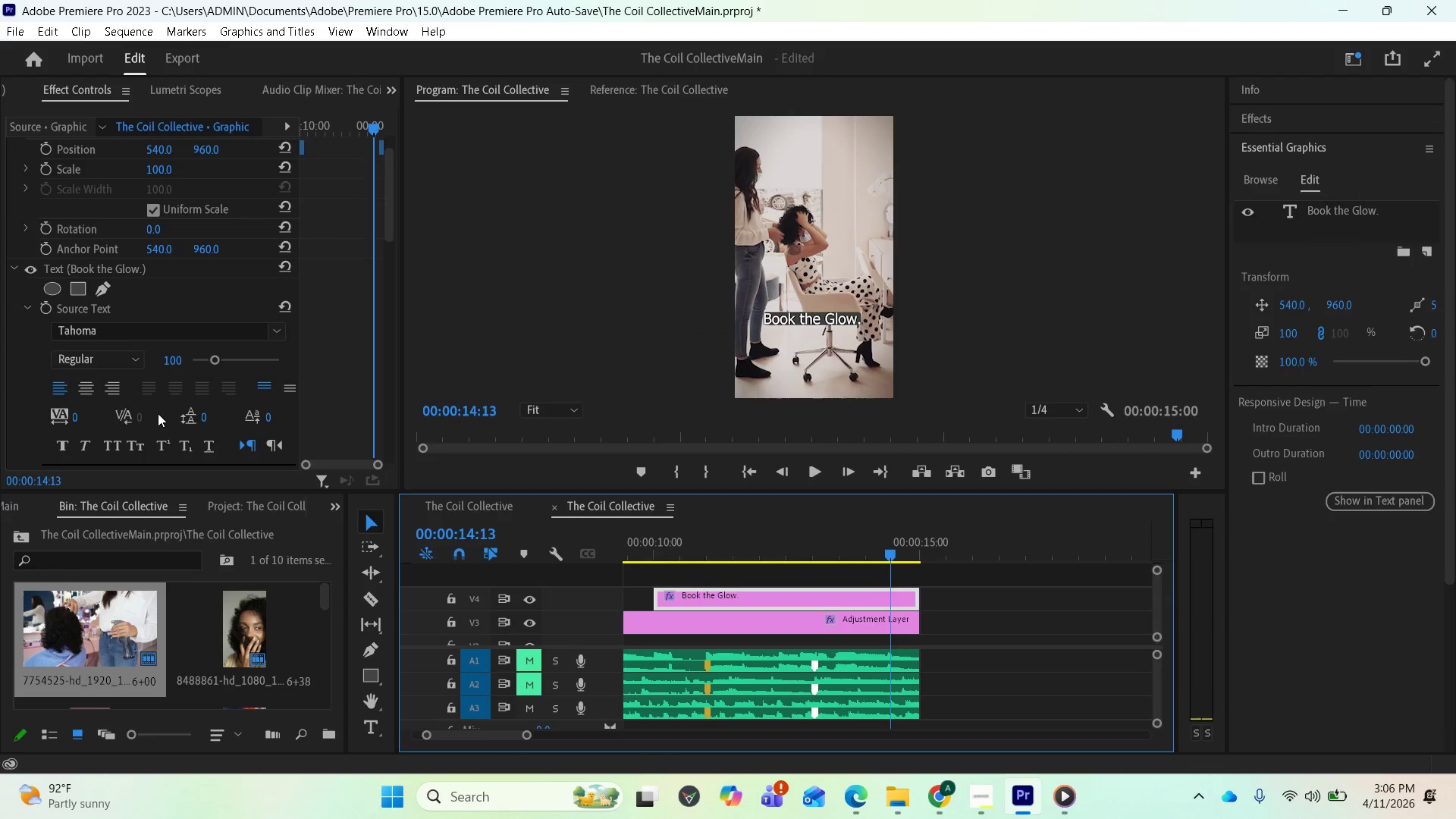 
scroll: coordinate [162, 337], scroll_direction: up, amount: 3.0
 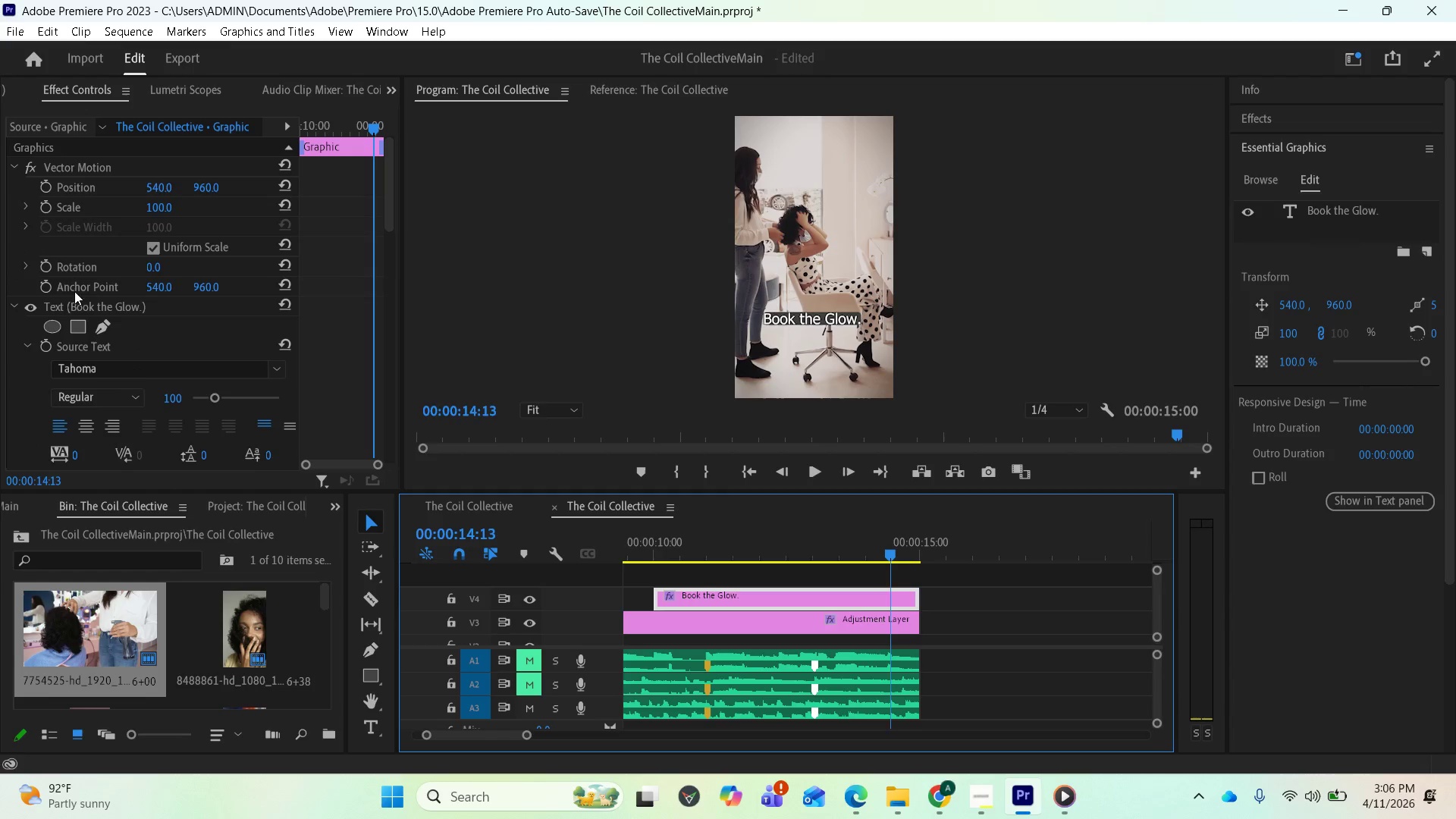 
scroll: coordinate [64, 393], scroll_direction: down, amount: 27.0
 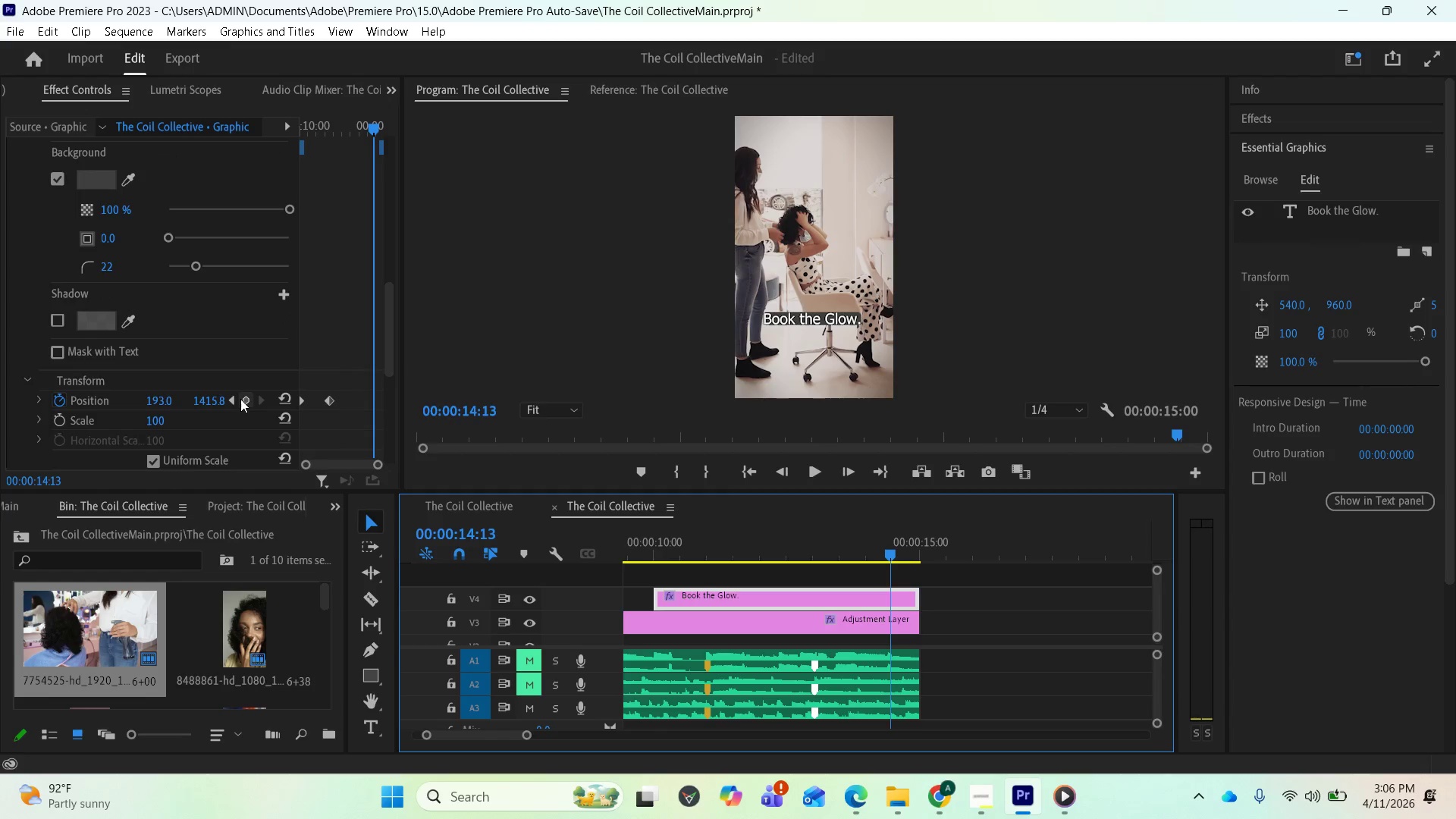 
left_click([245, 400])
 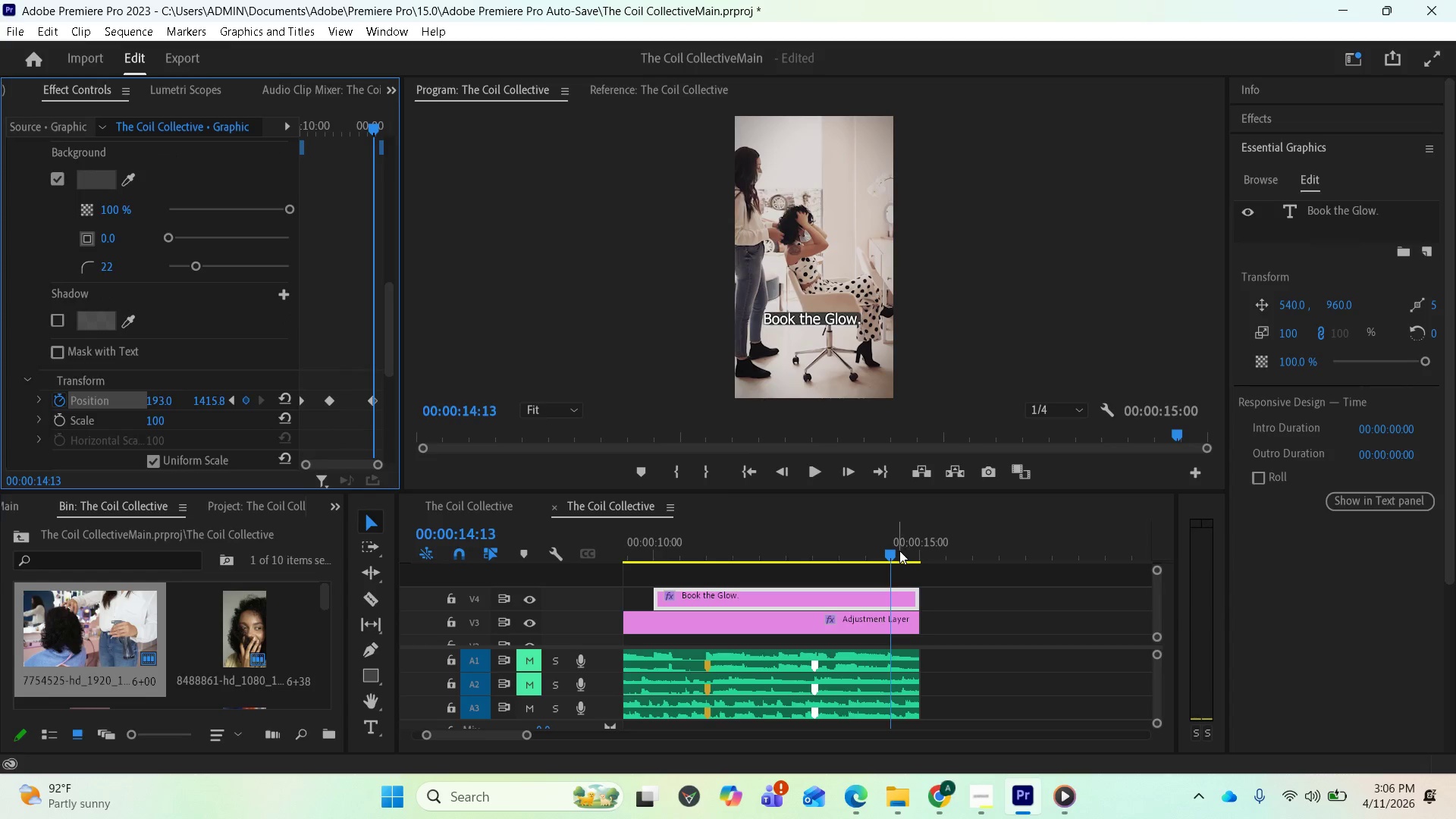 
left_click_drag(start_coordinate=[892, 551], to_coordinate=[899, 549])
 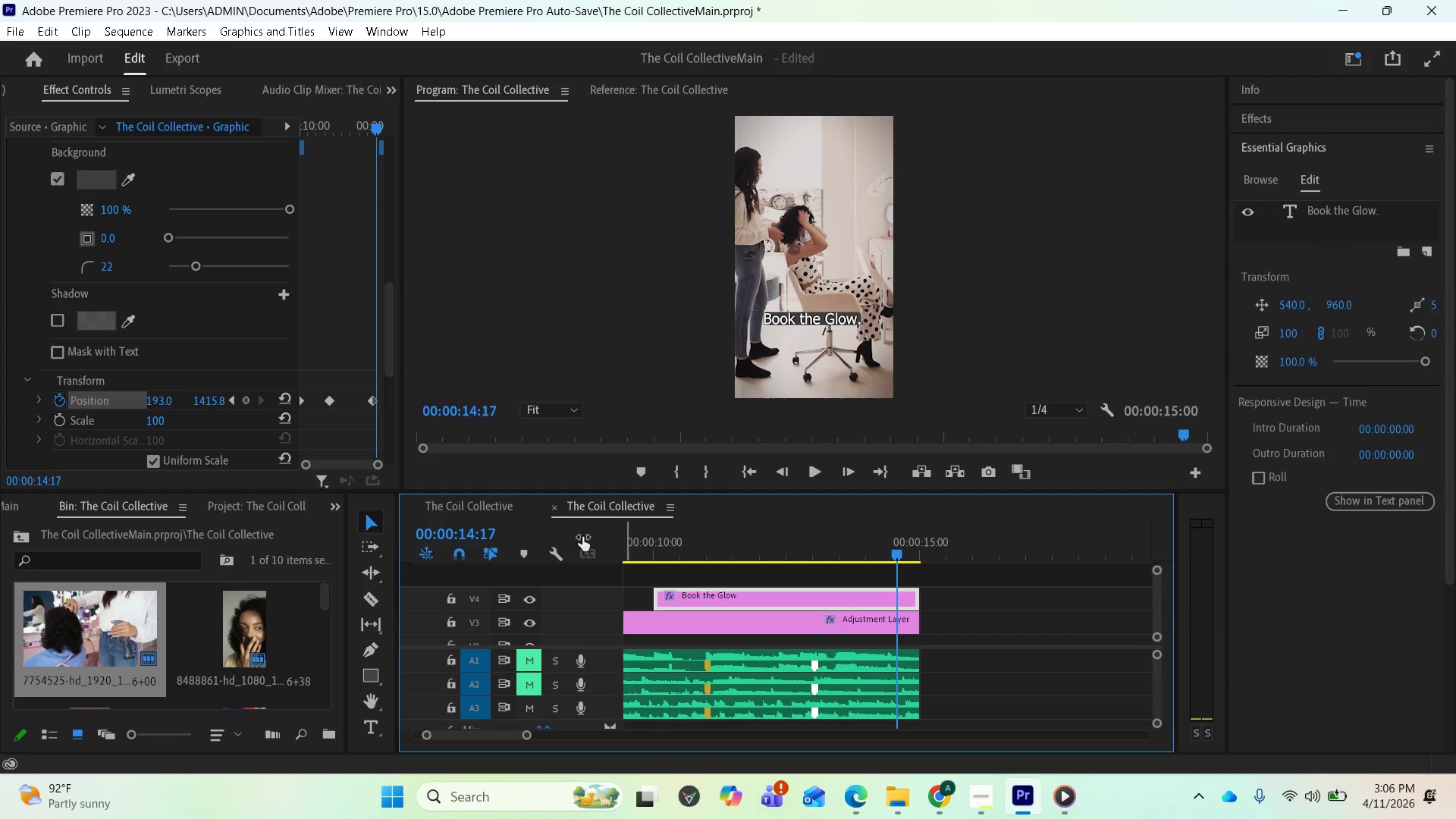 
key(Control+Z)
 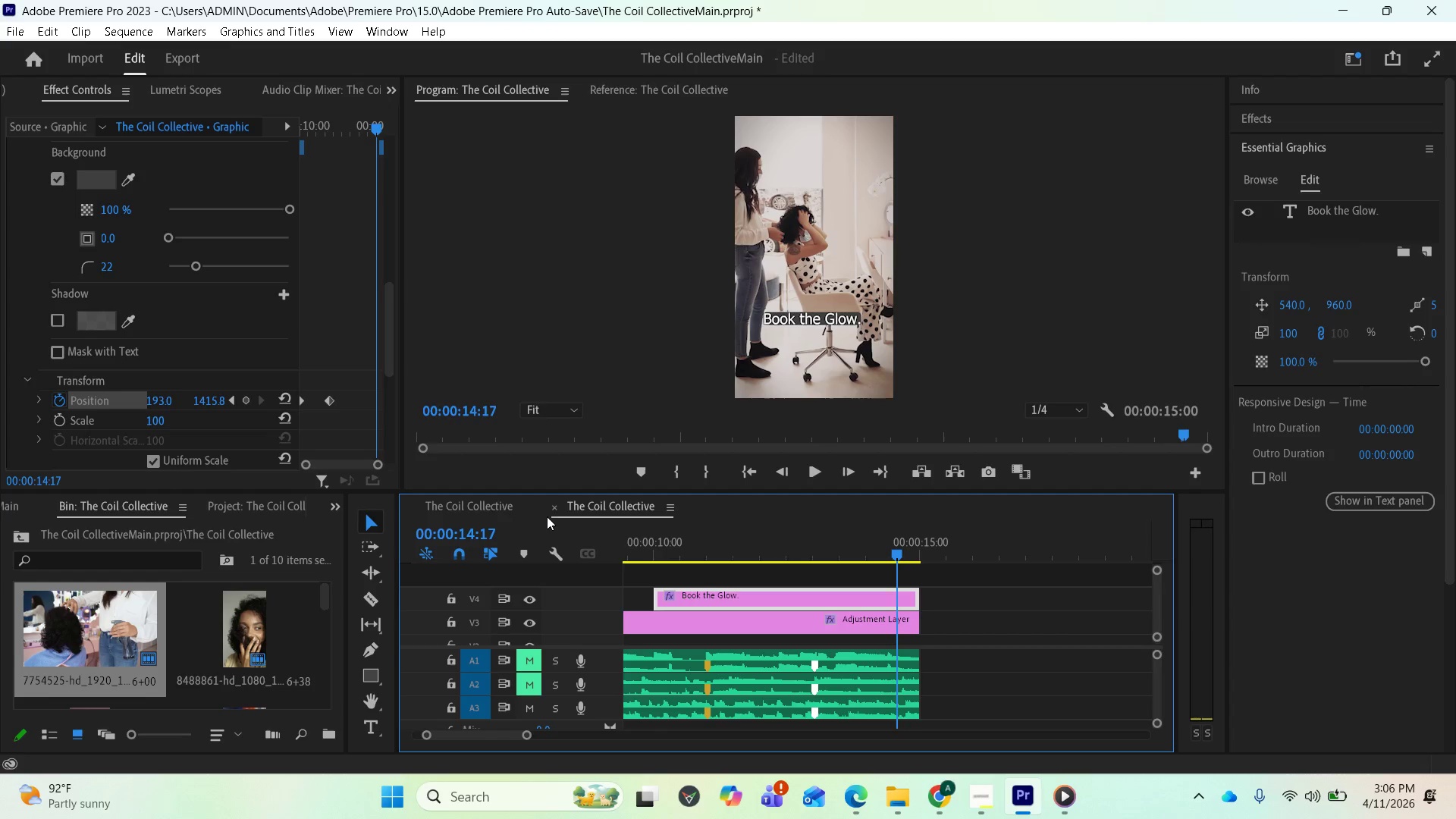 
hold_key(key=ControlLeft, duration=0.47)
 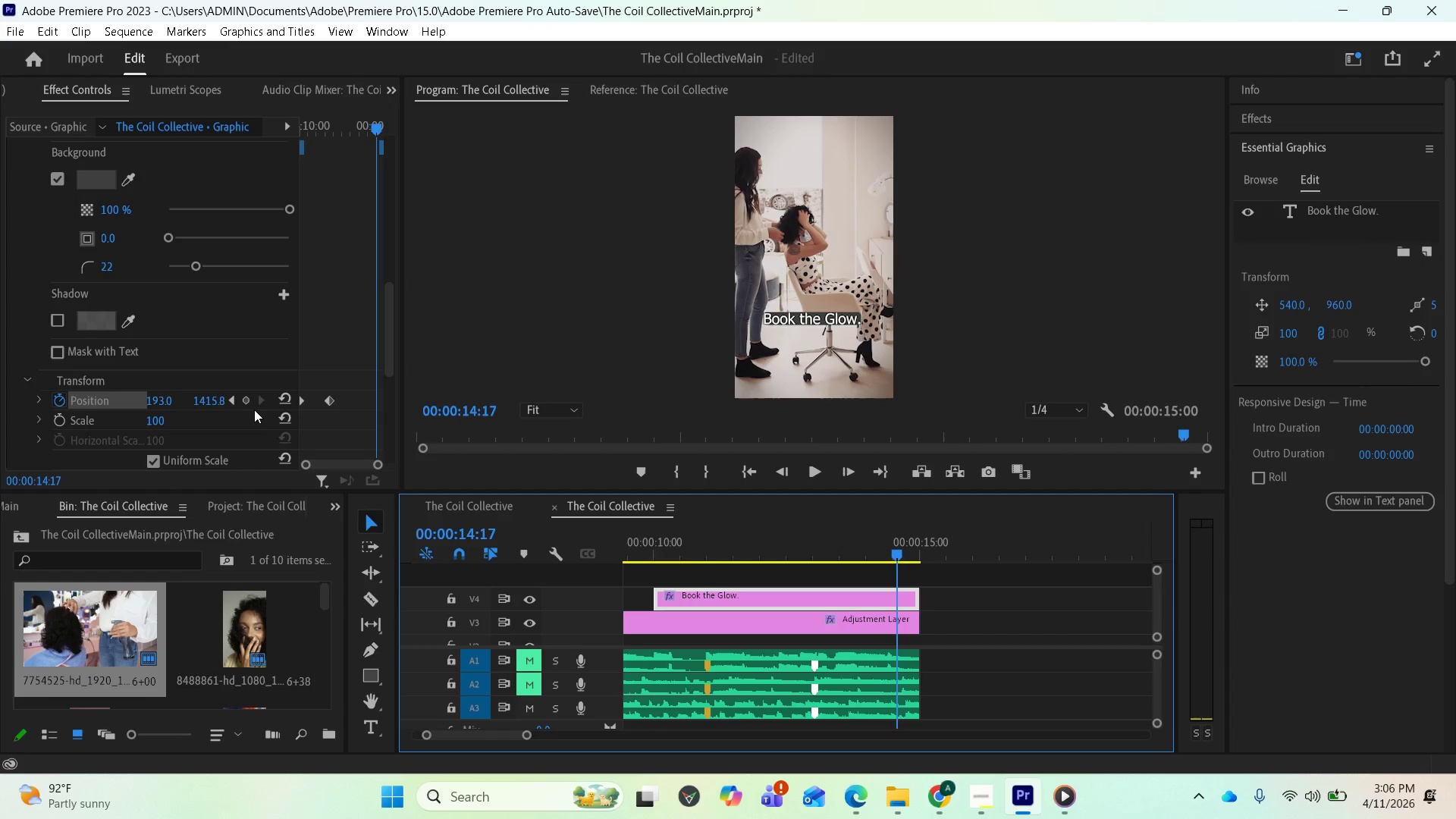 
wait(5.55)
 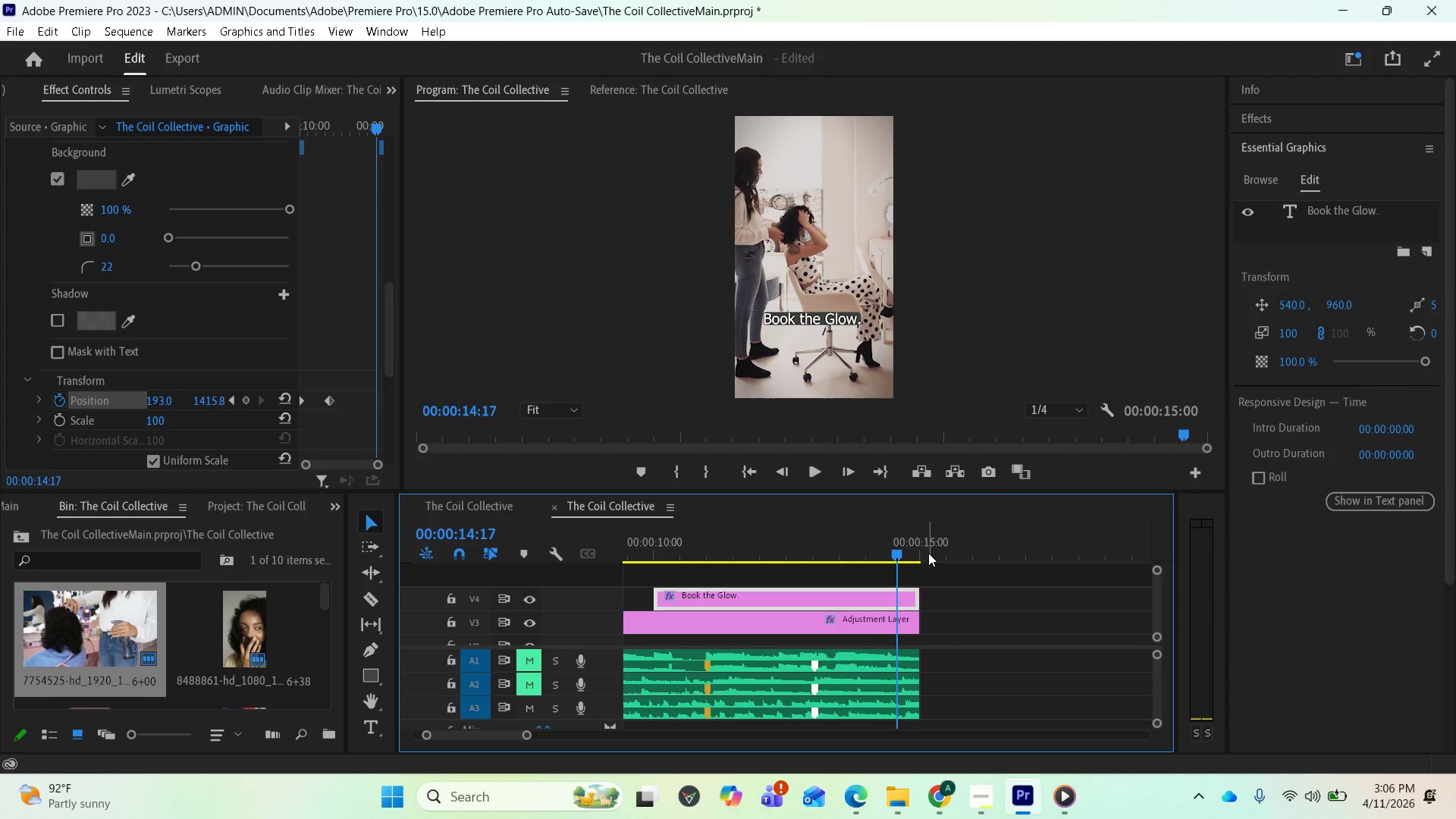 
left_click([246, 401])
 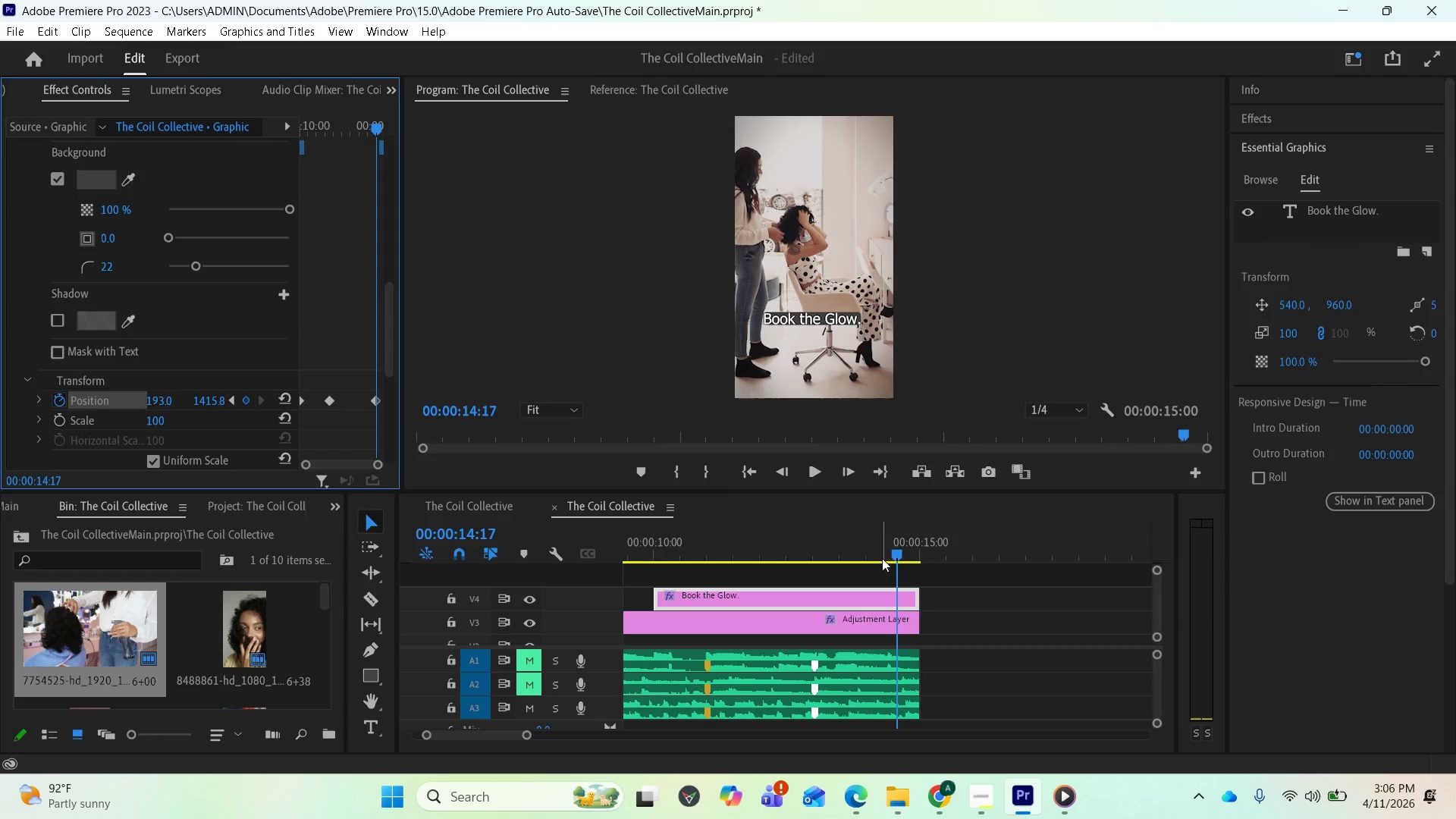 
left_click_drag(start_coordinate=[893, 552], to_coordinate=[912, 549])
 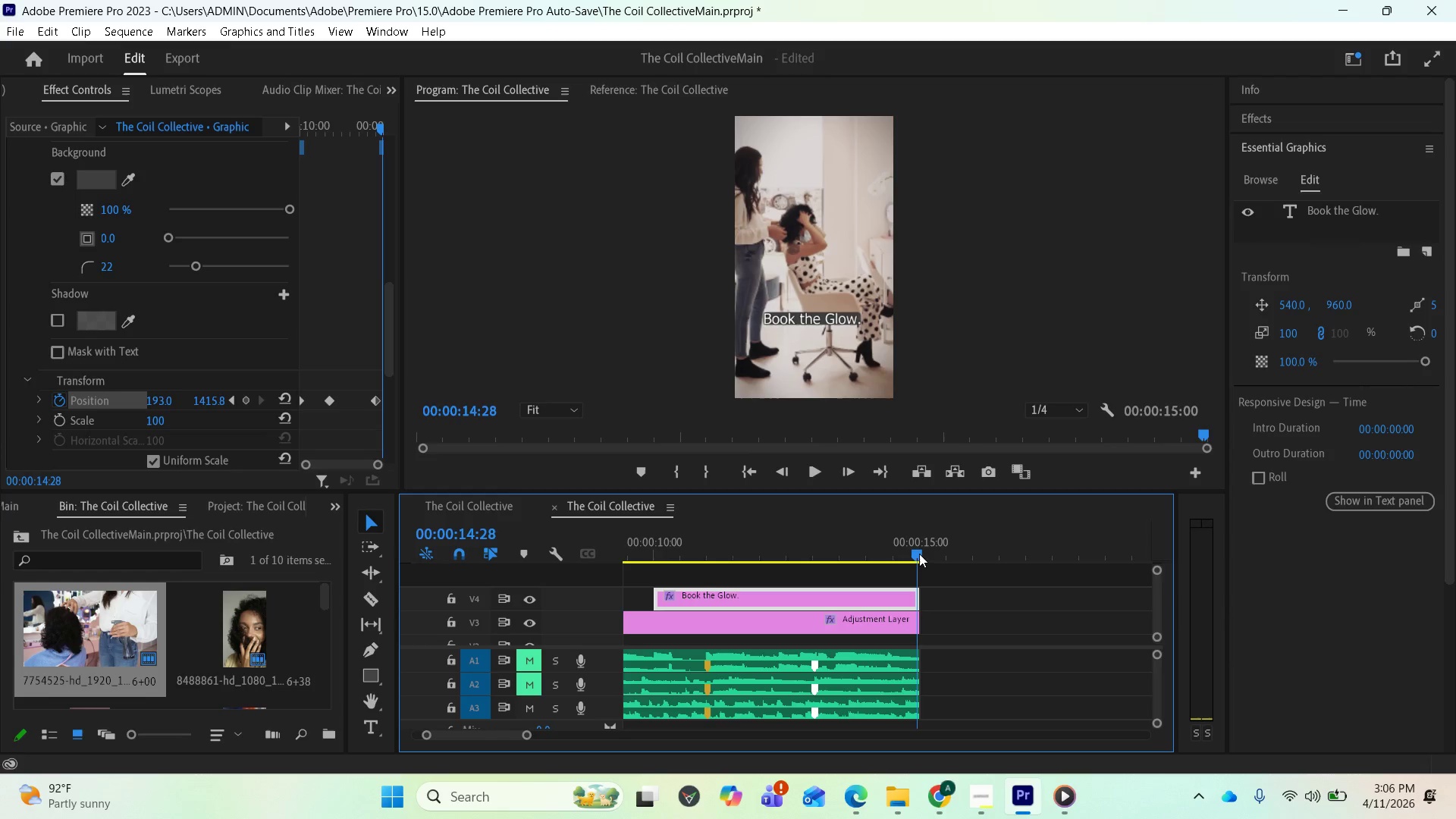 
wait(8.06)
 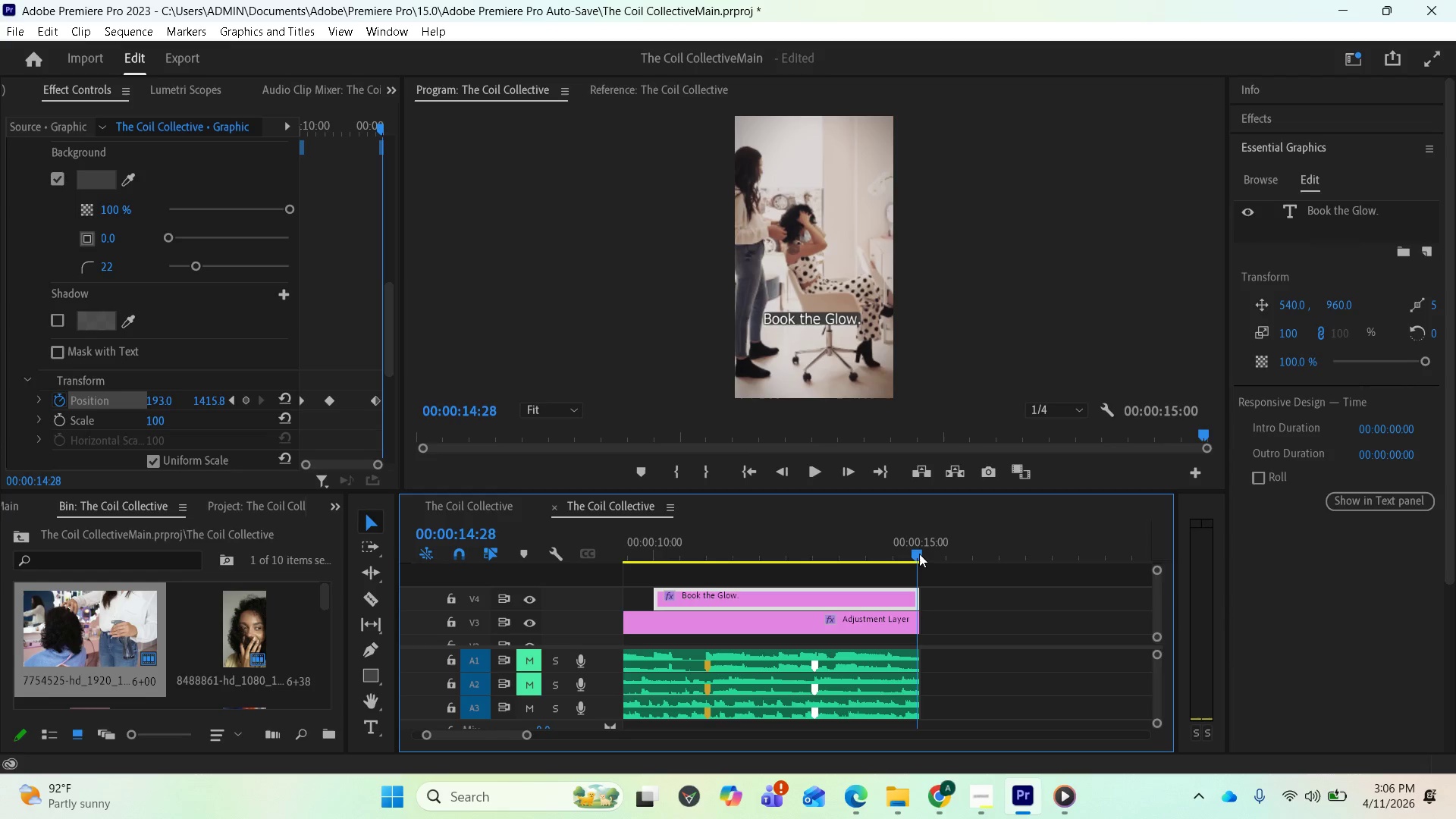 
left_click_drag(start_coordinate=[164, 403], to_coordinate=[1044, 494])
 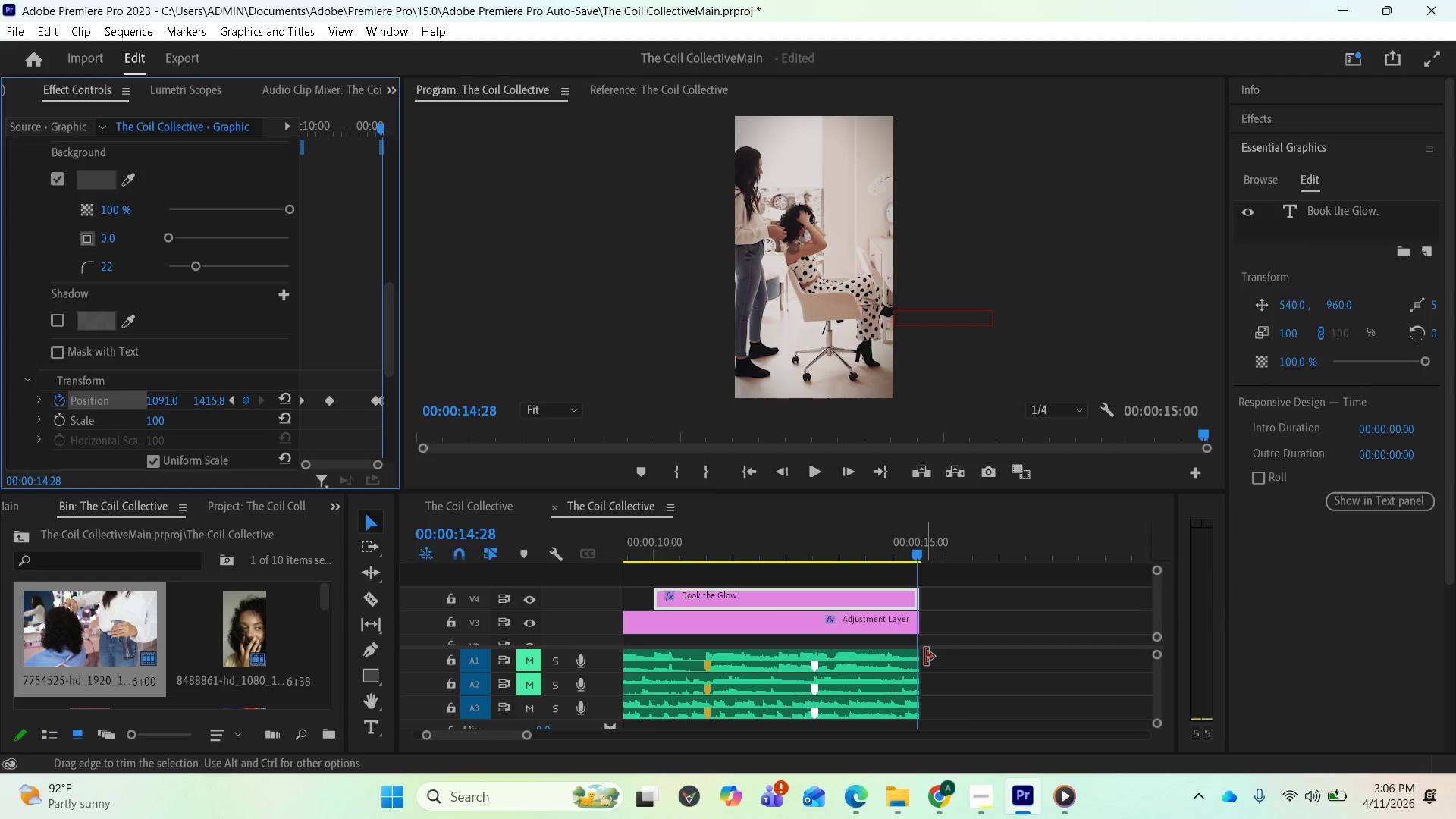 
key(Space)
 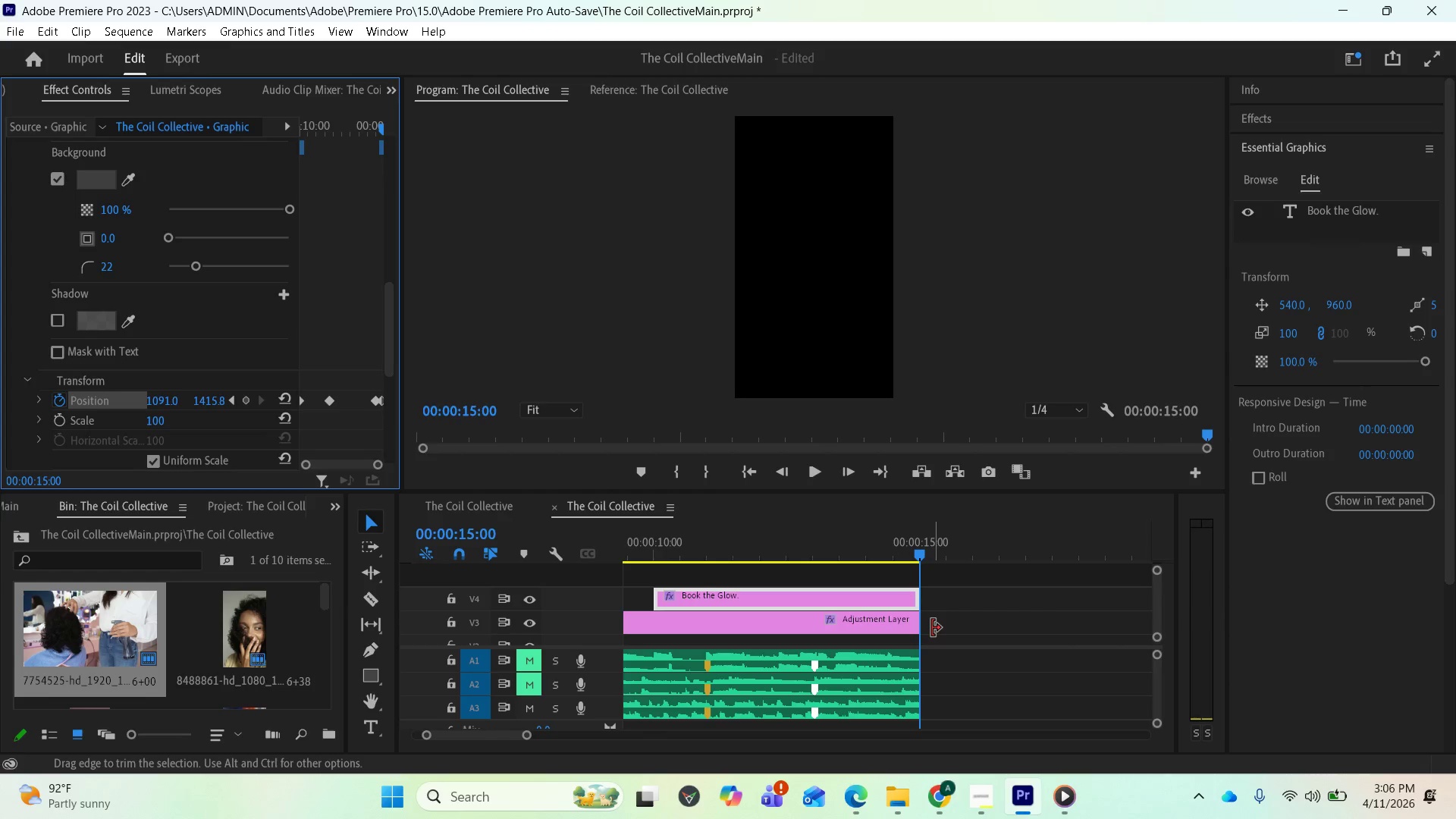 
key(Space)
 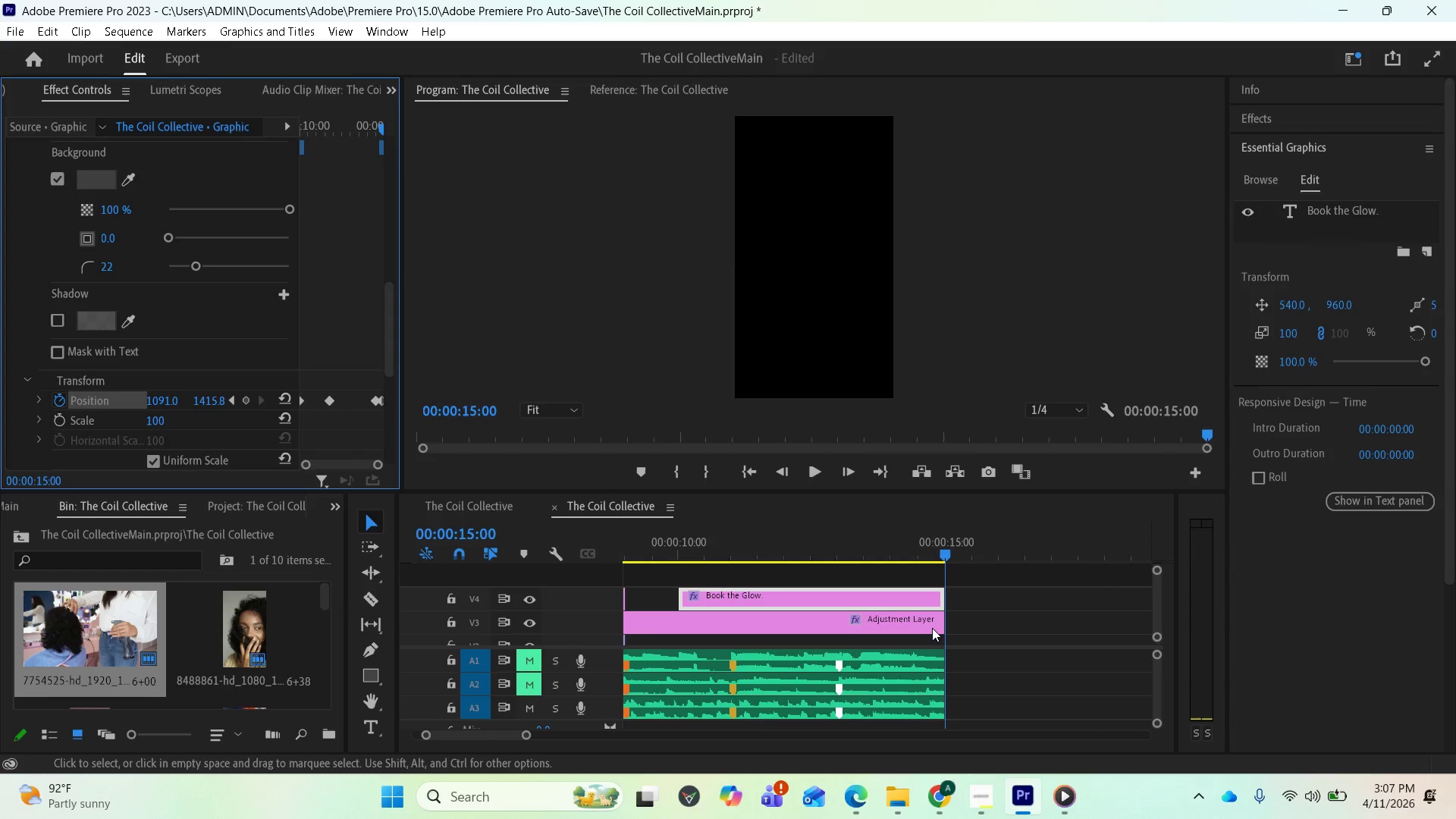 
wait(20.61)
 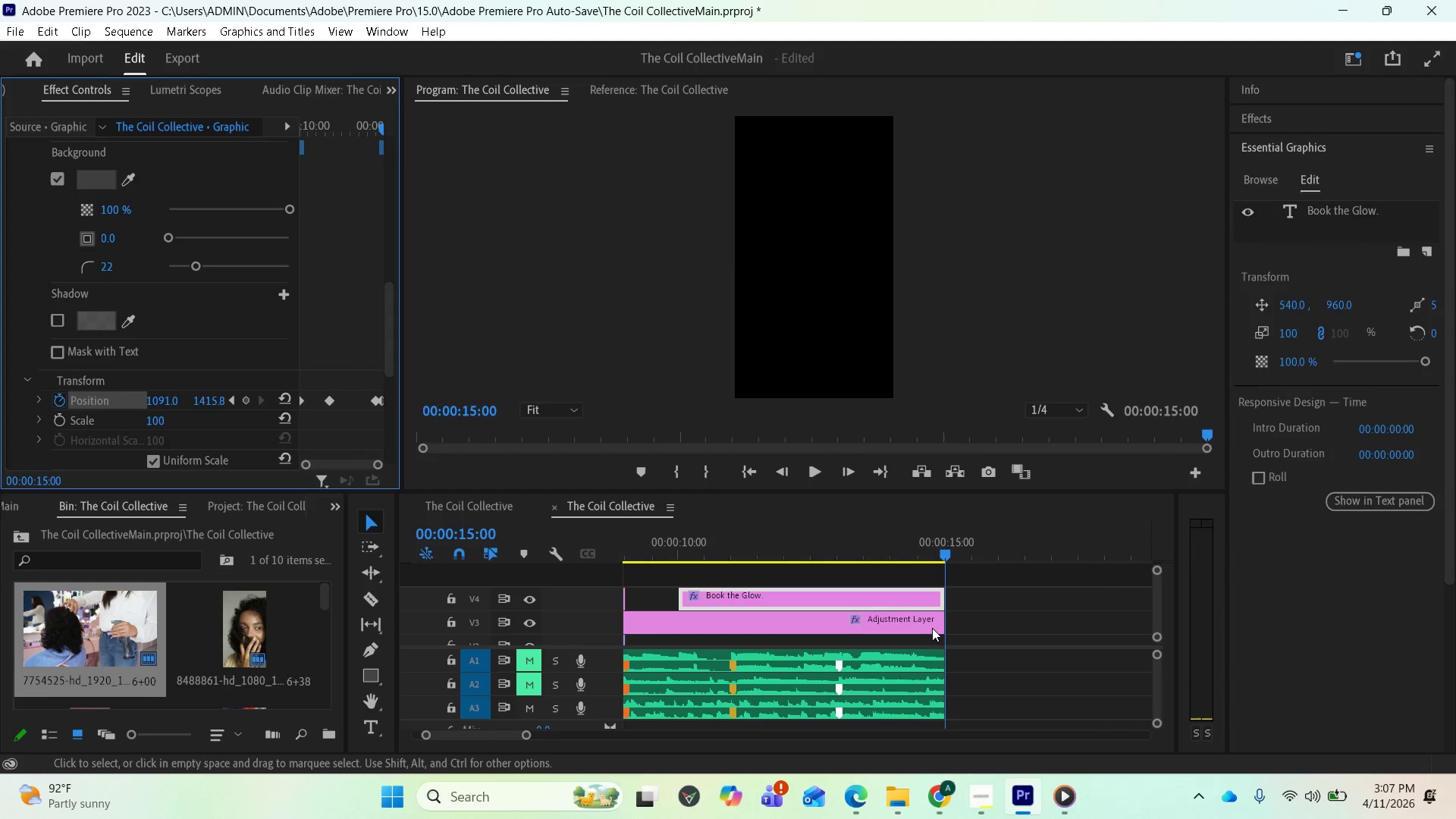 
left_click([748, 598])
 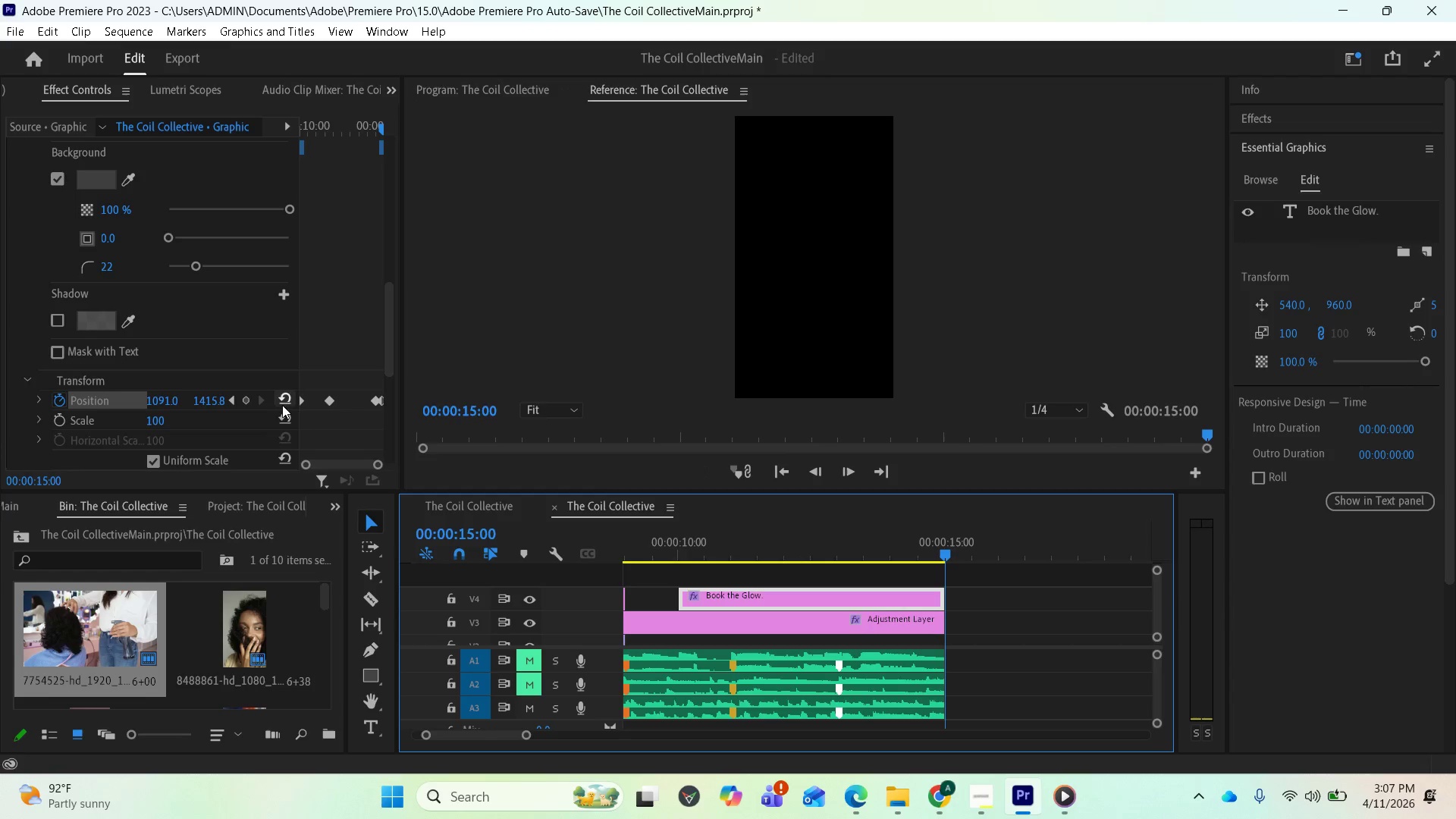 
wait(5.61)
 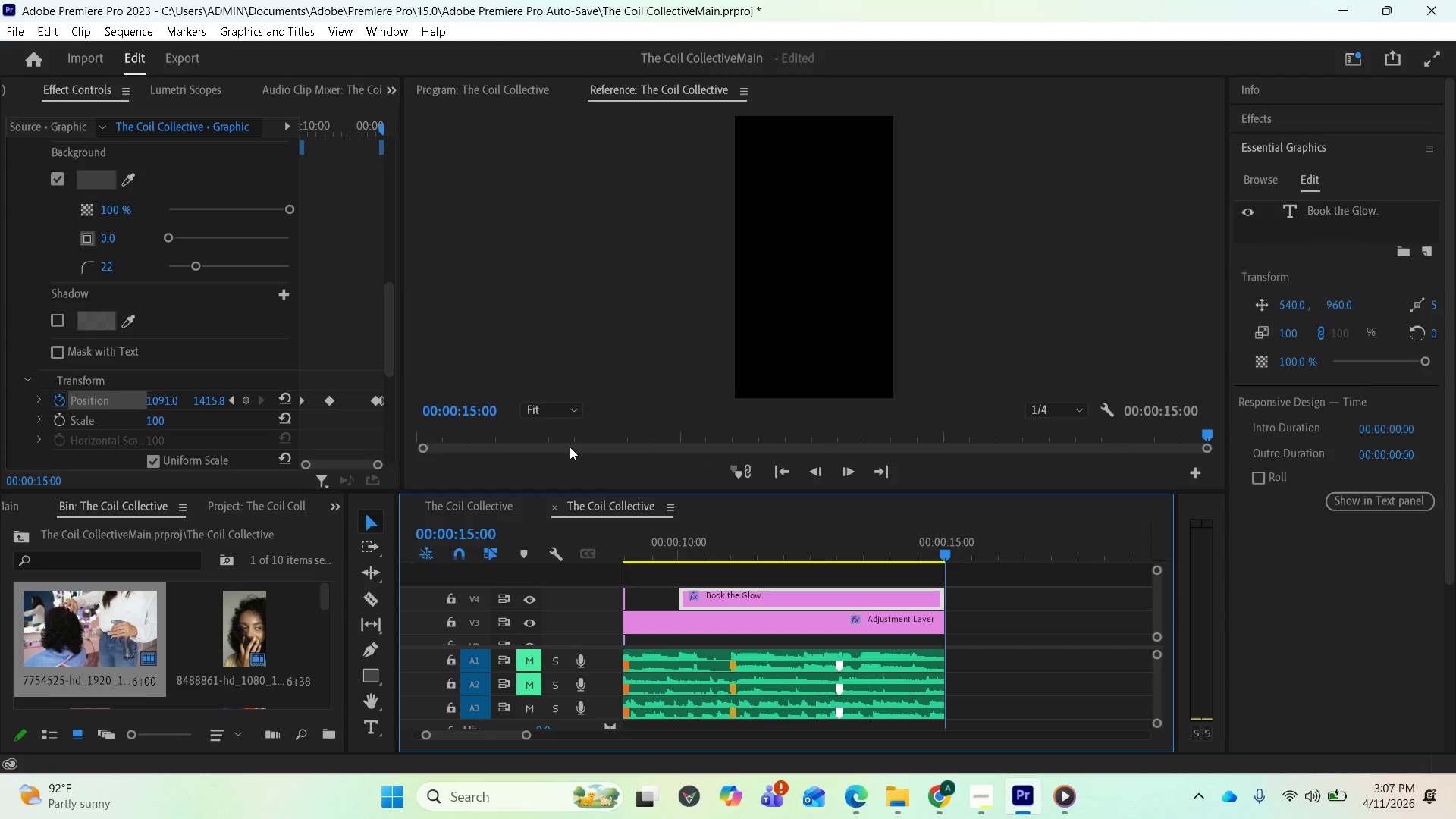 
left_click_drag(start_coordinate=[327, 399], to_coordinate=[312, 405])
 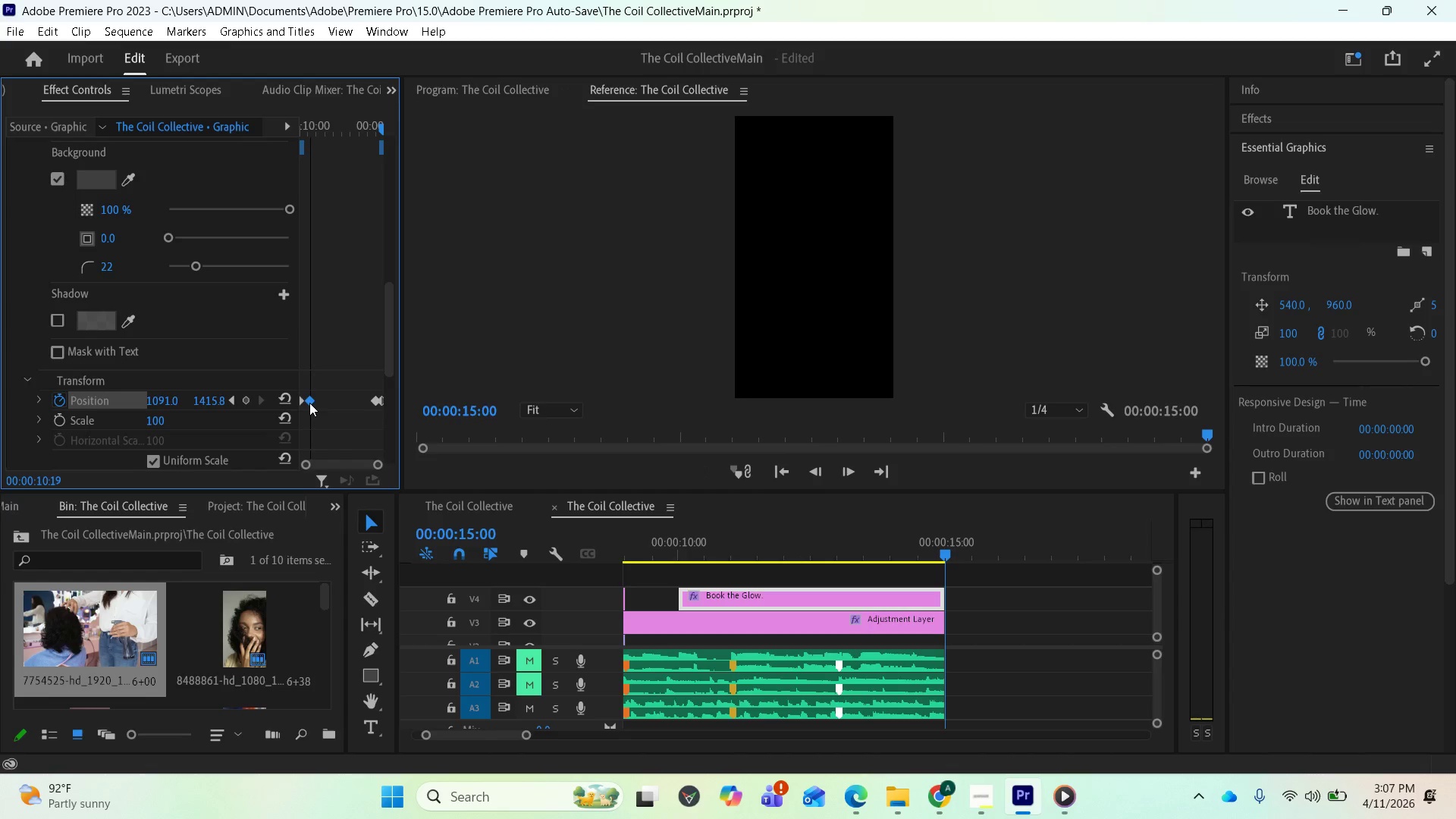 
key(Space)
 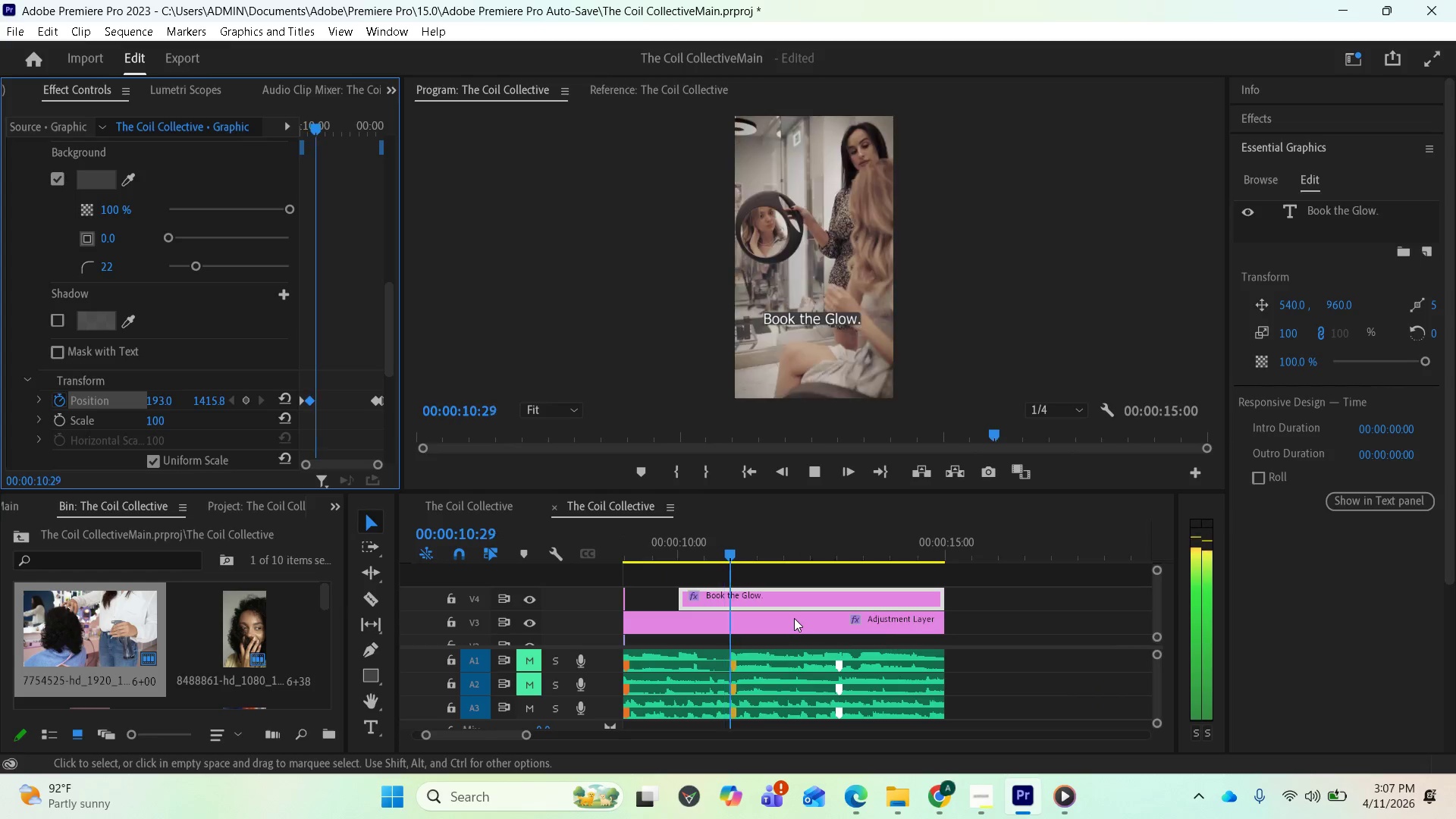 
wait(16.34)
 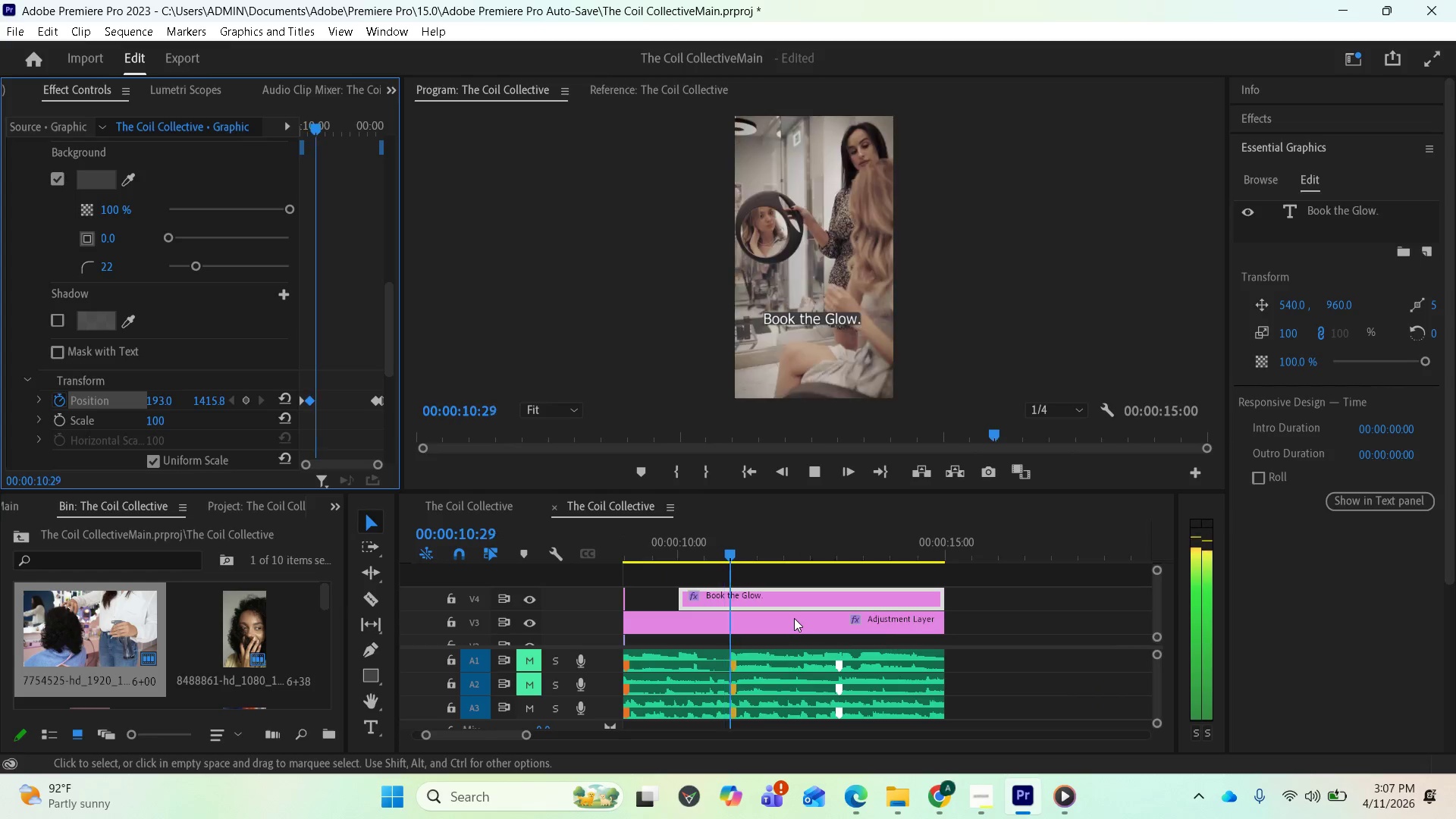 
key(Space)
 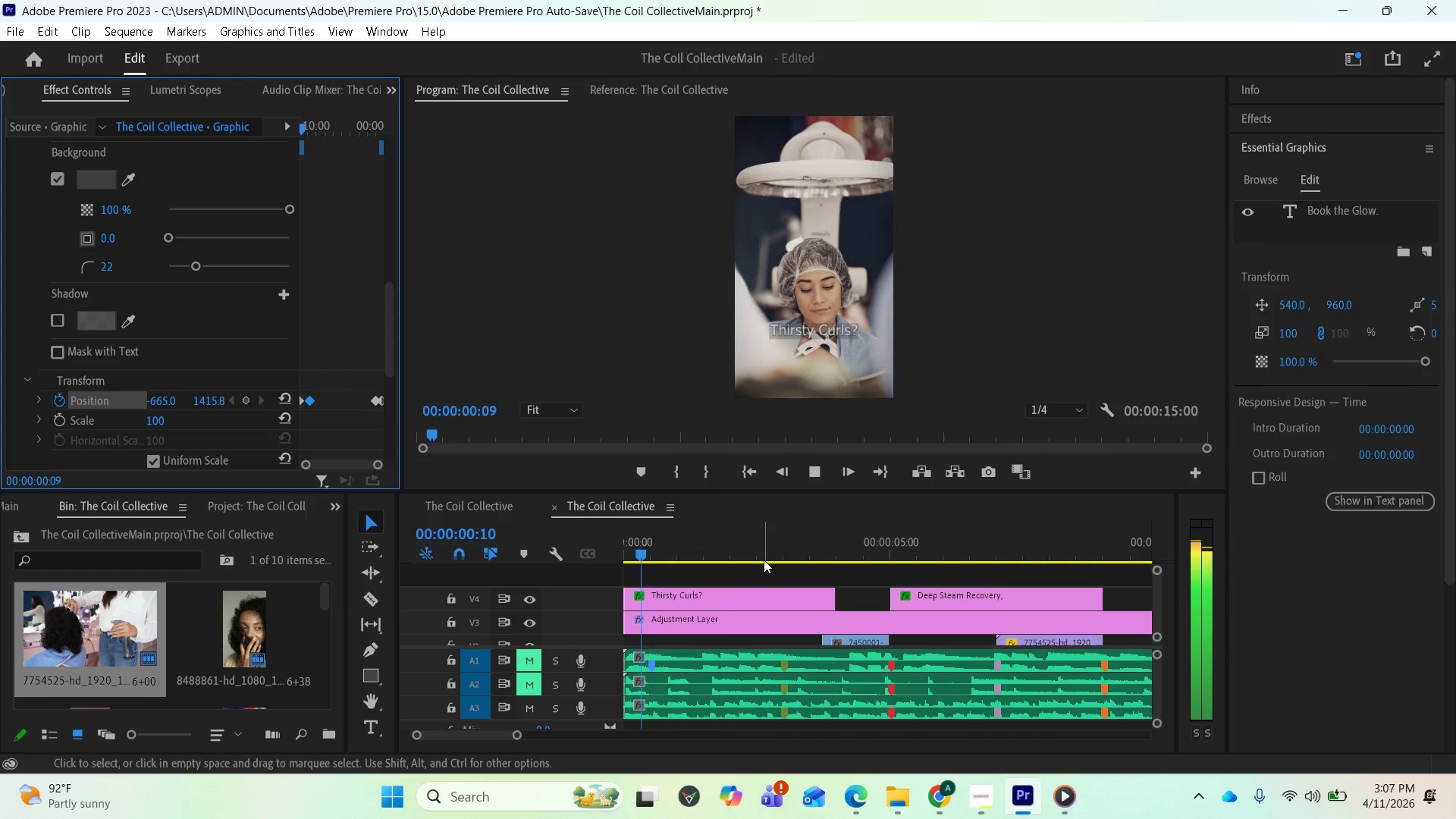 
key(Space)
 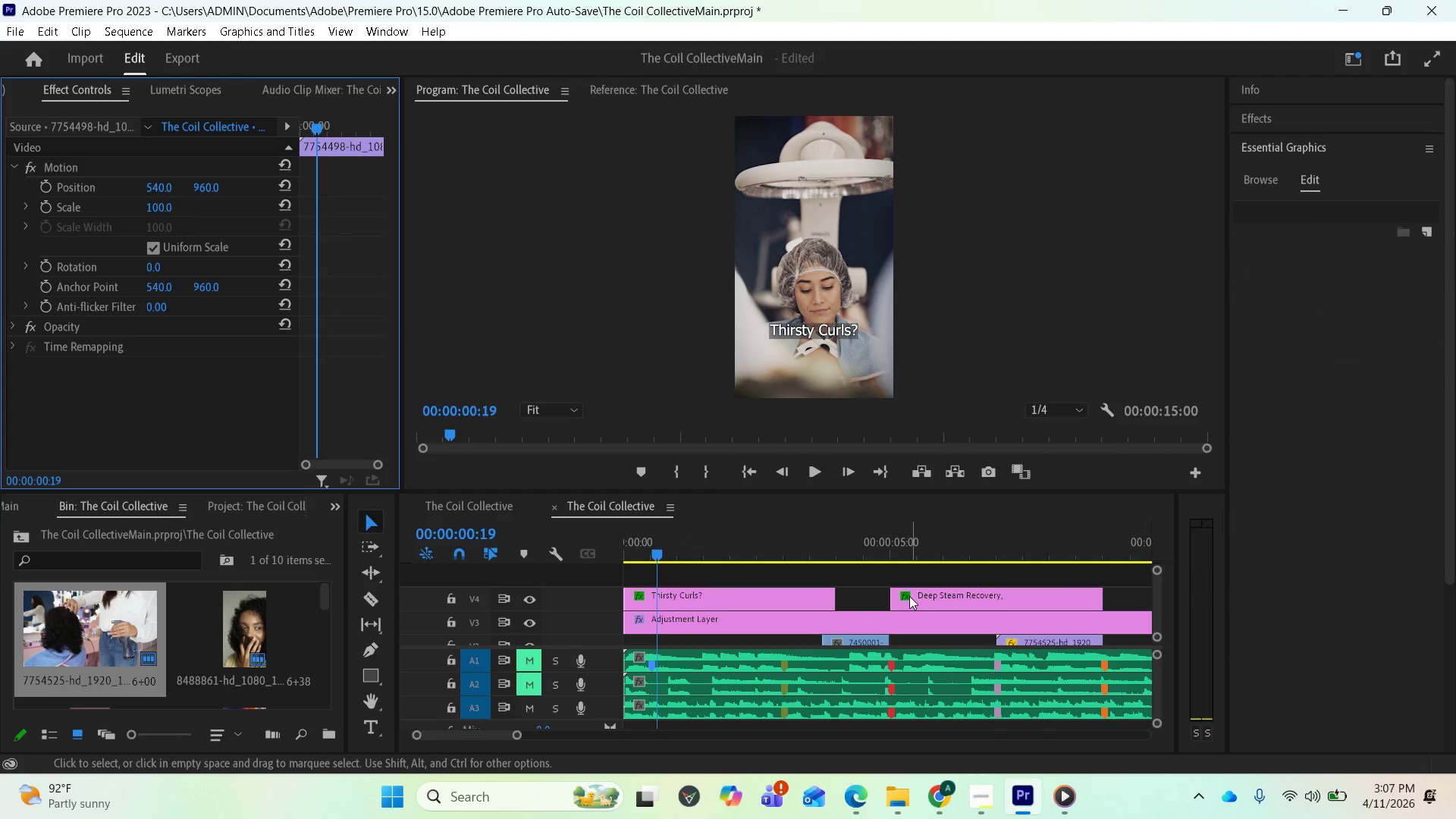 
key(Space)
 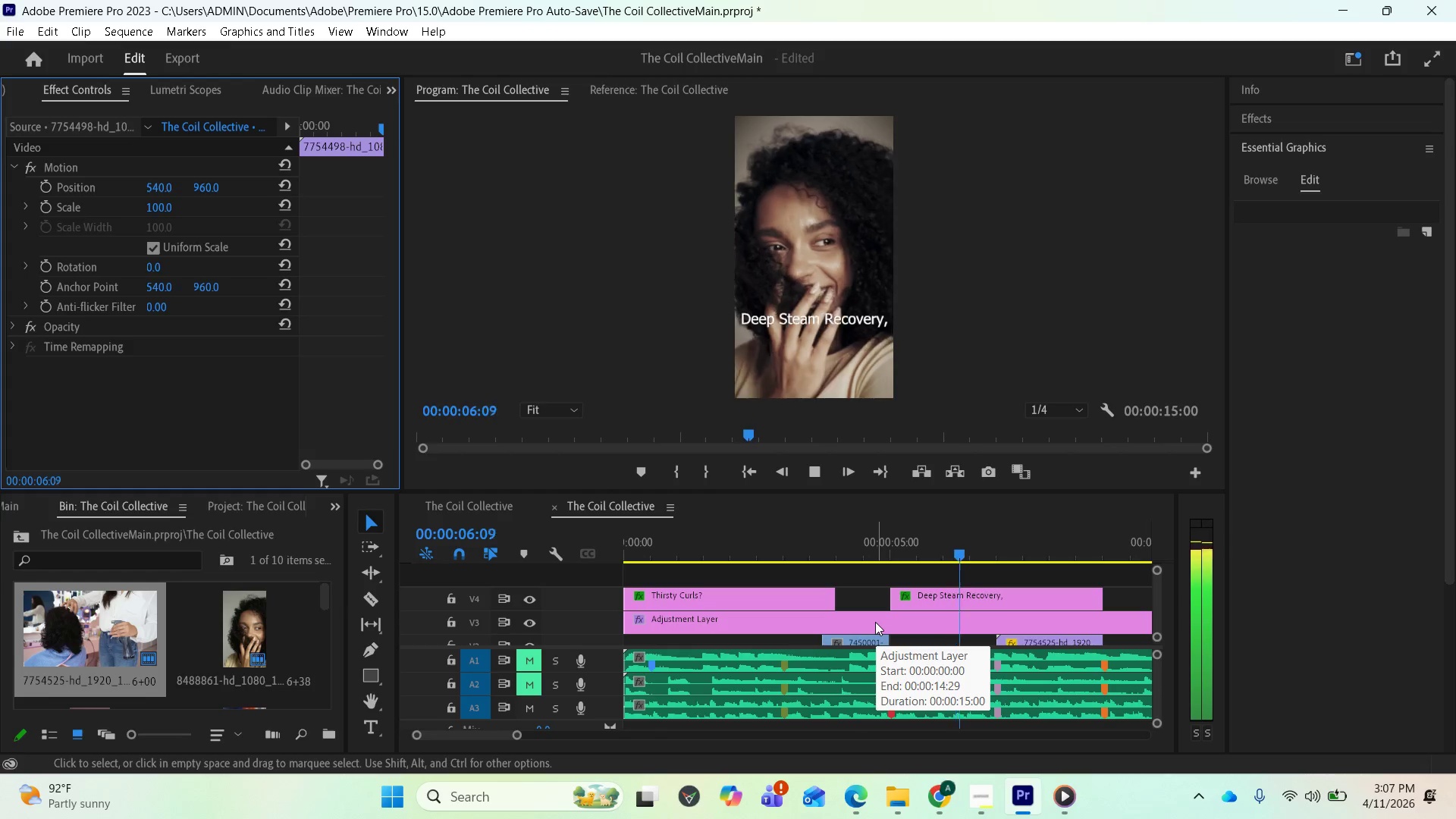 
wait(10.83)
 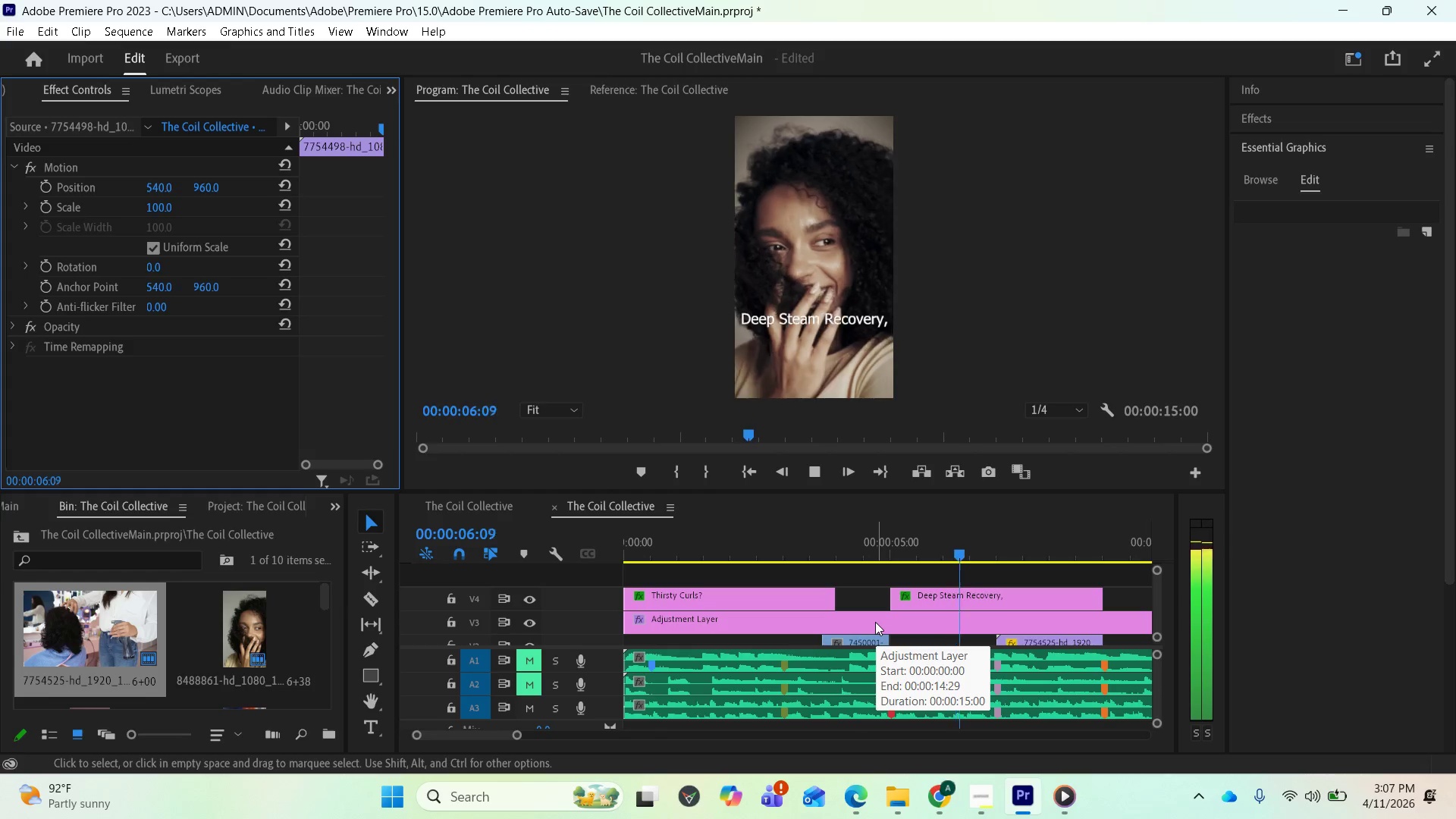 
key(Space)
 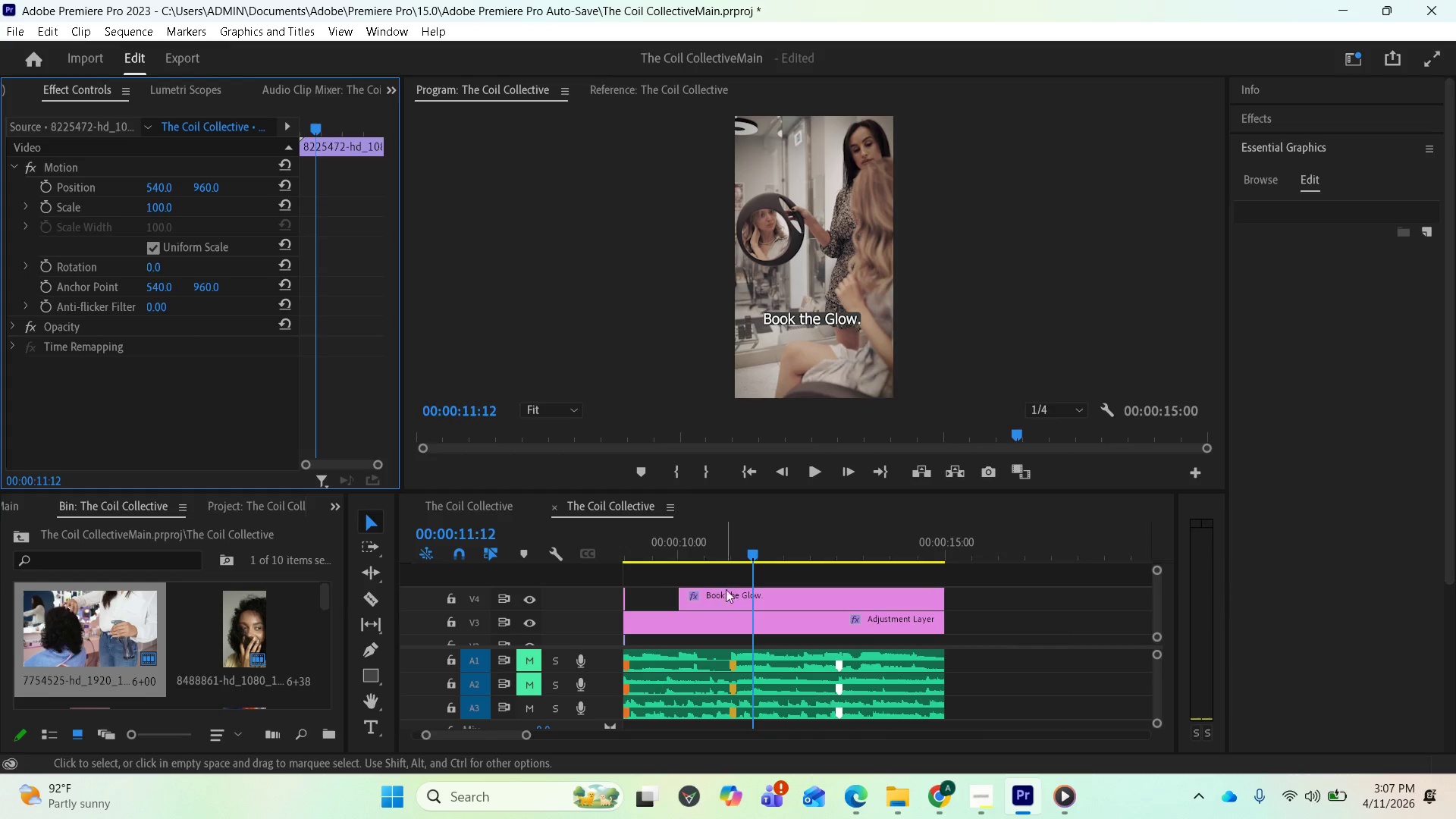 
left_click([729, 602])
 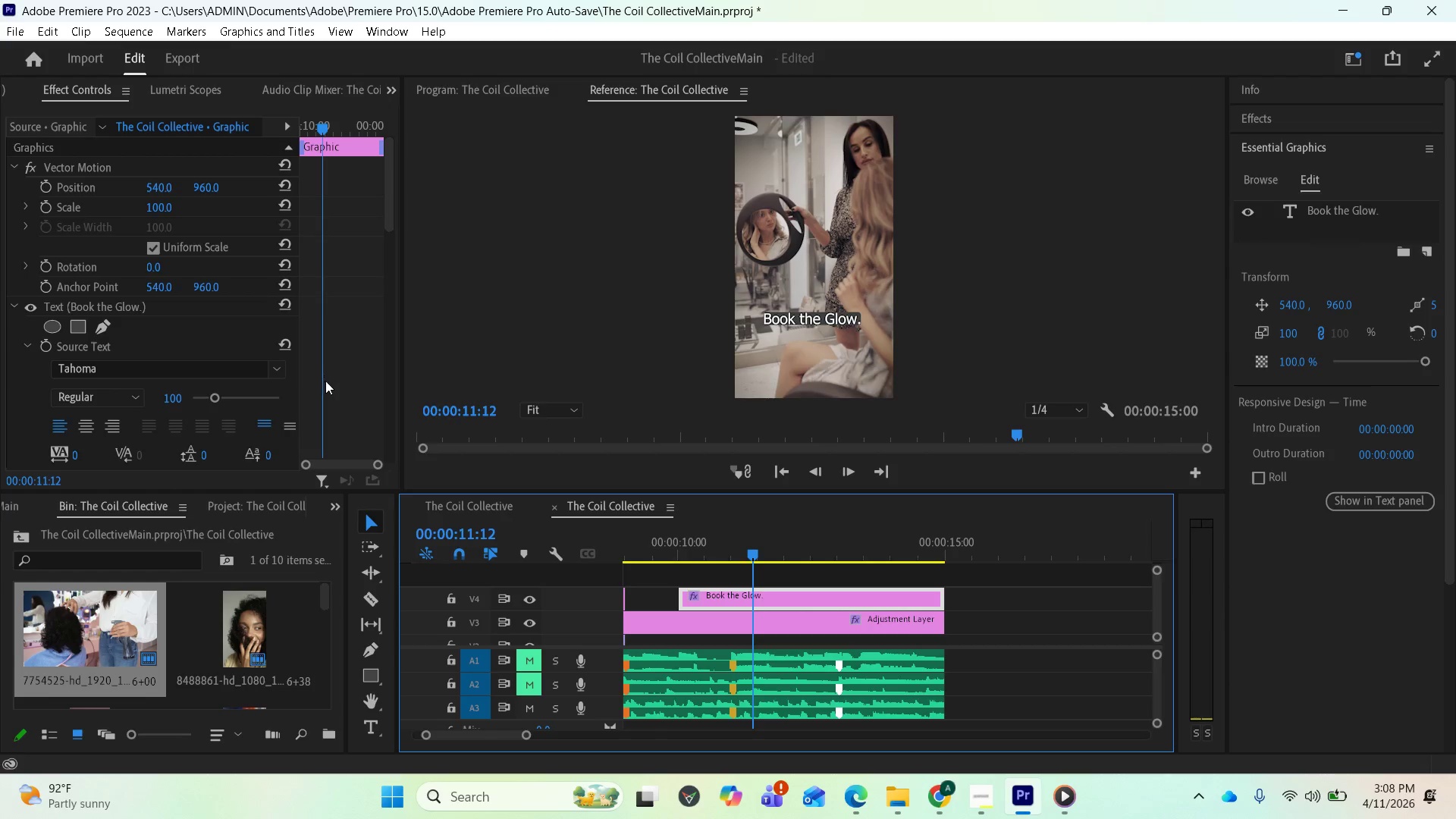 
scroll: coordinate [233, 366], scroll_direction: down, amount: 36.0
 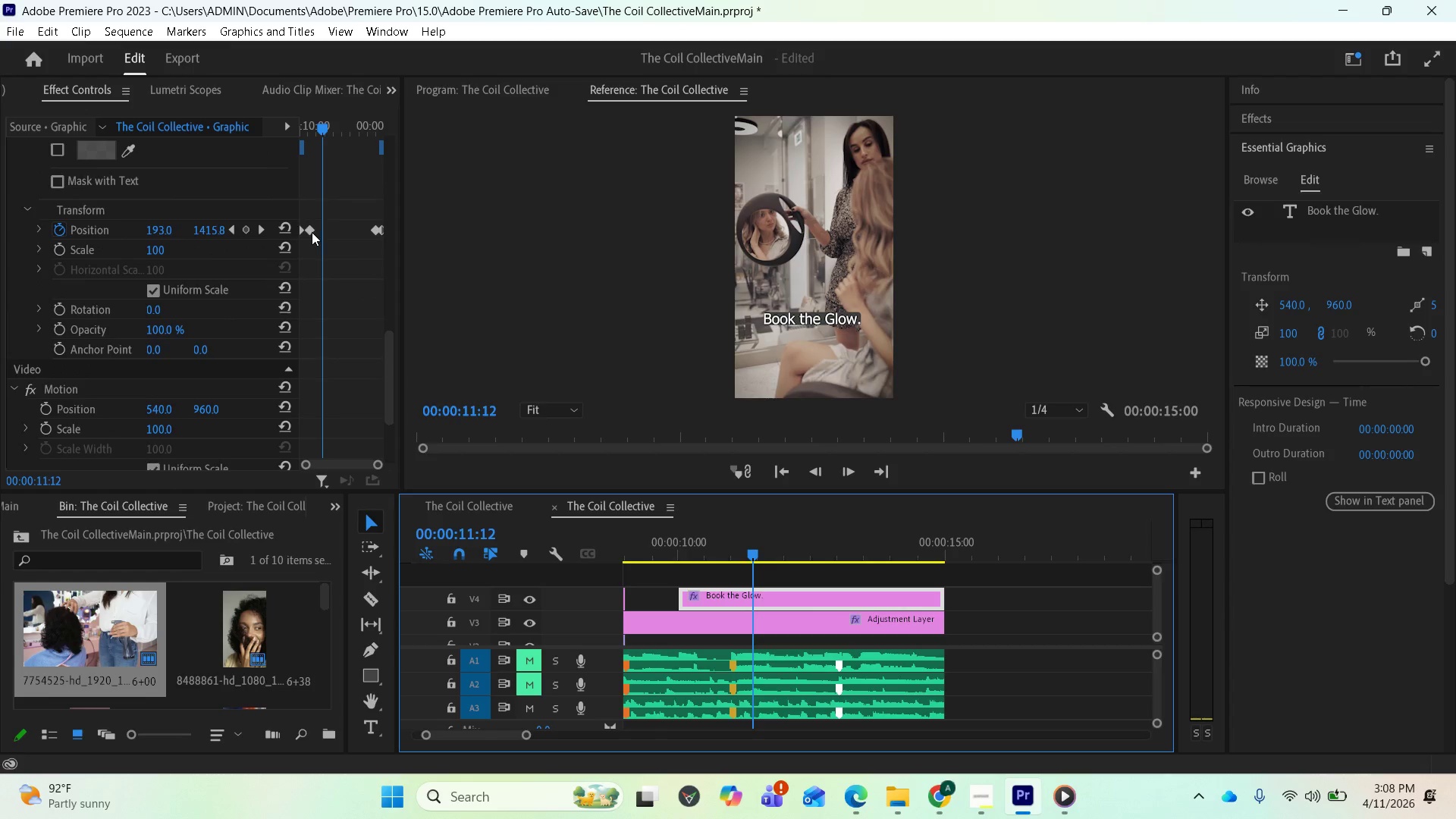 
left_click([309, 232])
 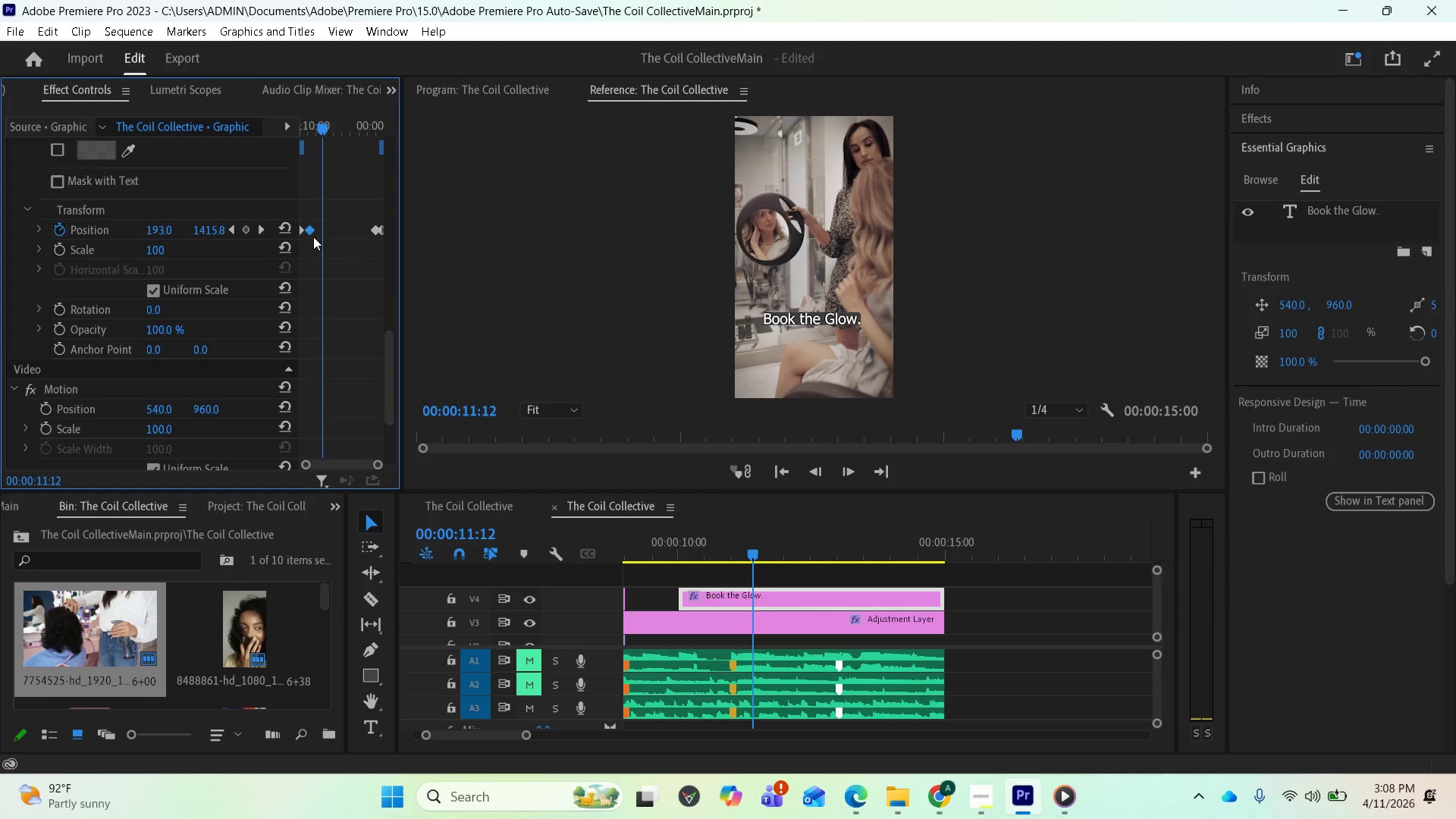 
right_click([312, 234])
 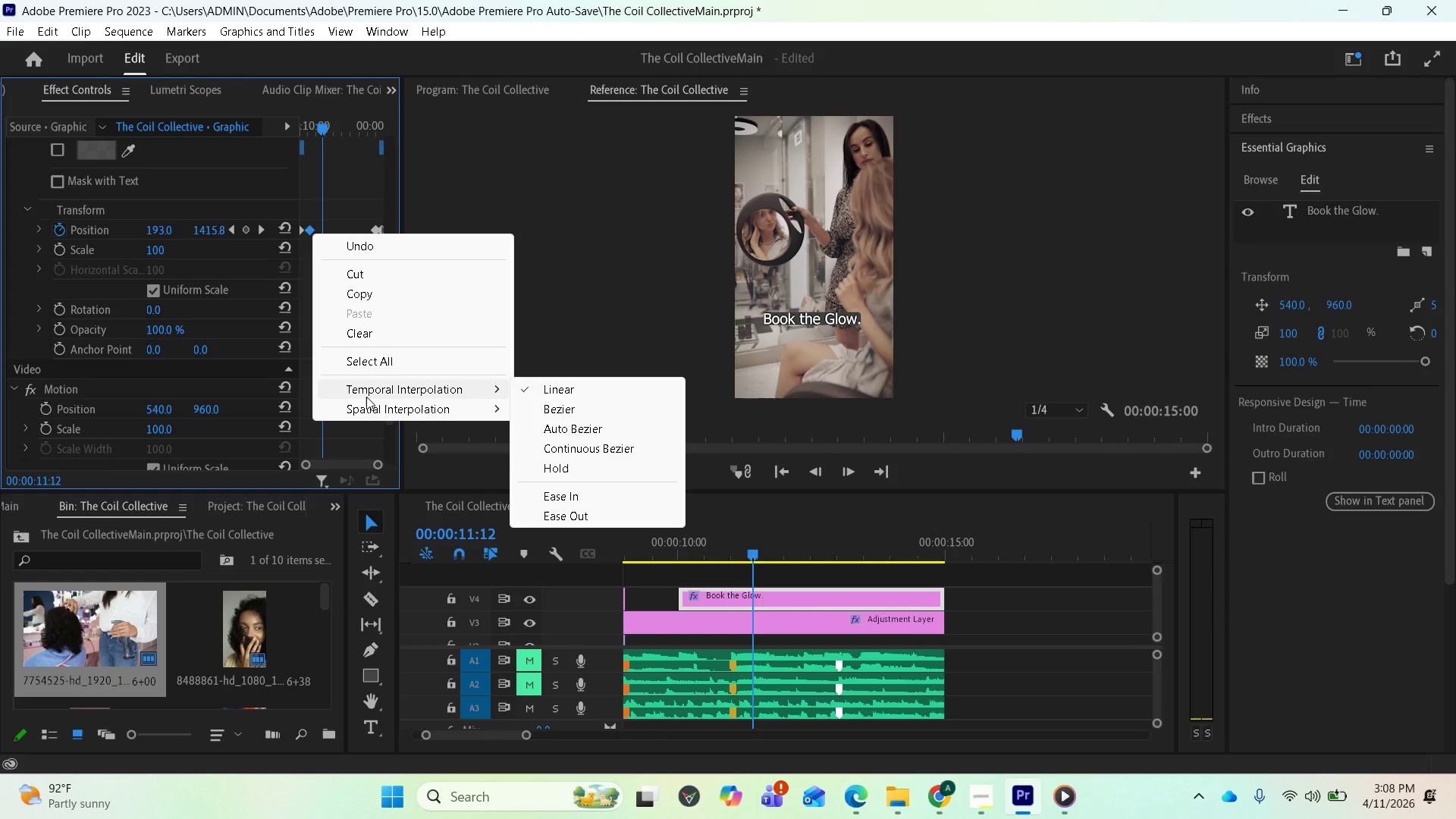 
wait(14.97)
 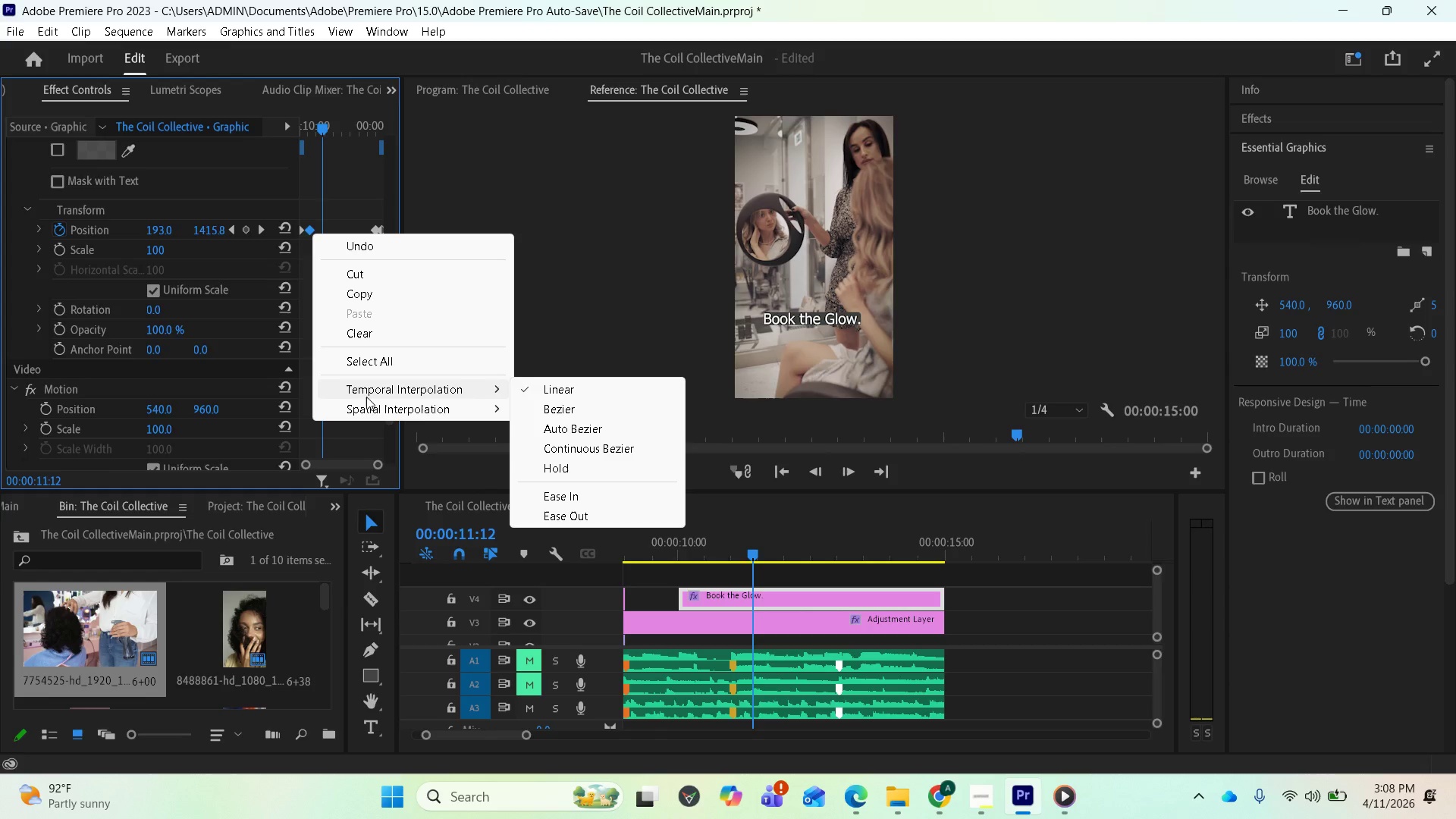 
left_click([344, 430])
 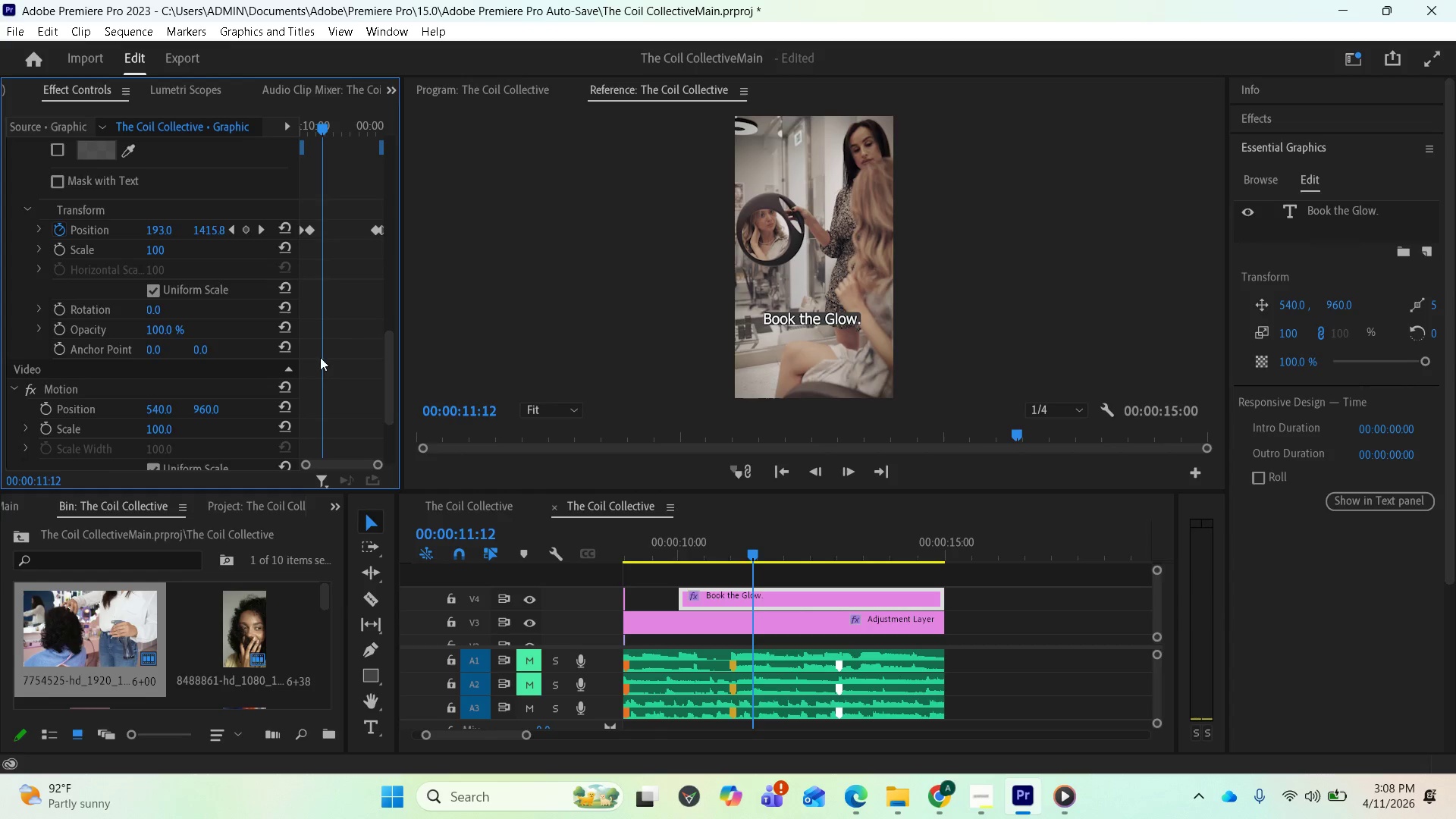 
scroll: coordinate [313, 335], scroll_direction: up, amount: 1.0
 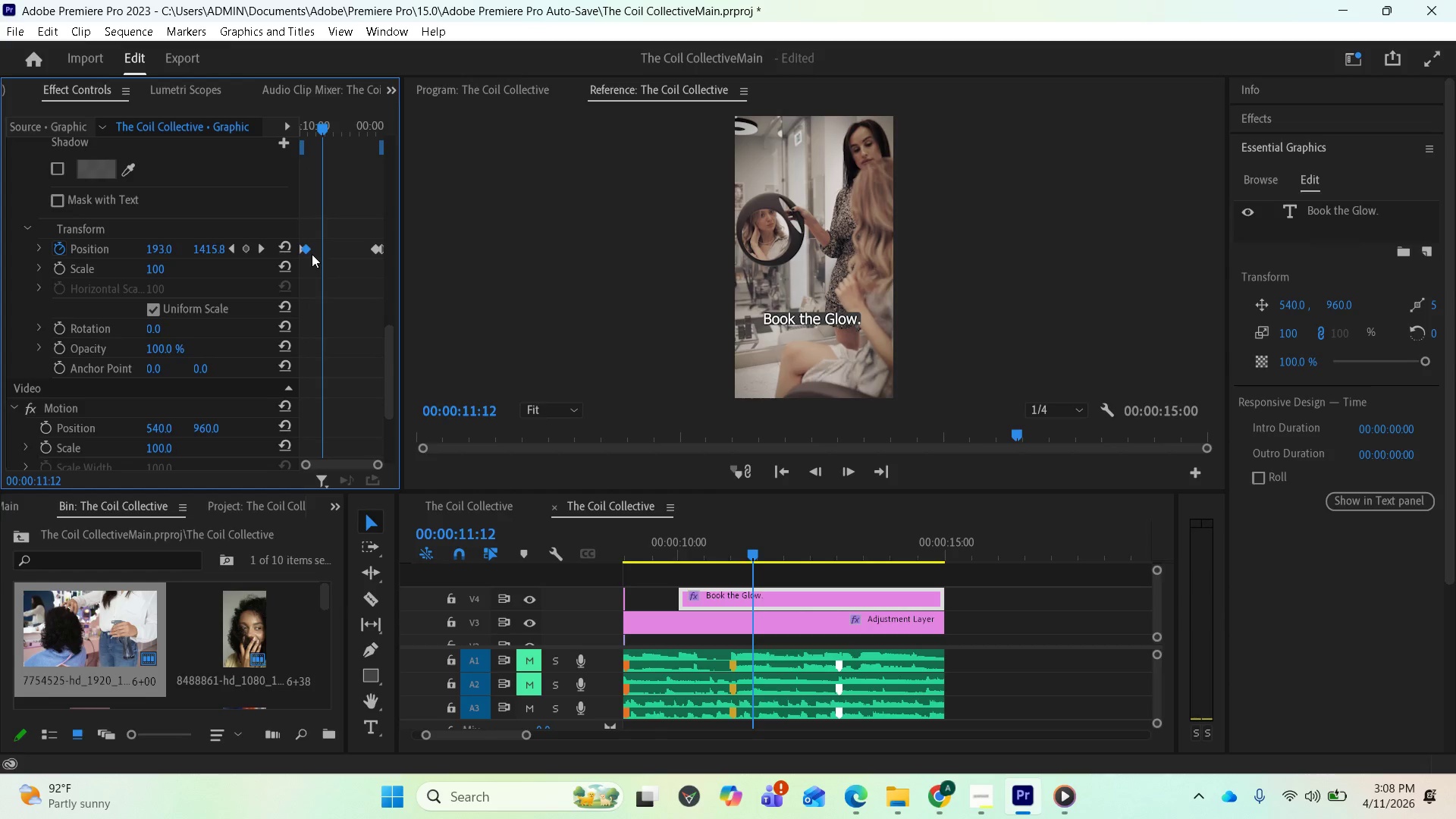 
wait(5.21)
 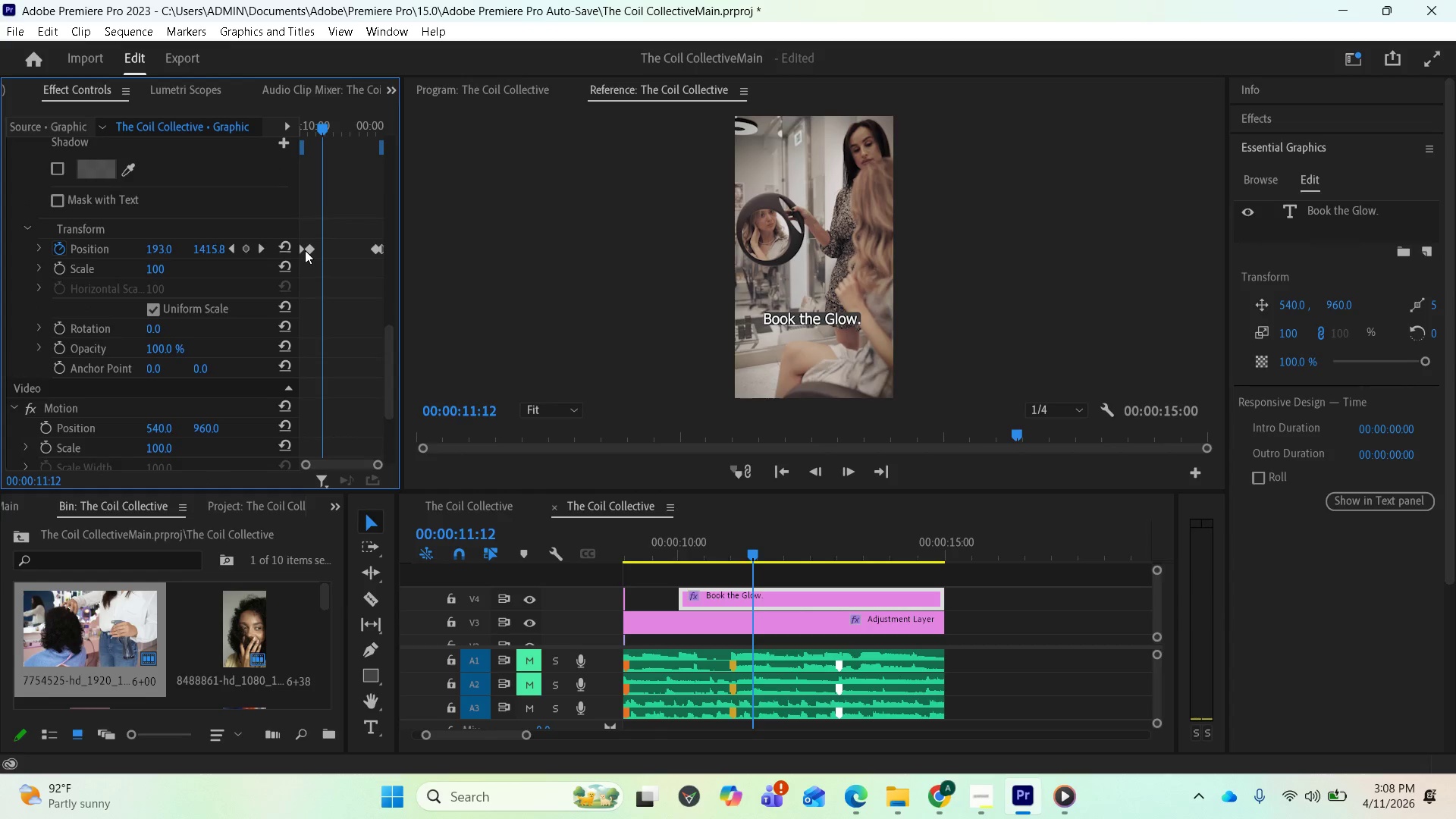 
left_click_drag(start_coordinate=[323, 127], to_coordinate=[300, 130])
 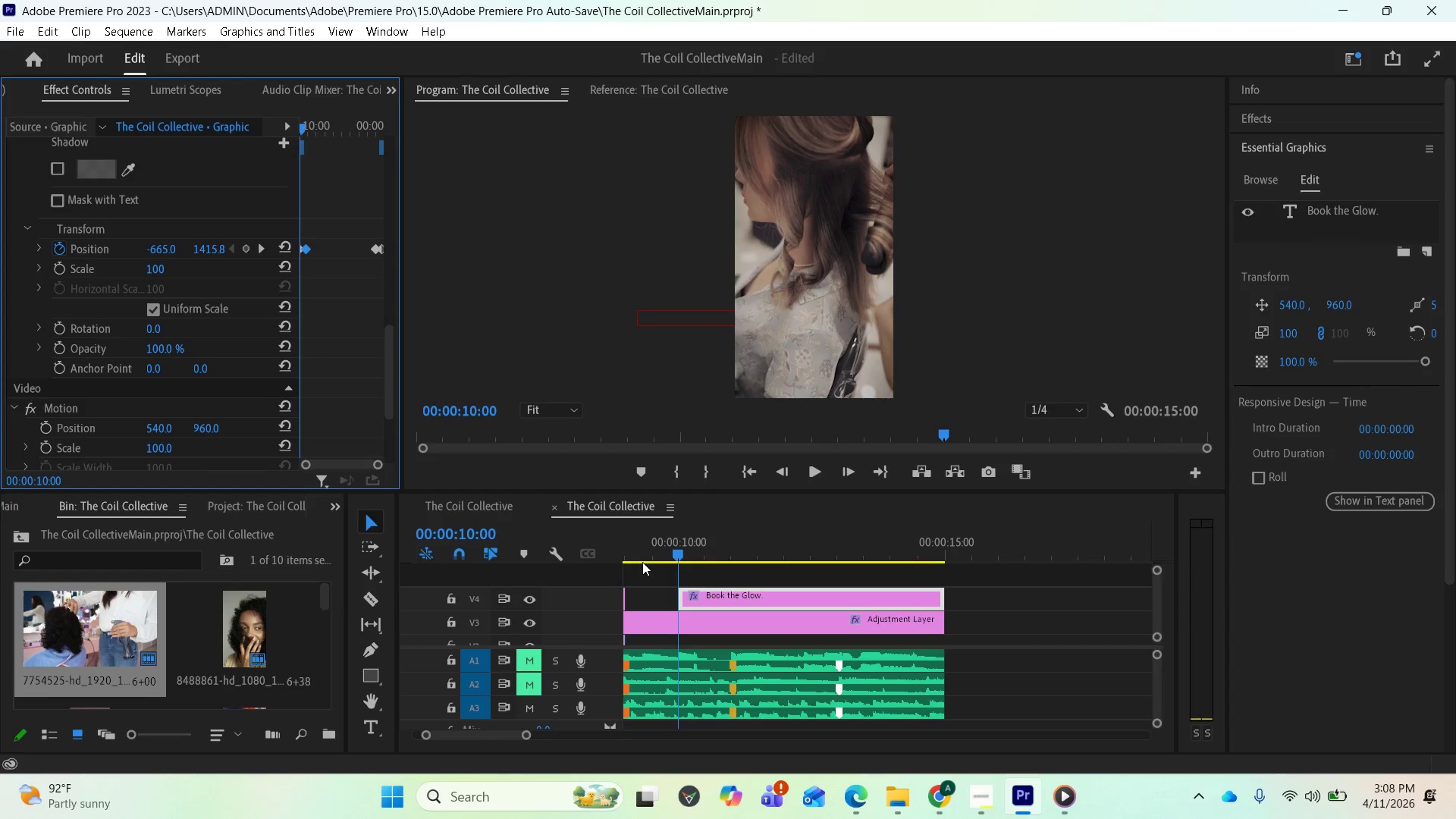 
key(Space)
 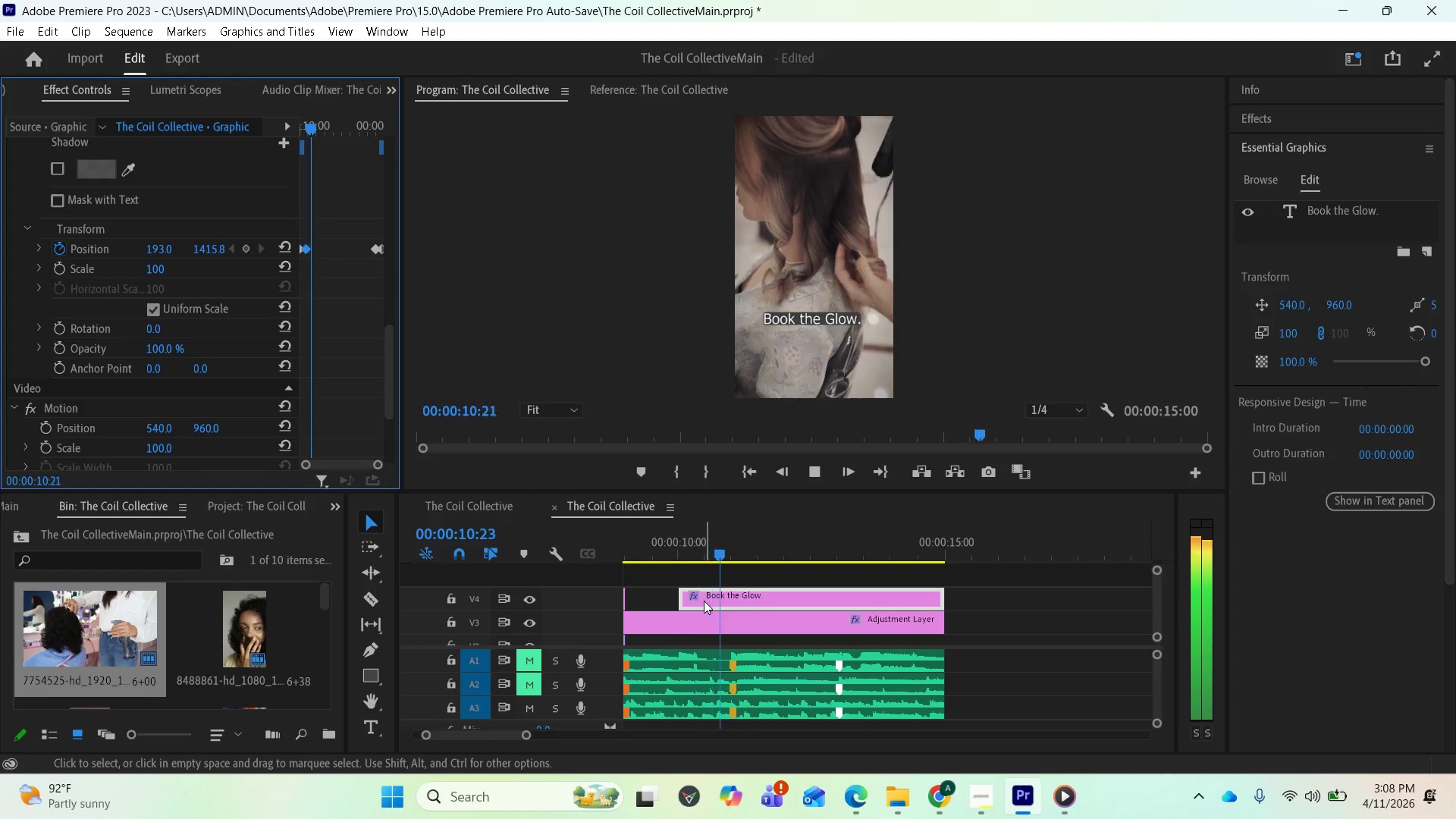 
key(Space)
 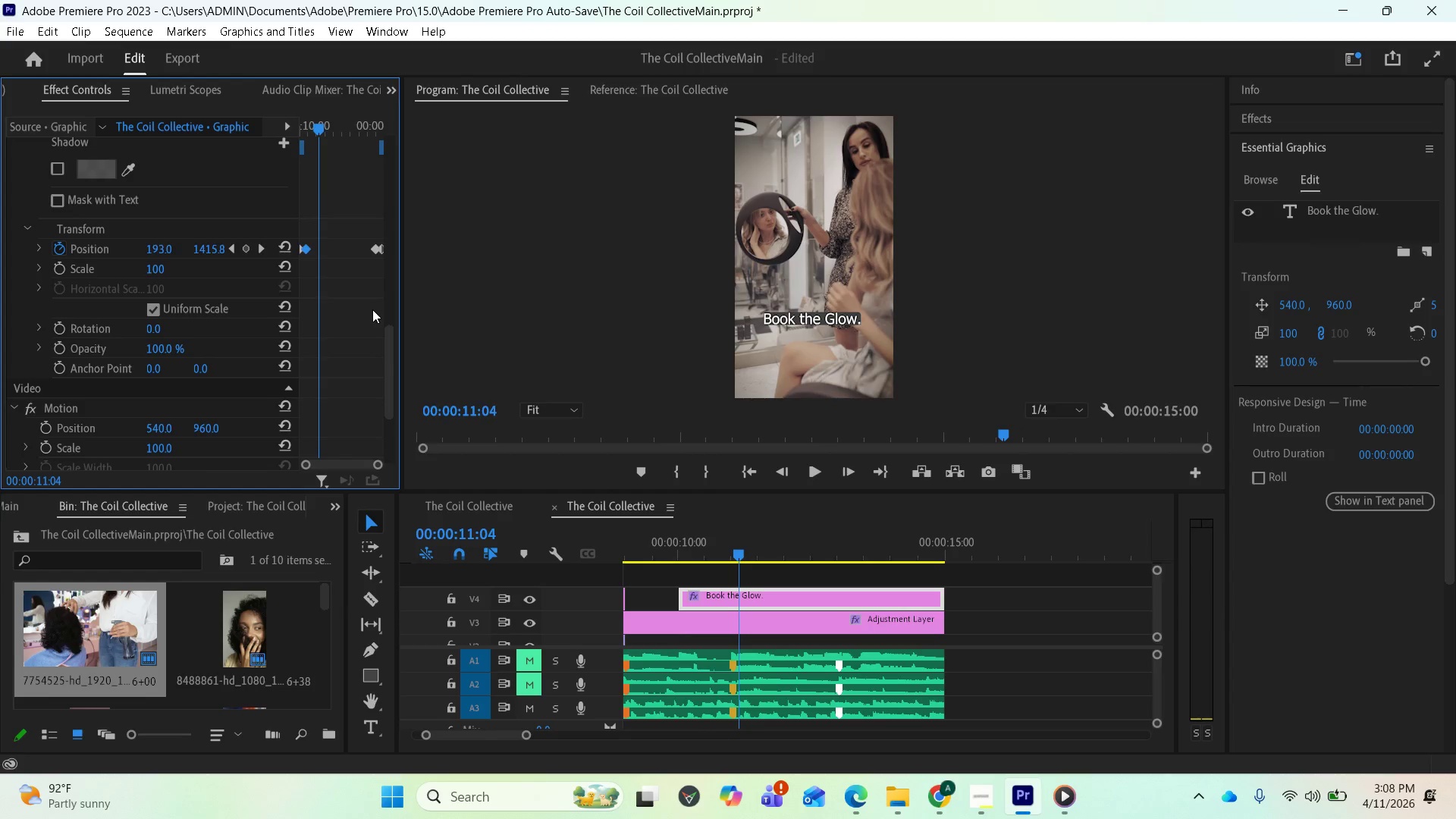 
mouse_move([322, 240])
 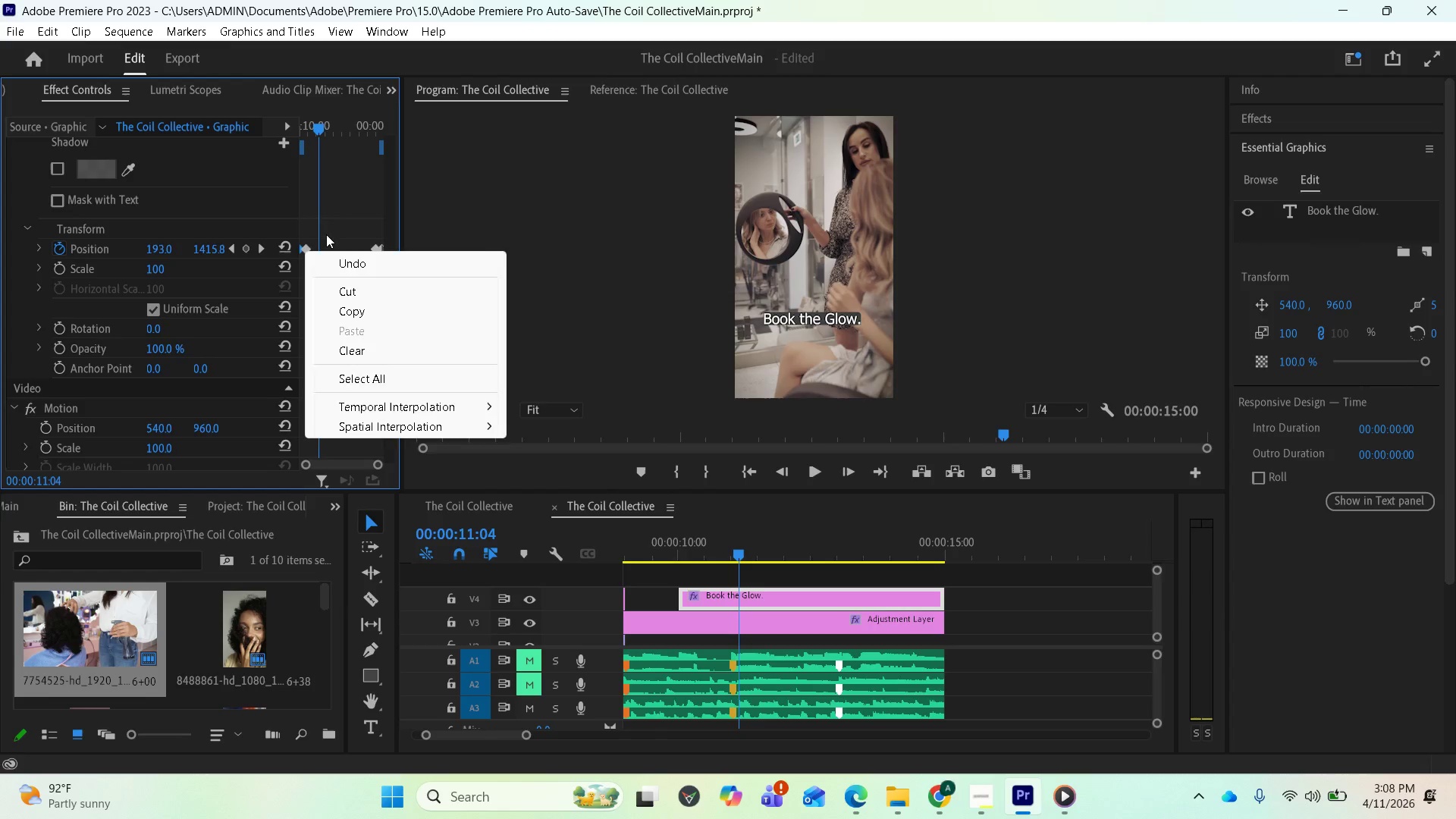 
right_click([326, 234])
 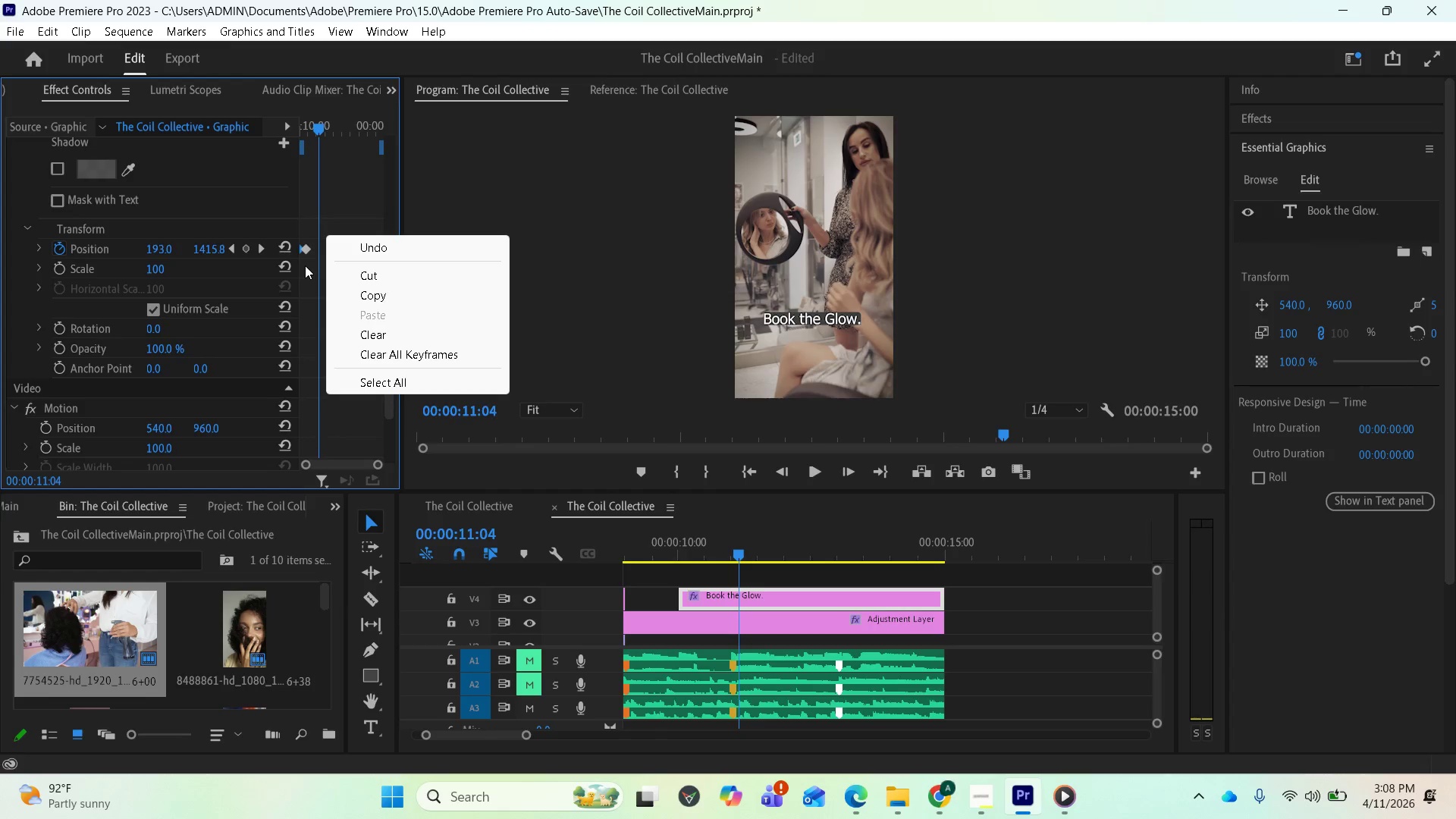 
left_click([306, 268])
 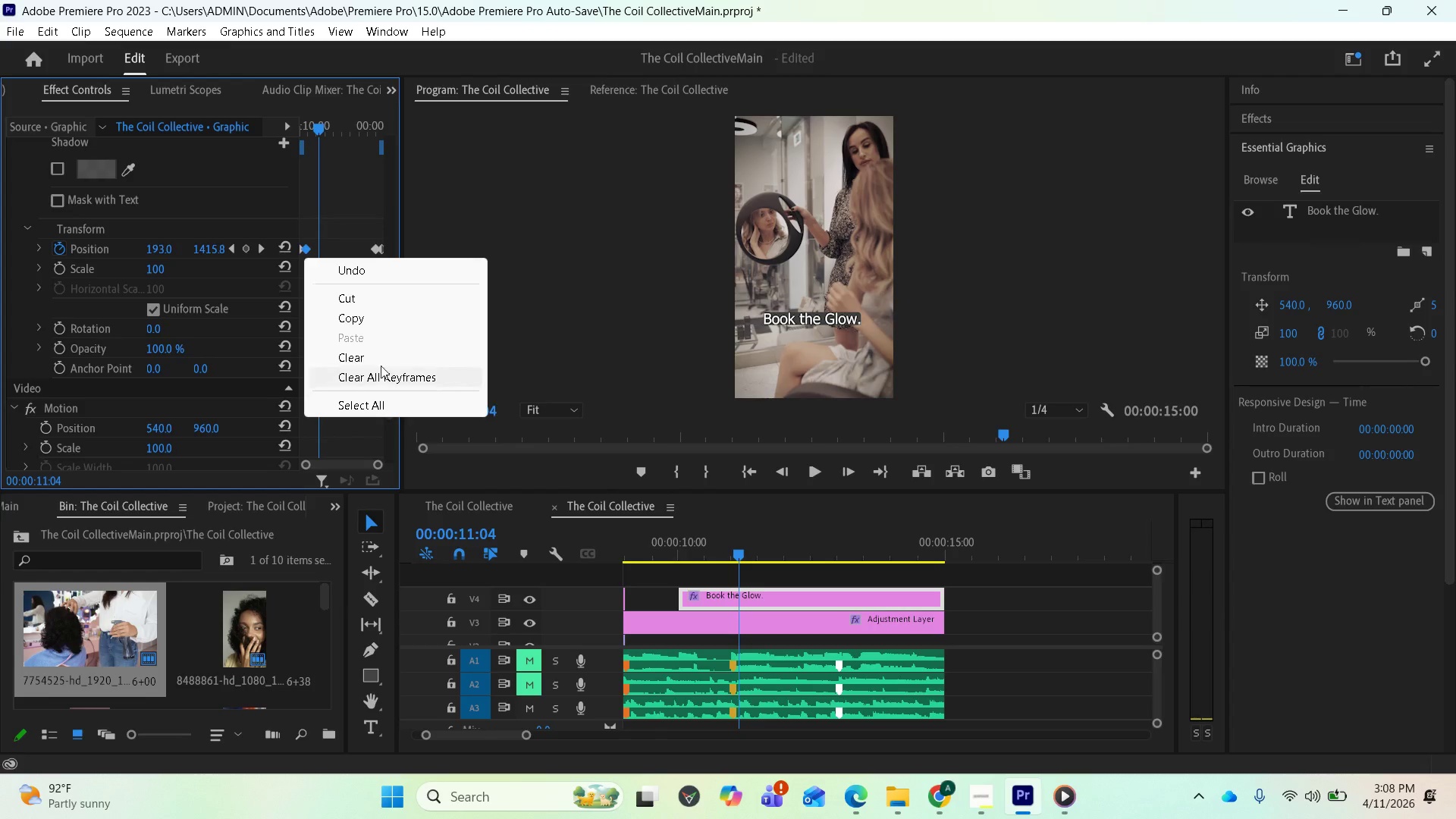 
wait(6.67)
 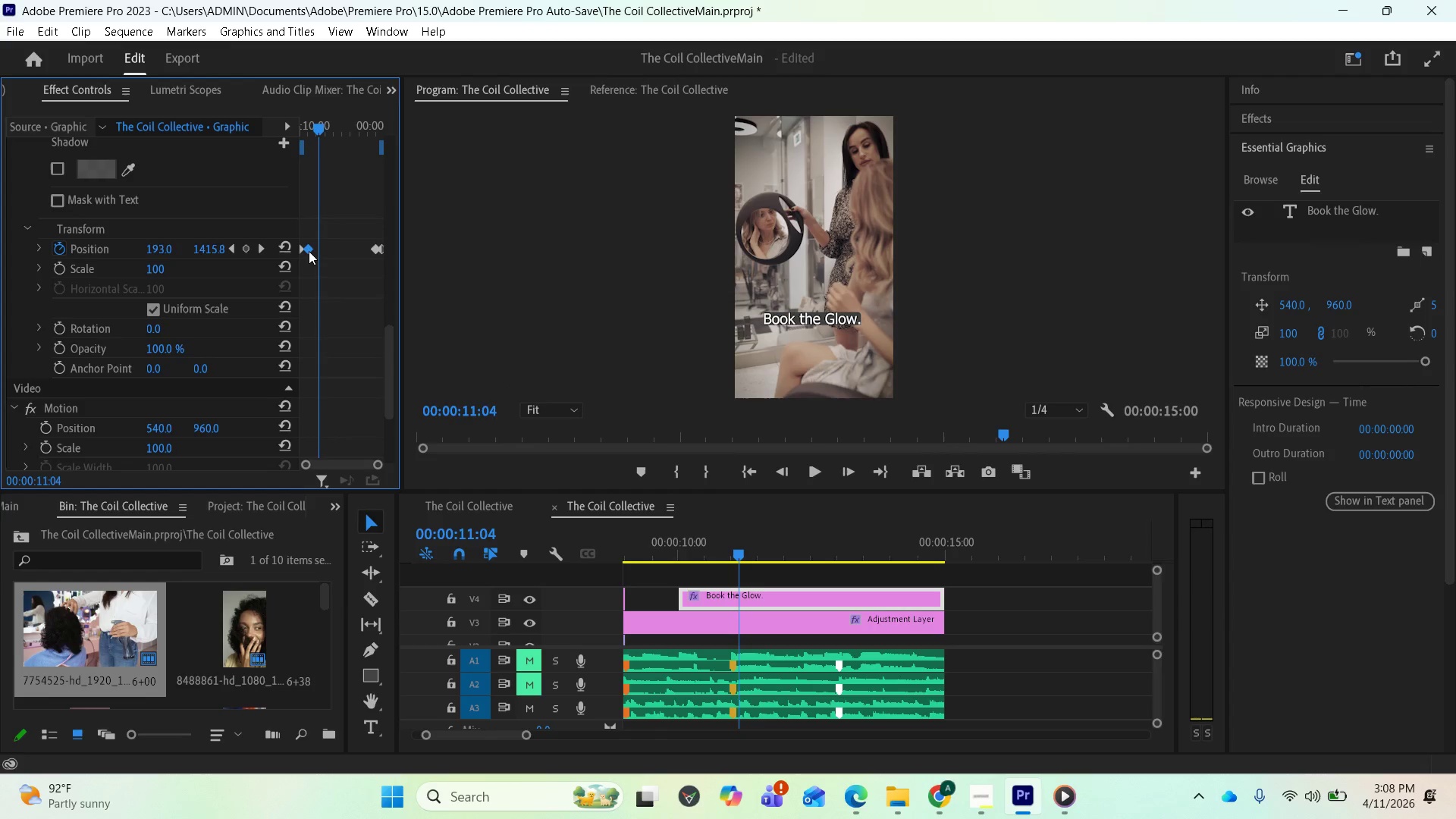 
left_click([327, 235])
 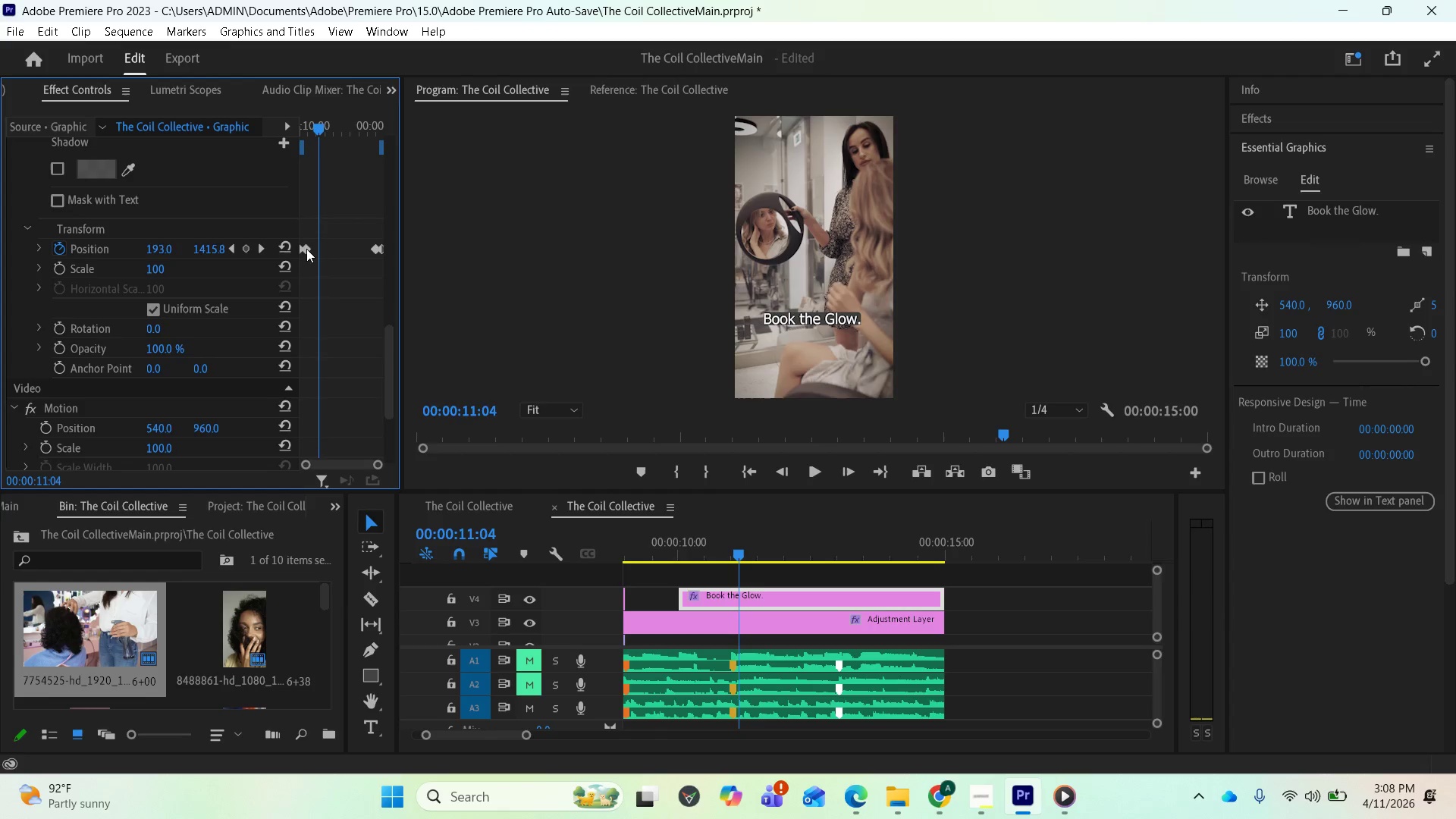 
right_click([306, 250])
 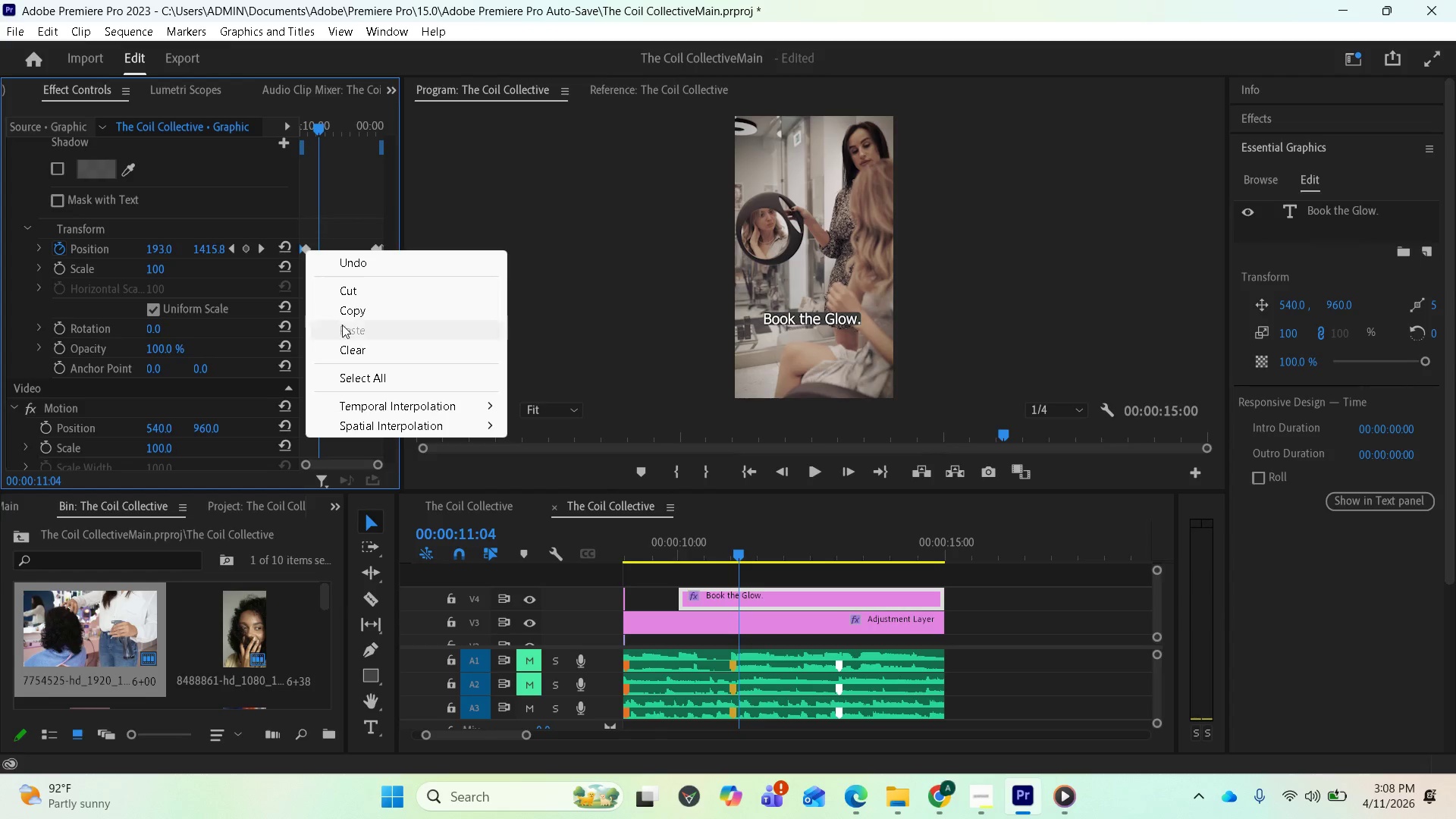 
mouse_move([388, 403])
 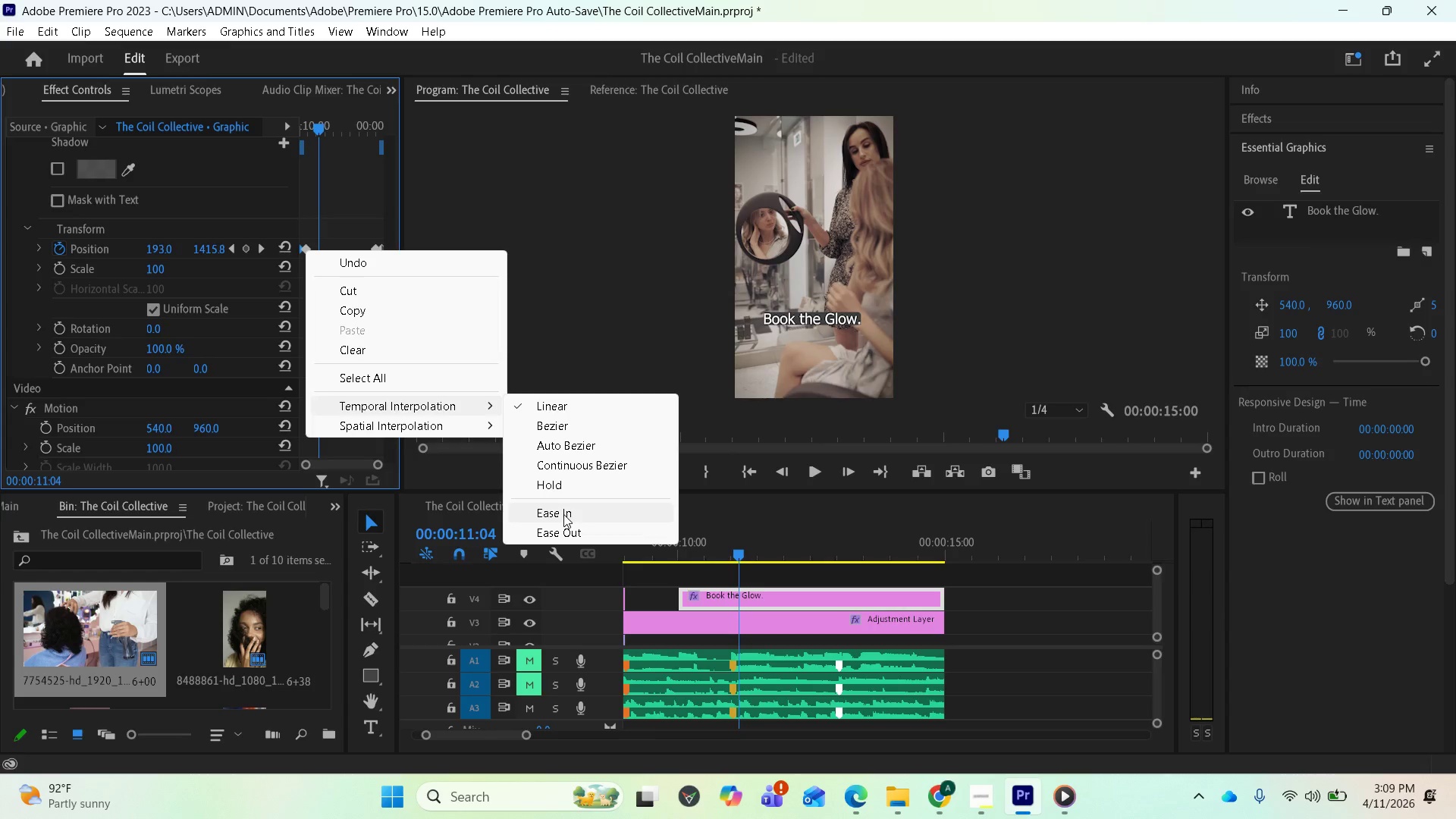 
wait(6.79)
 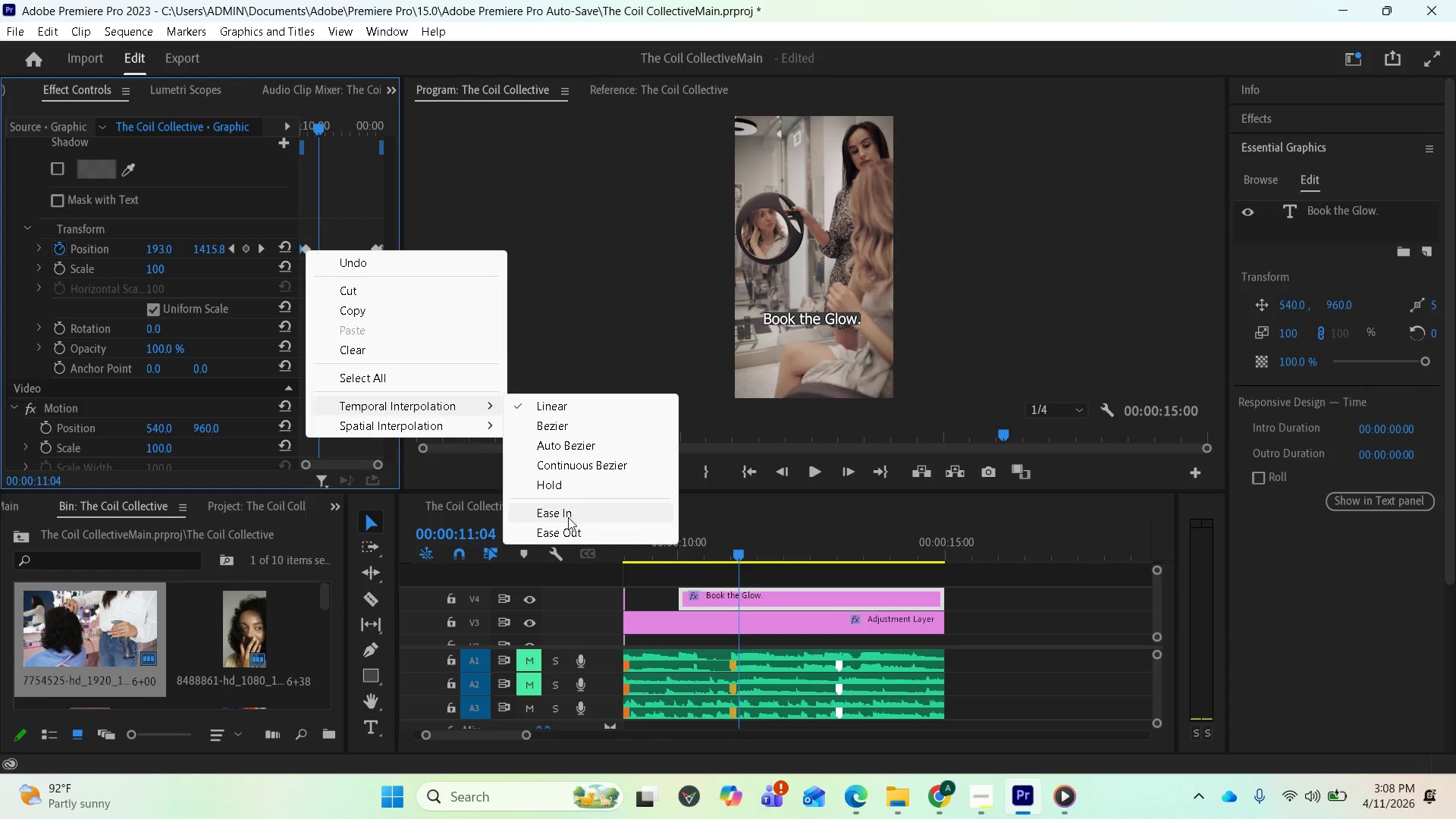 
left_click([566, 526])
 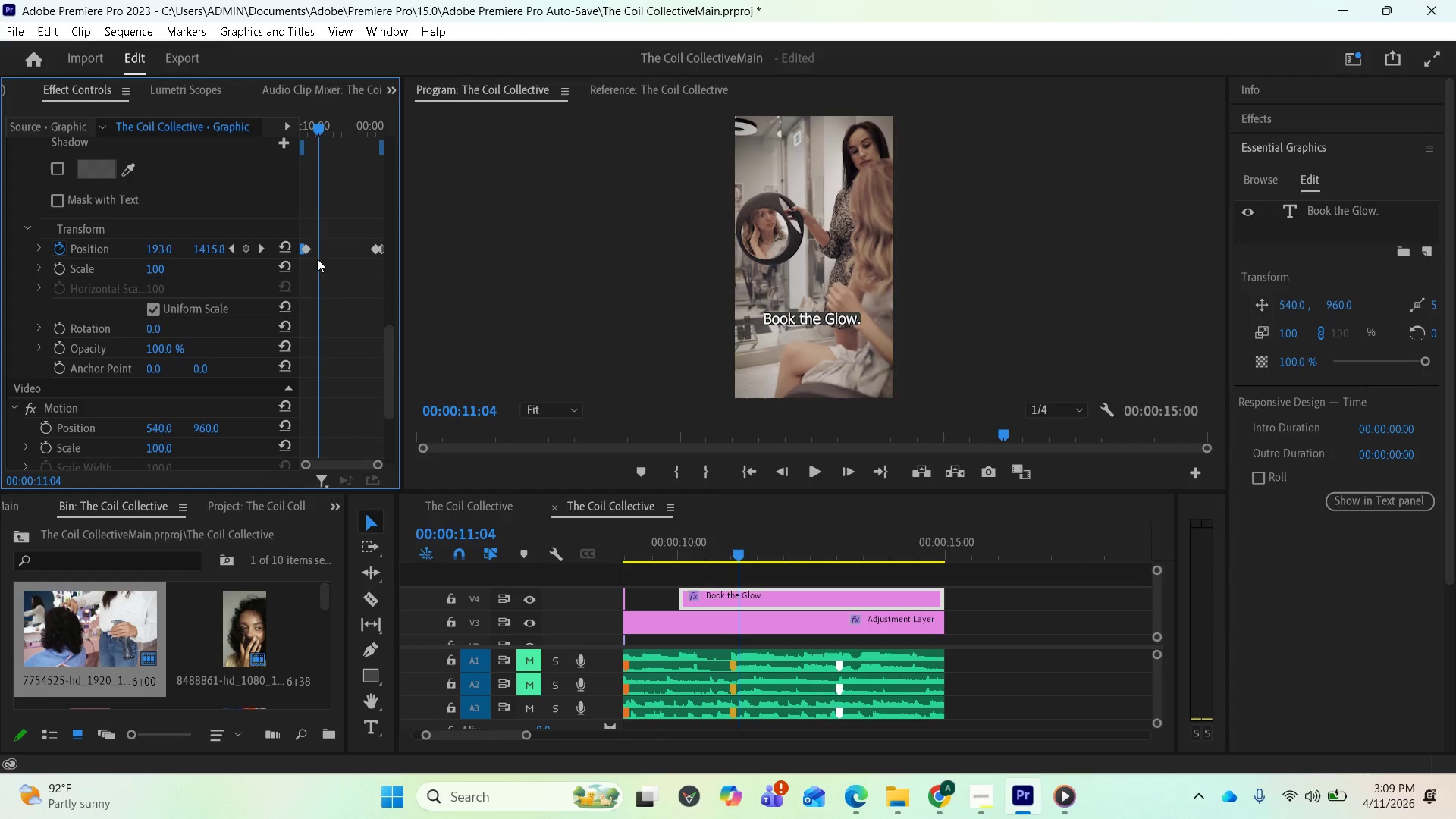 
right_click([313, 253])
 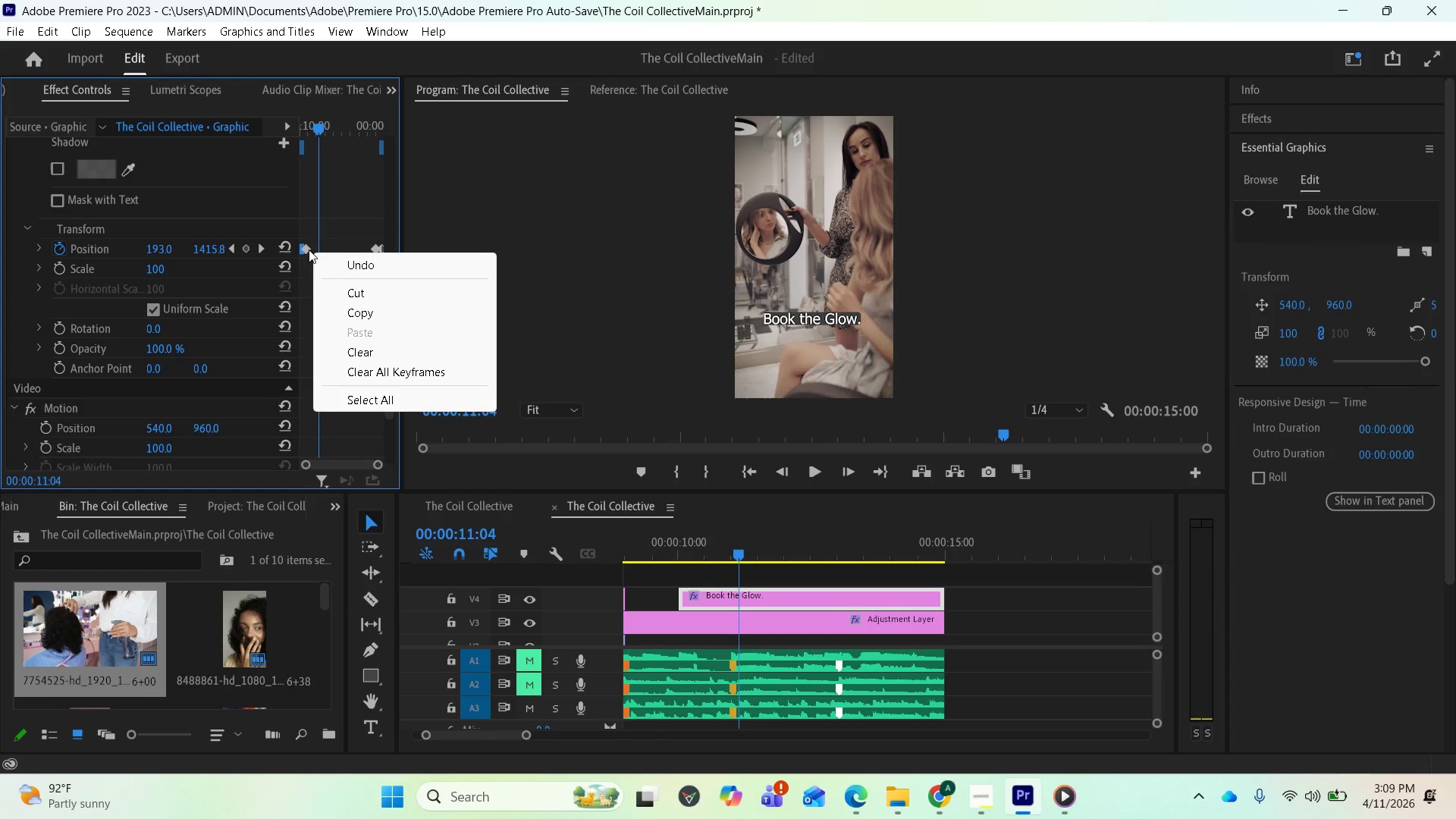 
left_click([309, 249])
 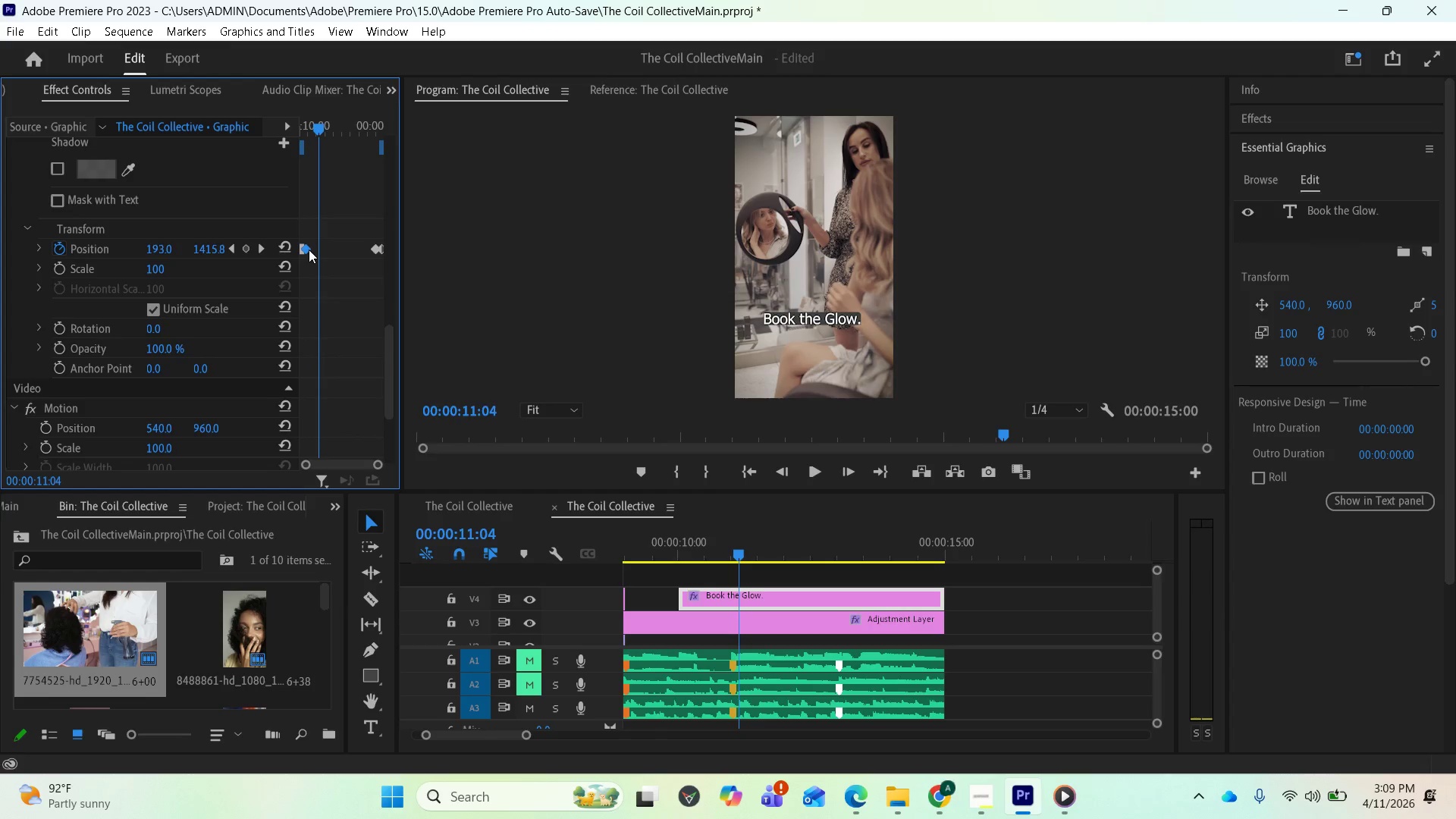 
right_click([309, 249])
 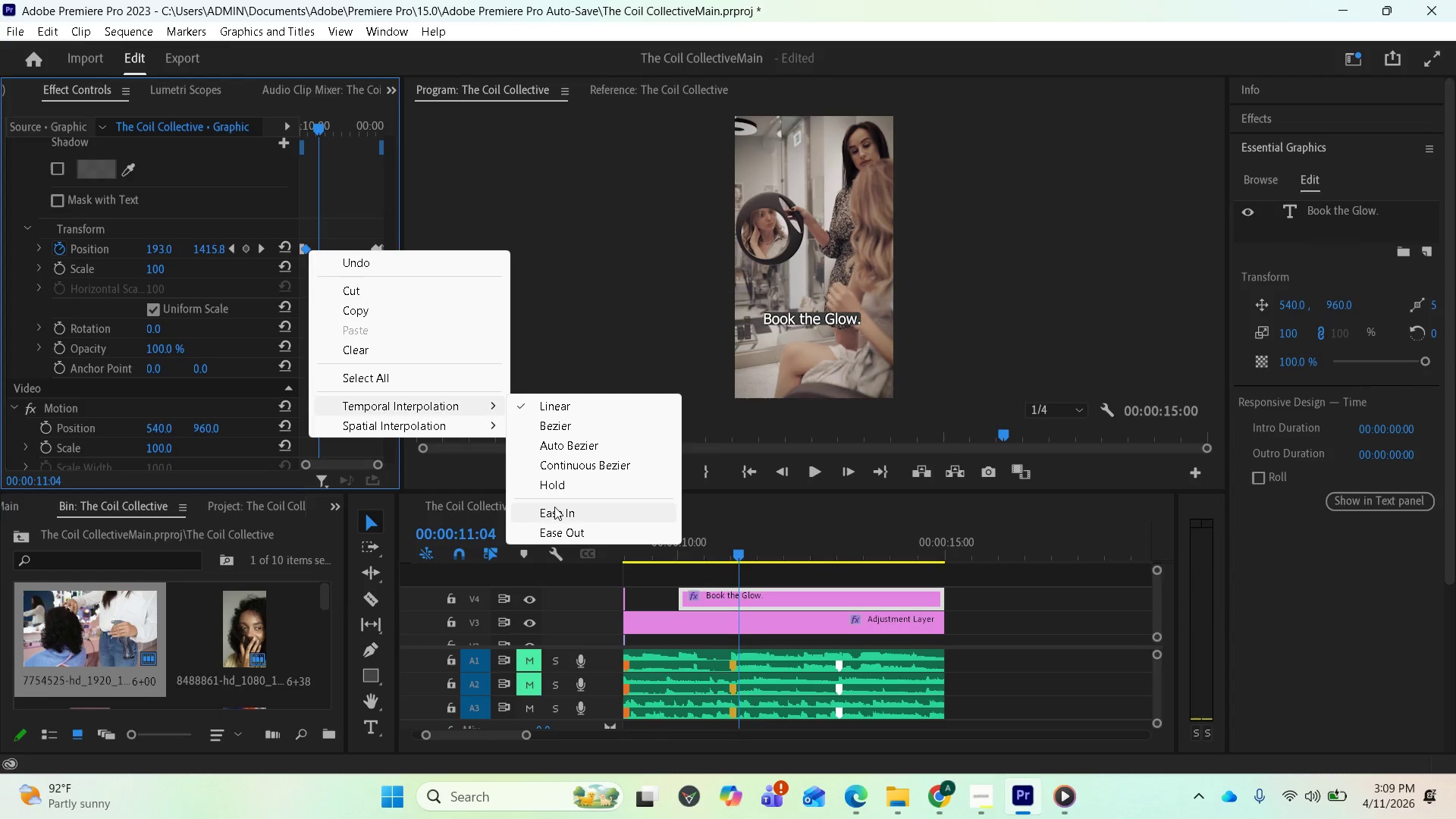 
left_click([554, 508])
 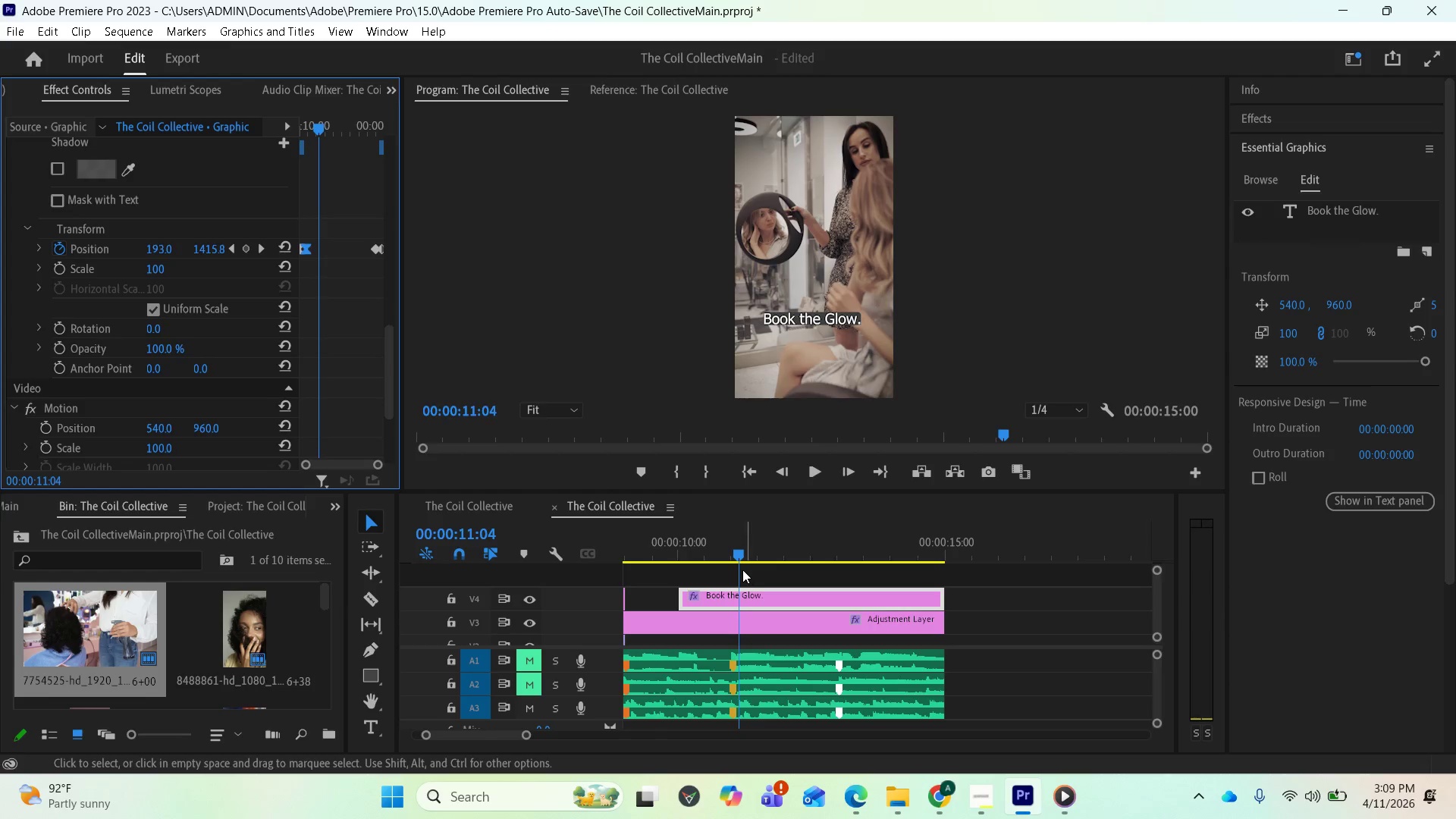 
left_click_drag(start_coordinate=[741, 548], to_coordinate=[640, 543])
 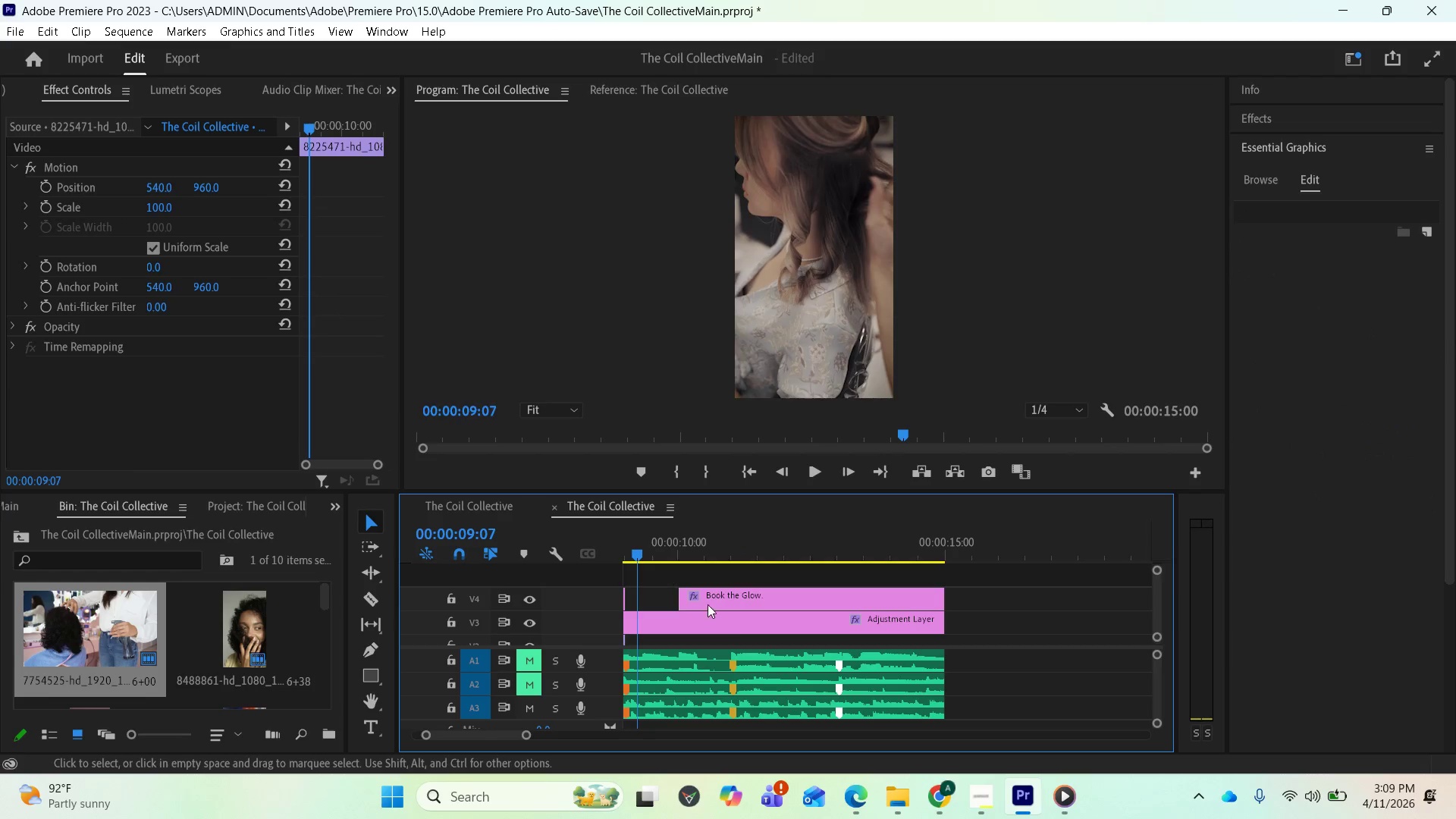 
key(Space)
 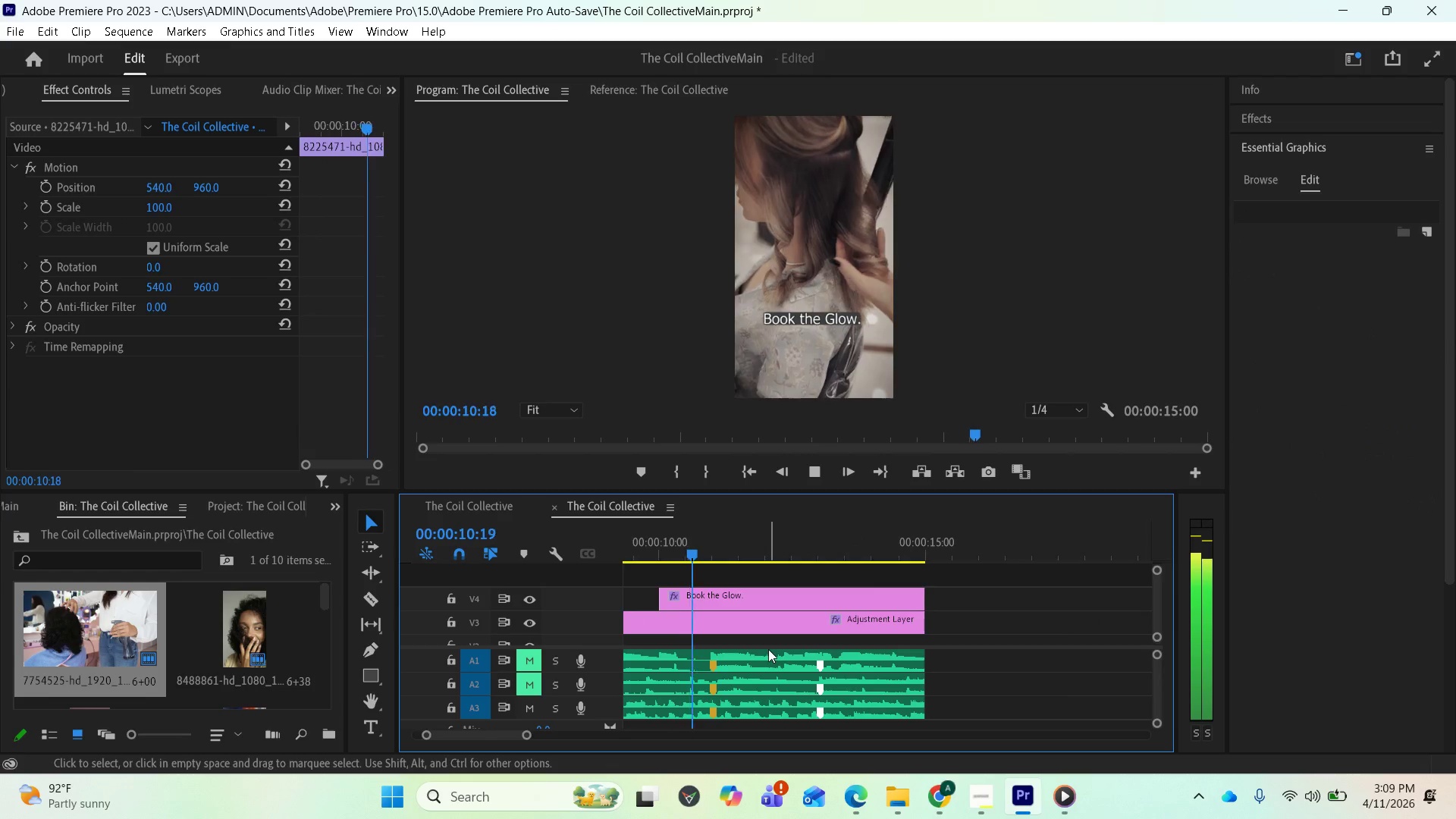 
key(Space)
 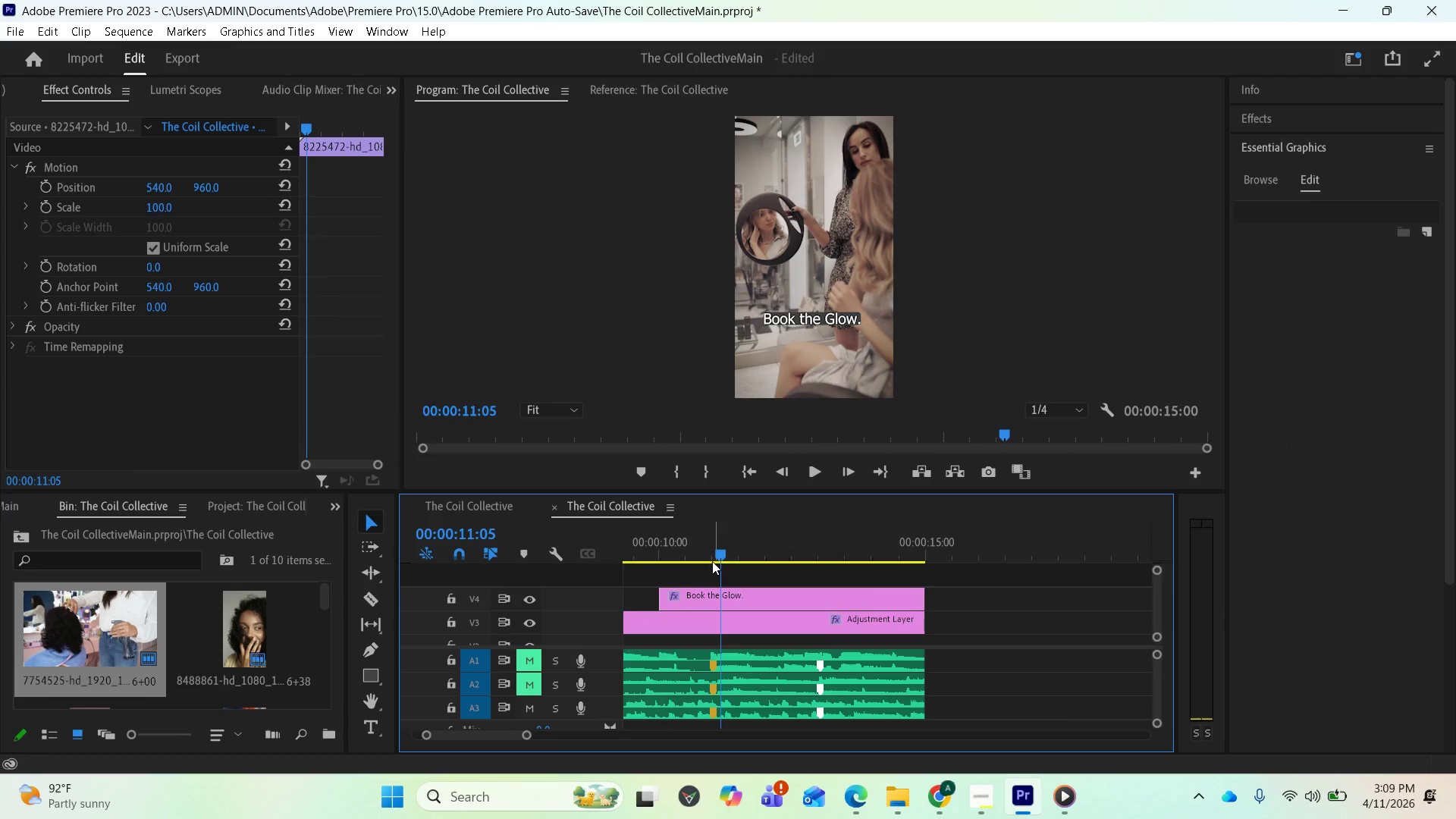 
left_click_drag(start_coordinate=[713, 554], to_coordinate=[632, 563])
 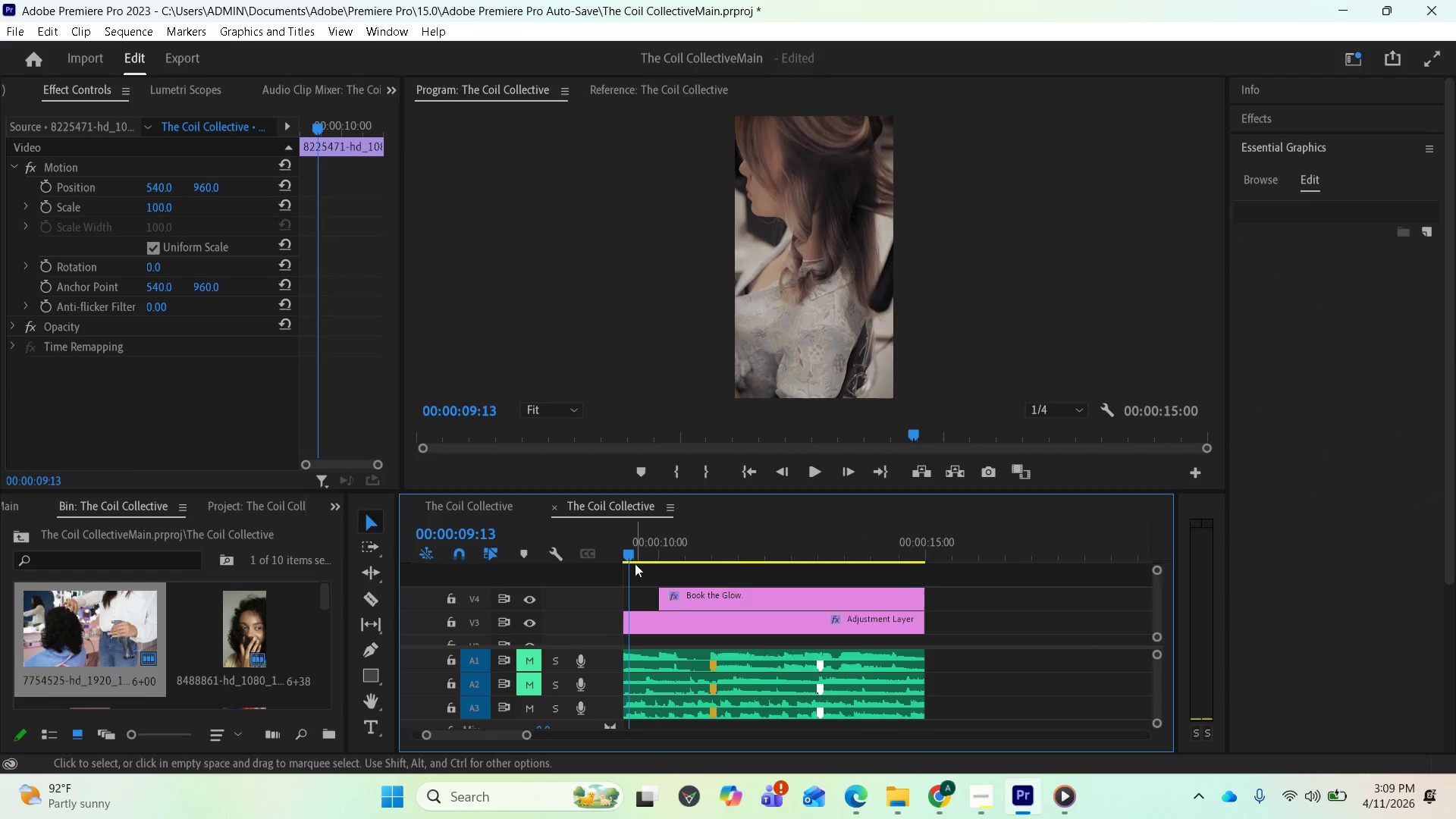 
key(Space)
 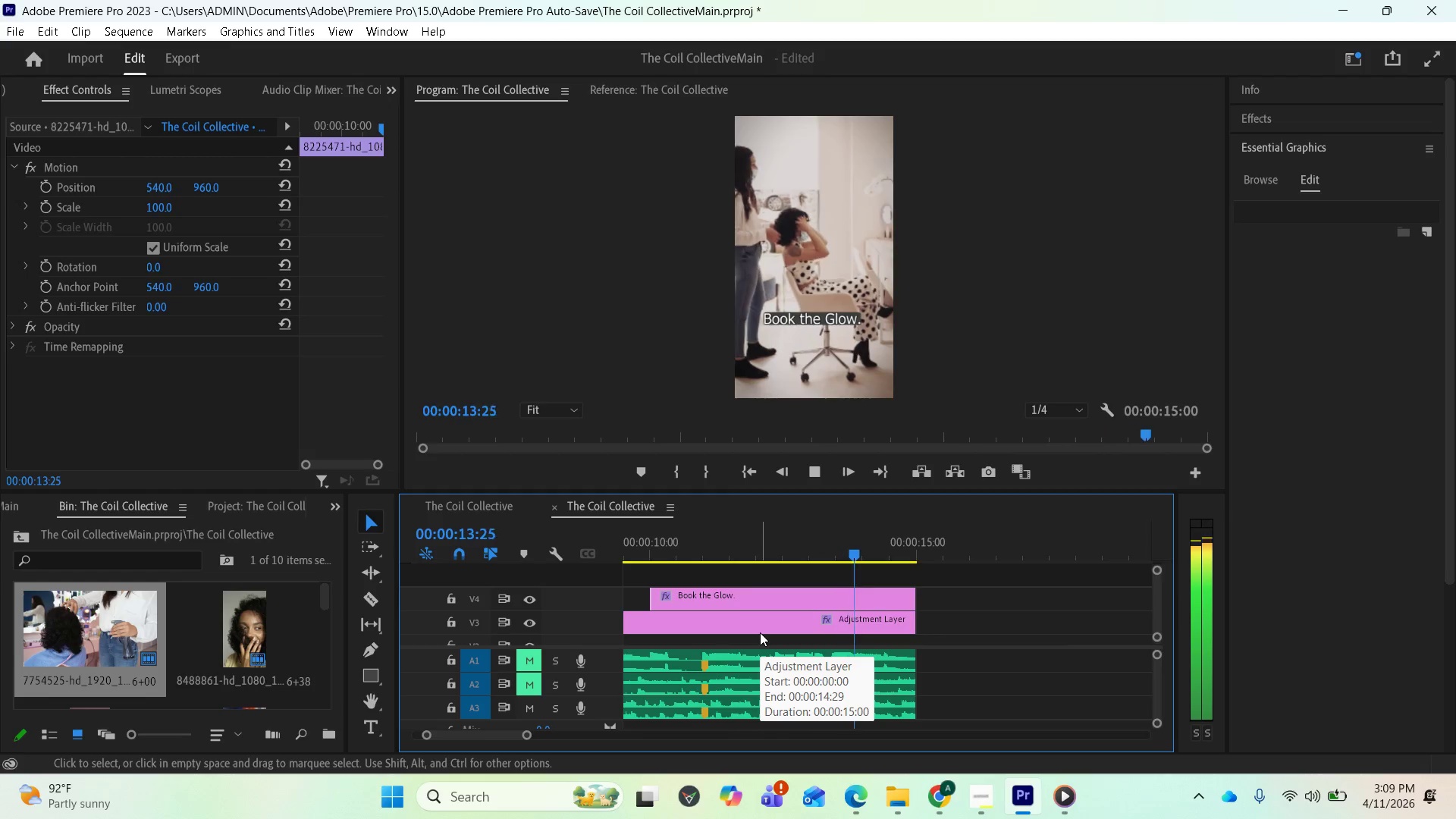 
wait(5.97)
 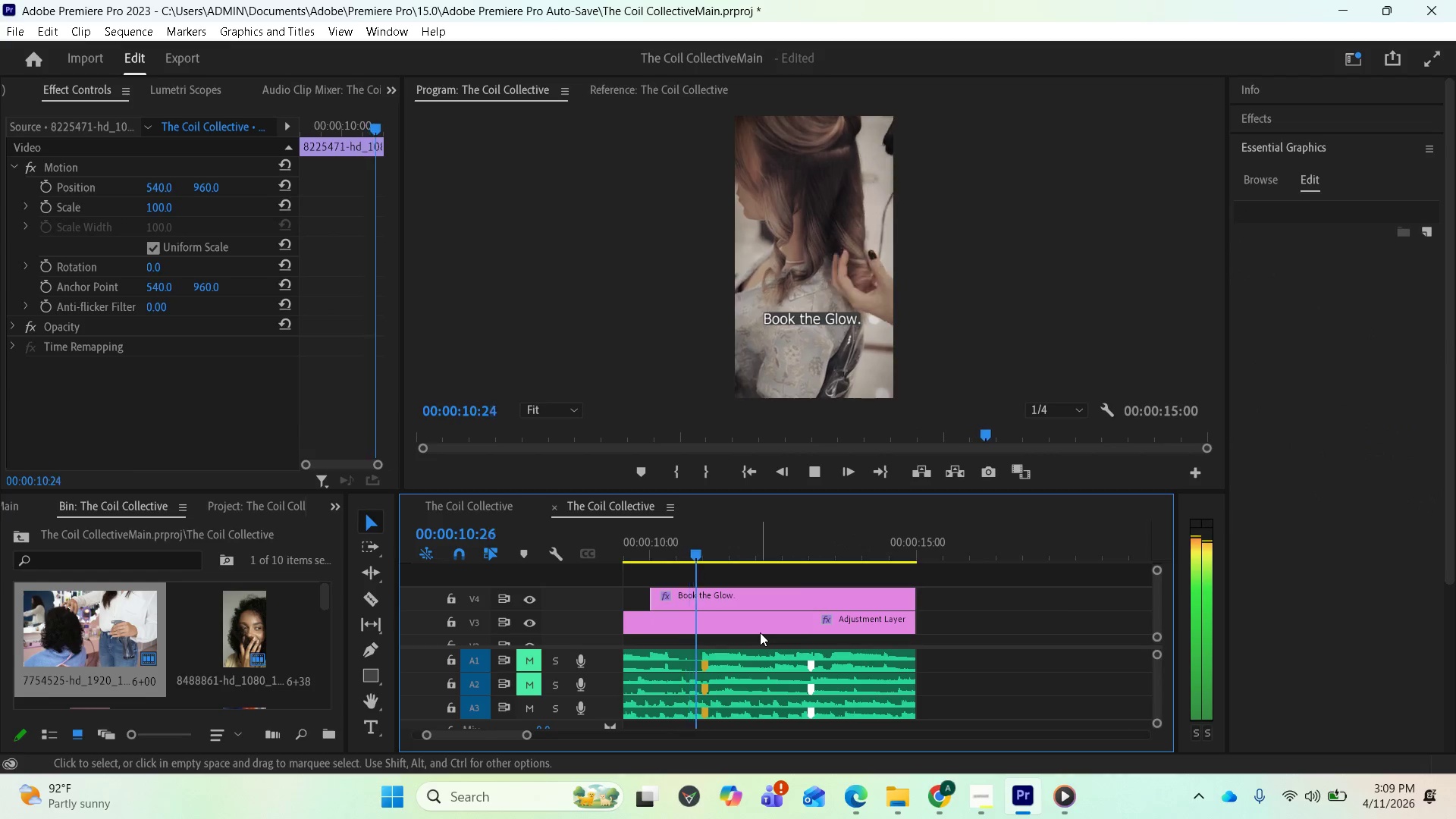 
key(Space)
 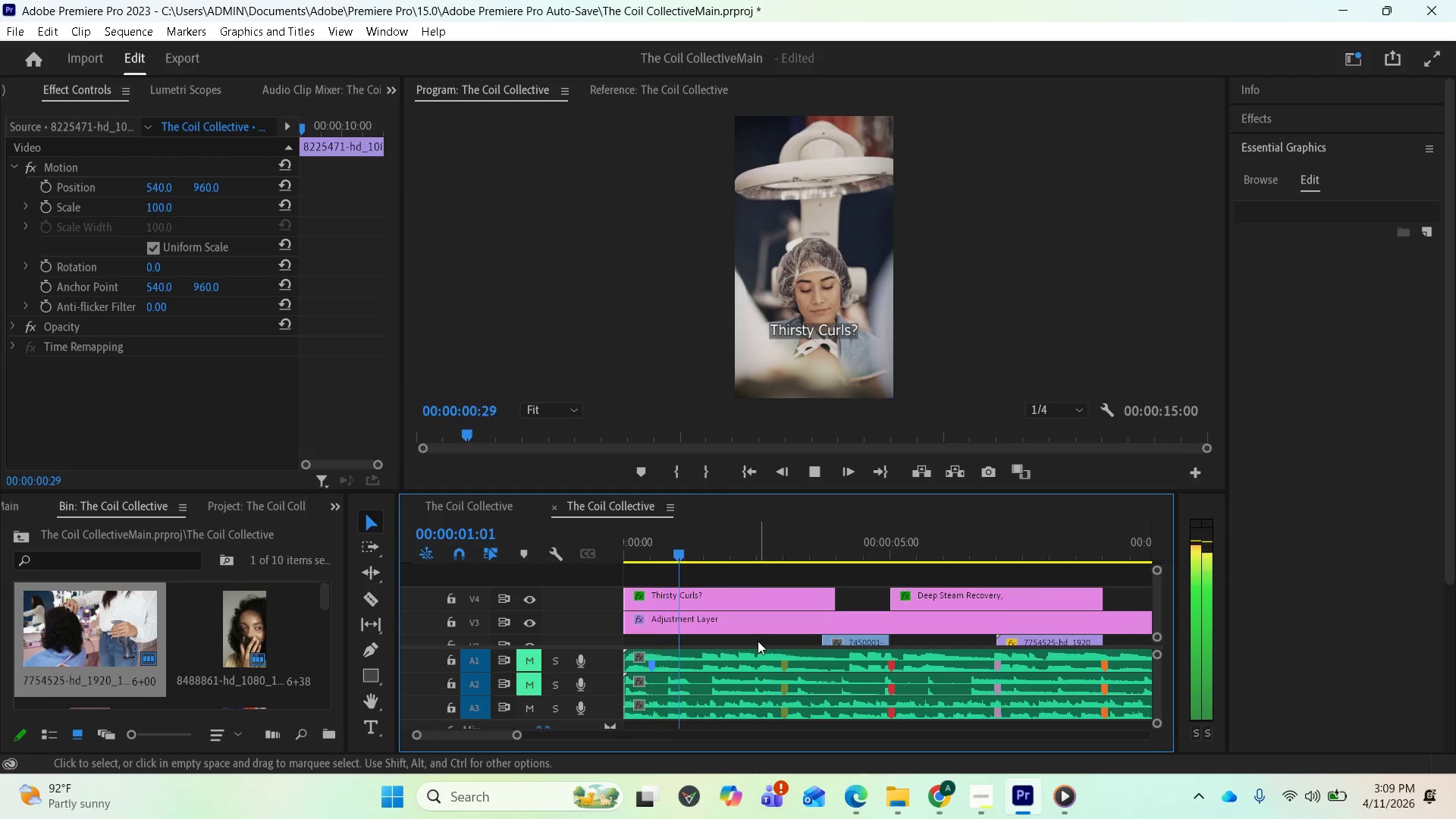 
key(Space)
 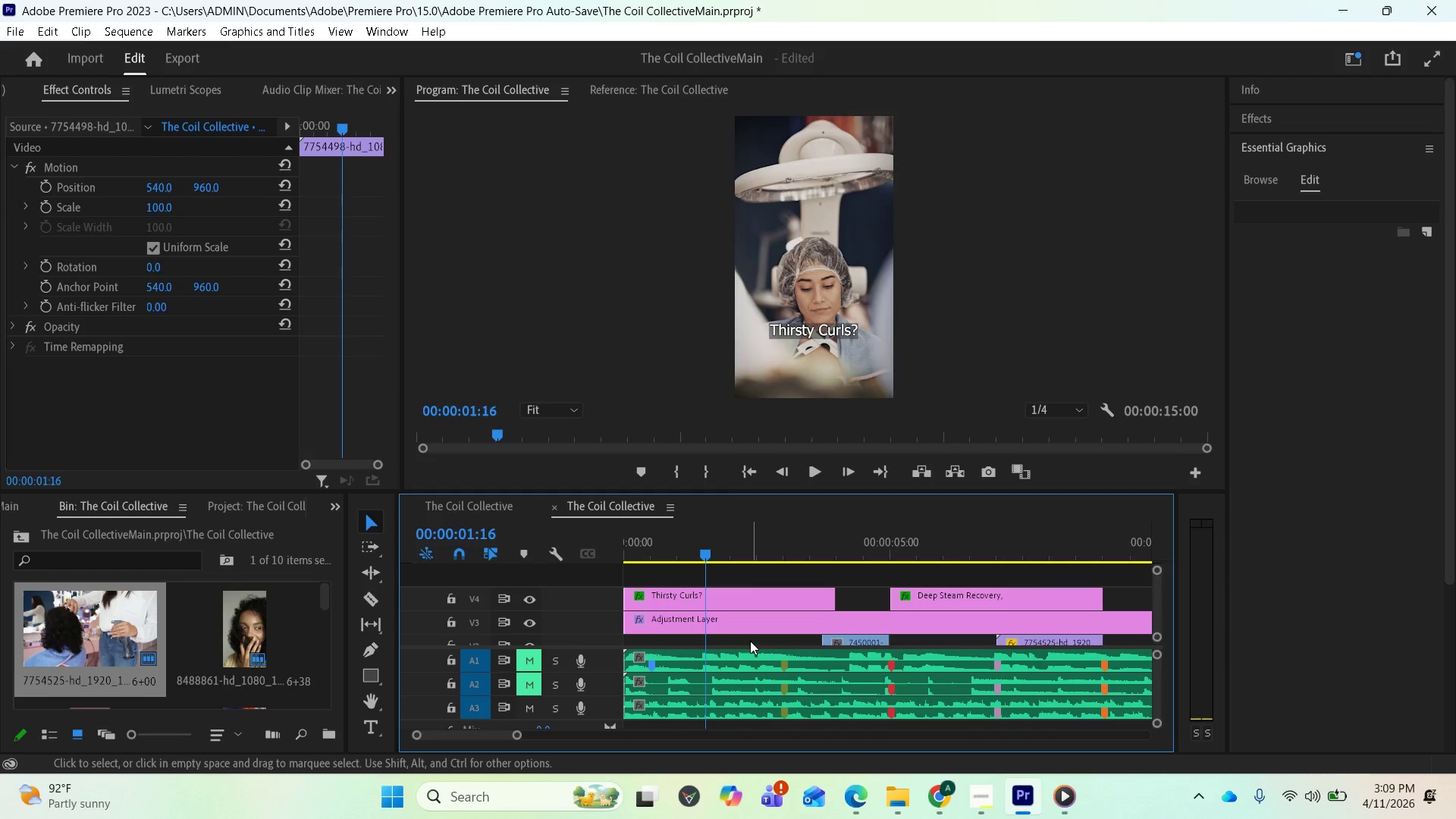 
left_click([710, 595])
 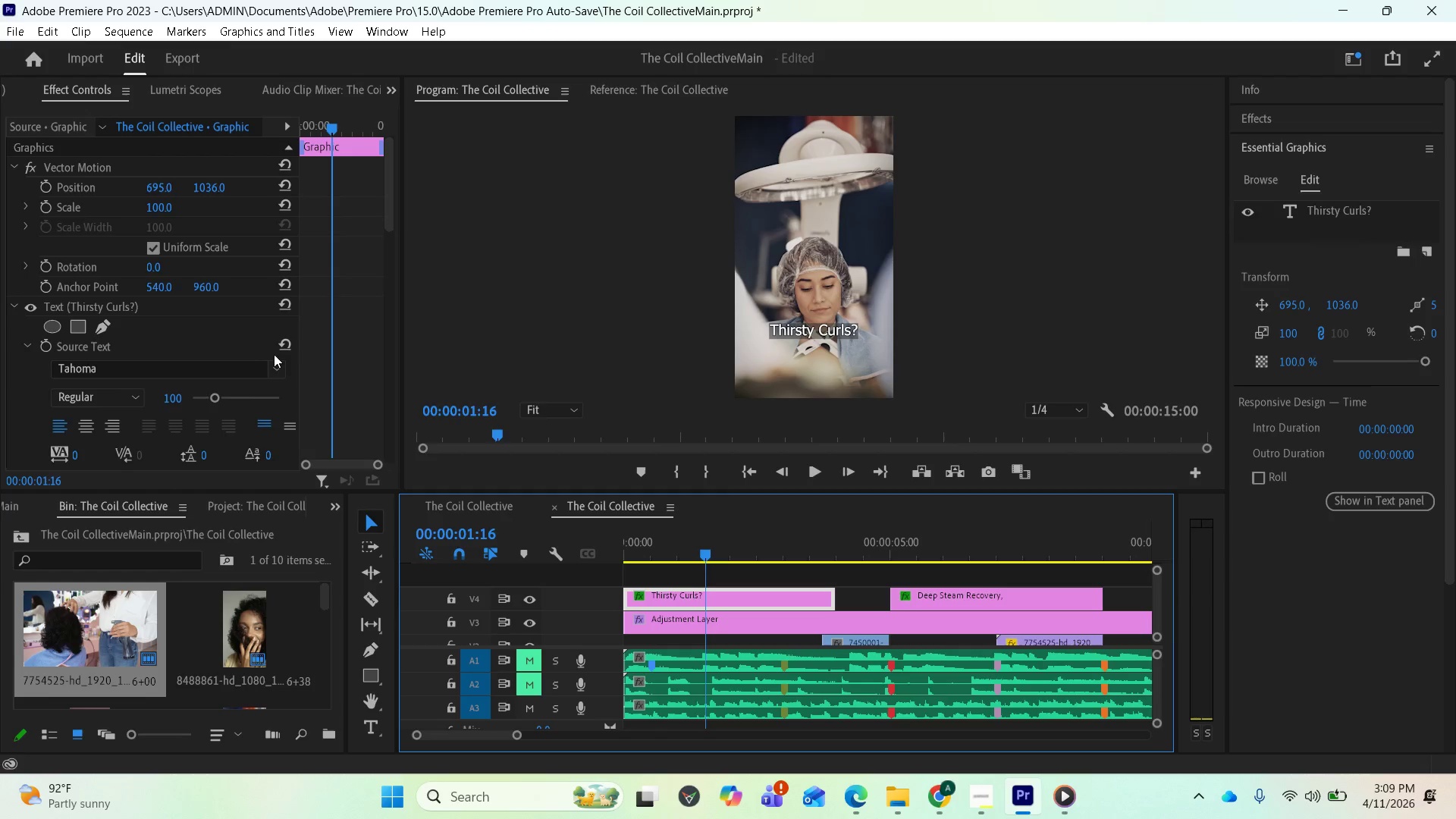 
scroll: coordinate [203, 422], scroll_direction: down, amount: 44.0
 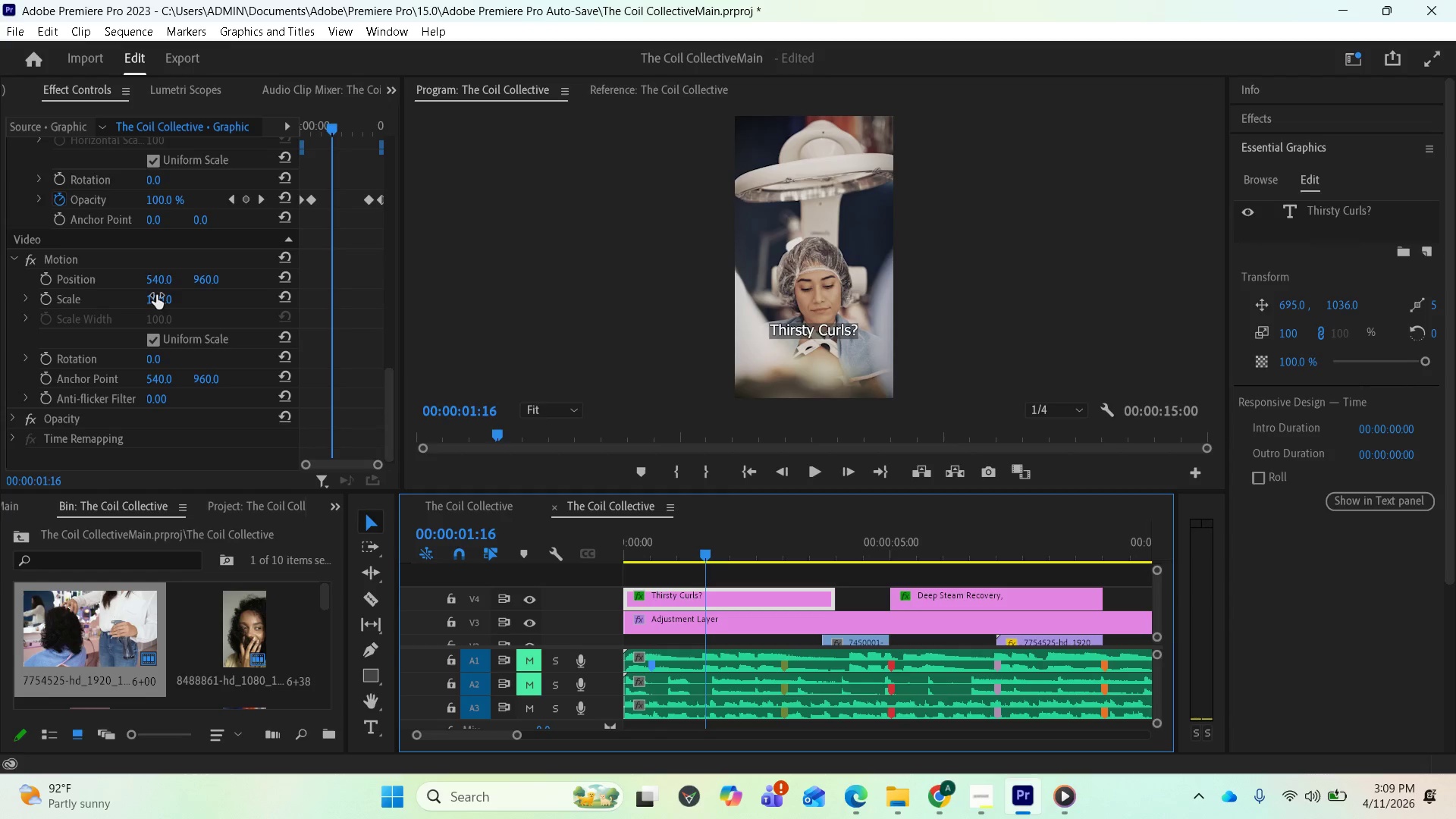 
wait(9.57)
 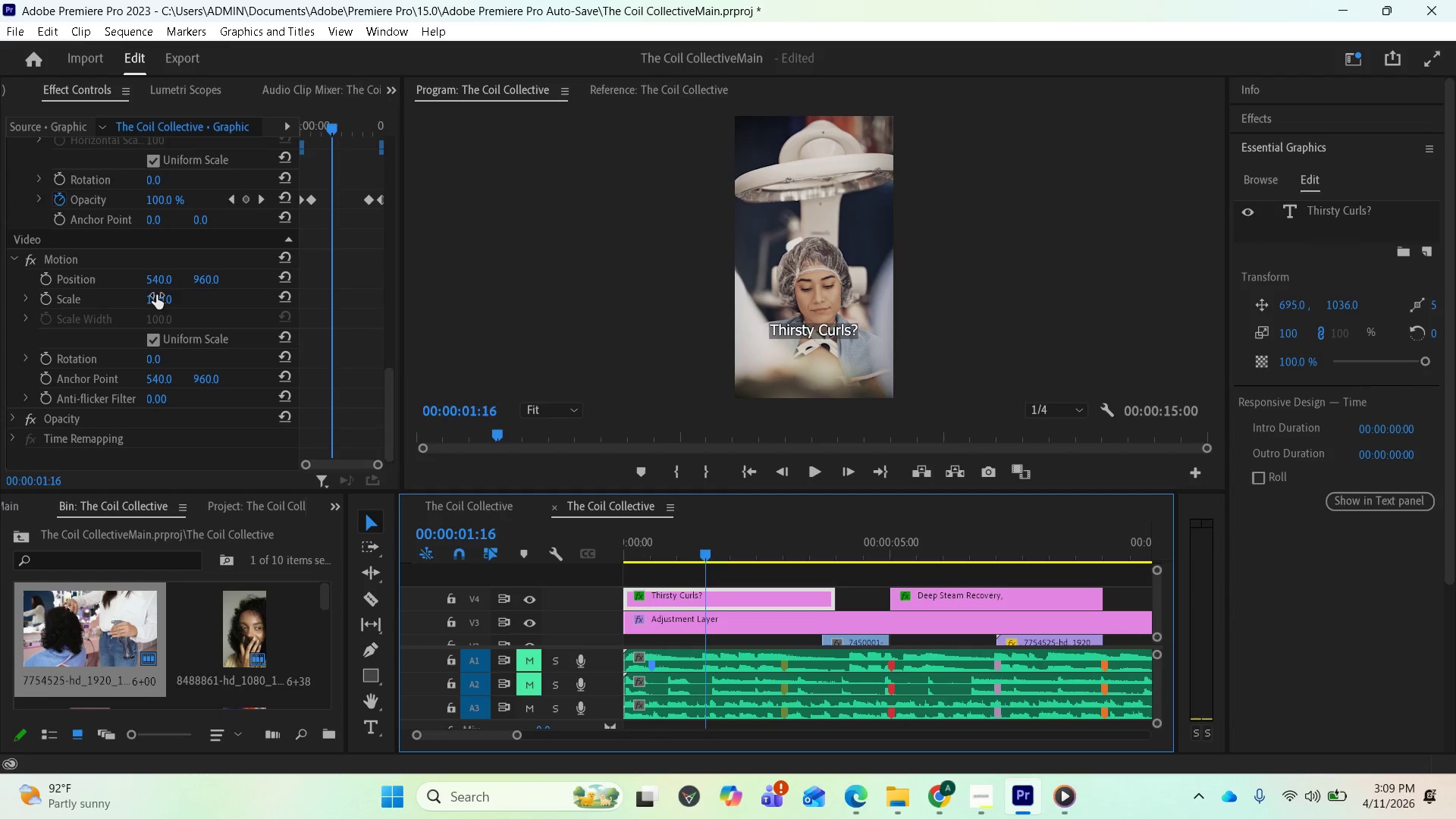 
scroll: coordinate [253, 405], scroll_direction: down, amount: 1.0
 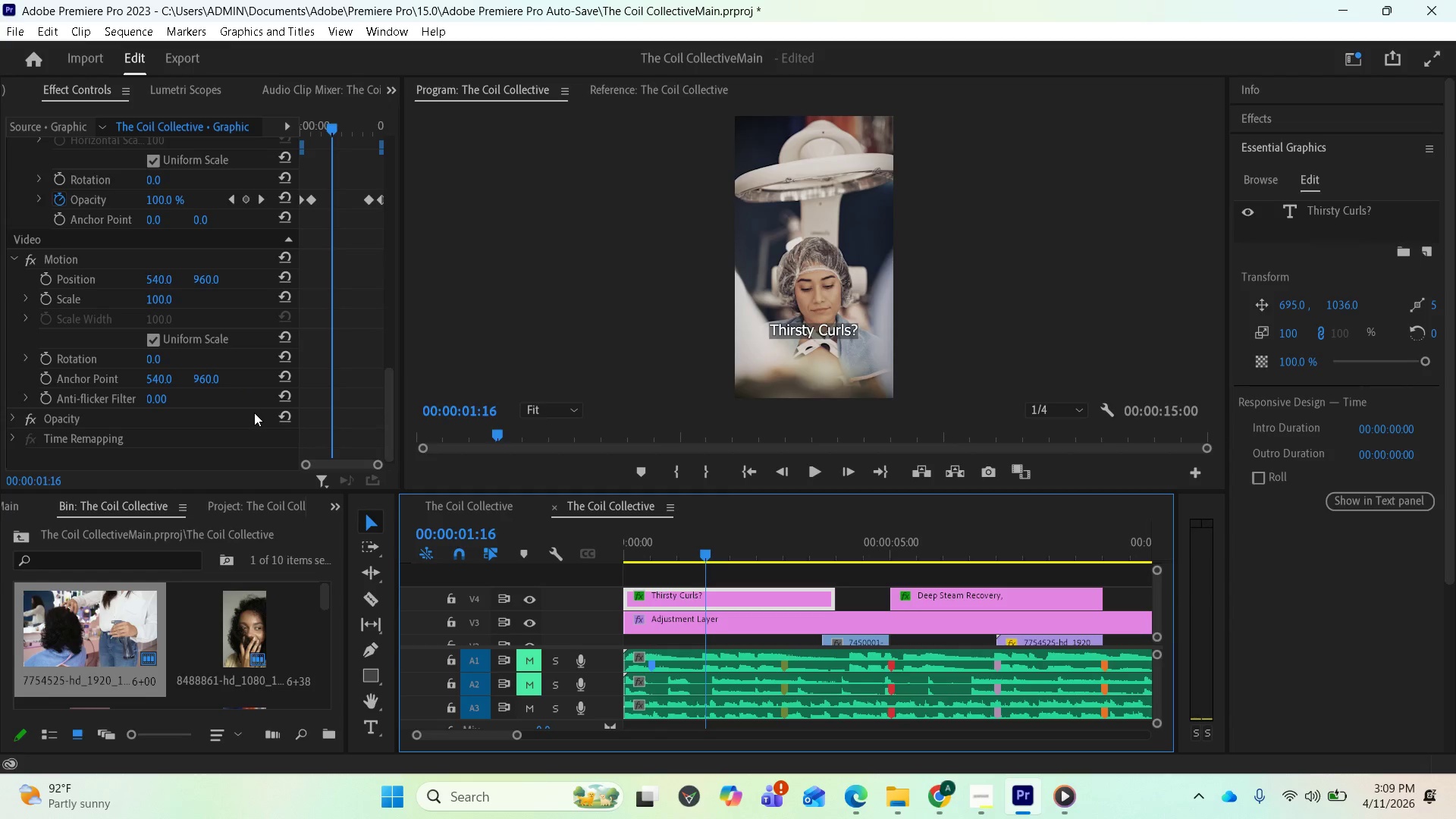 
scroll: coordinate [257, 413], scroll_direction: up, amount: 5.0
 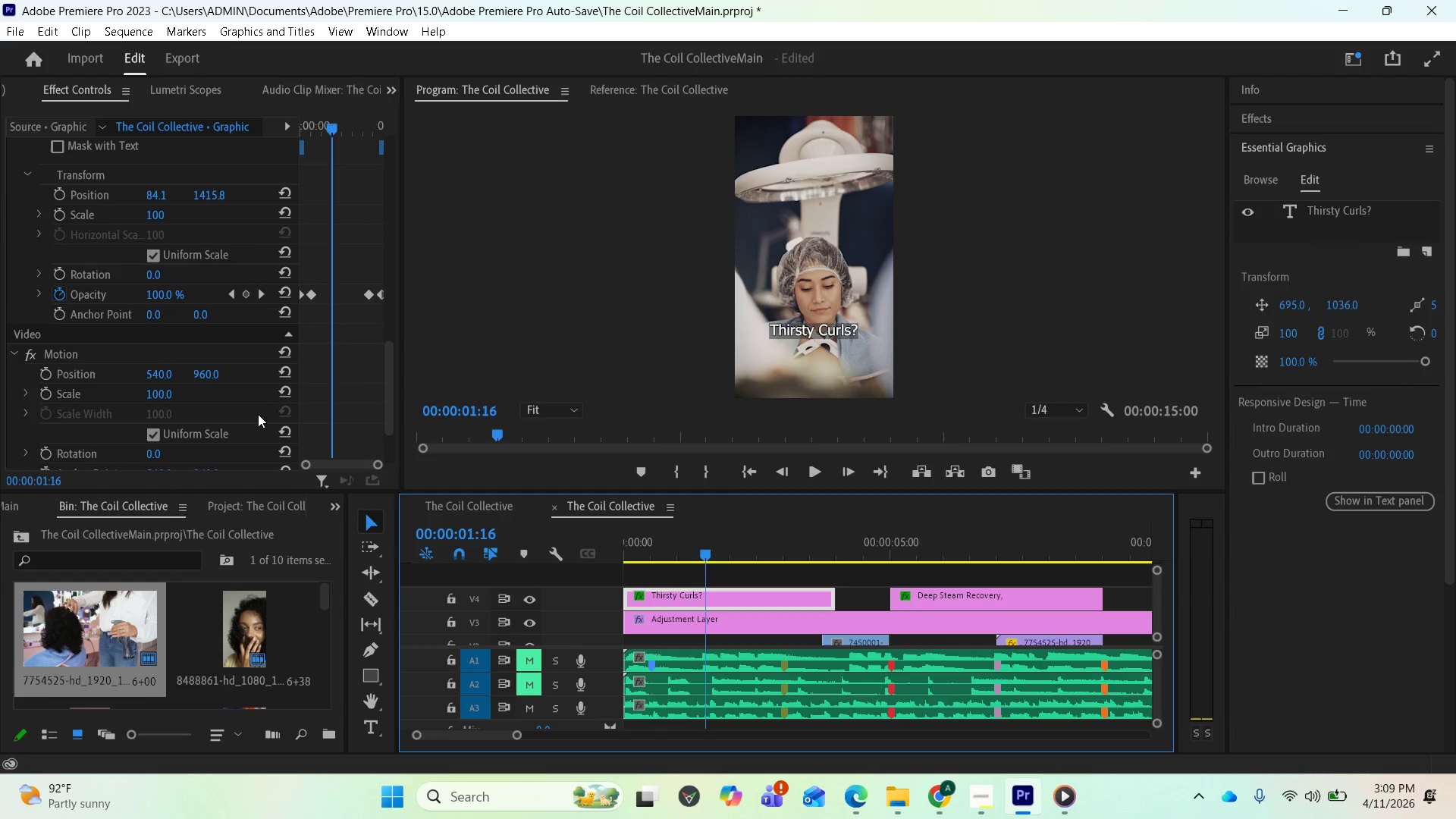 
scroll: coordinate [252, 413], scroll_direction: down, amount: 1.0
 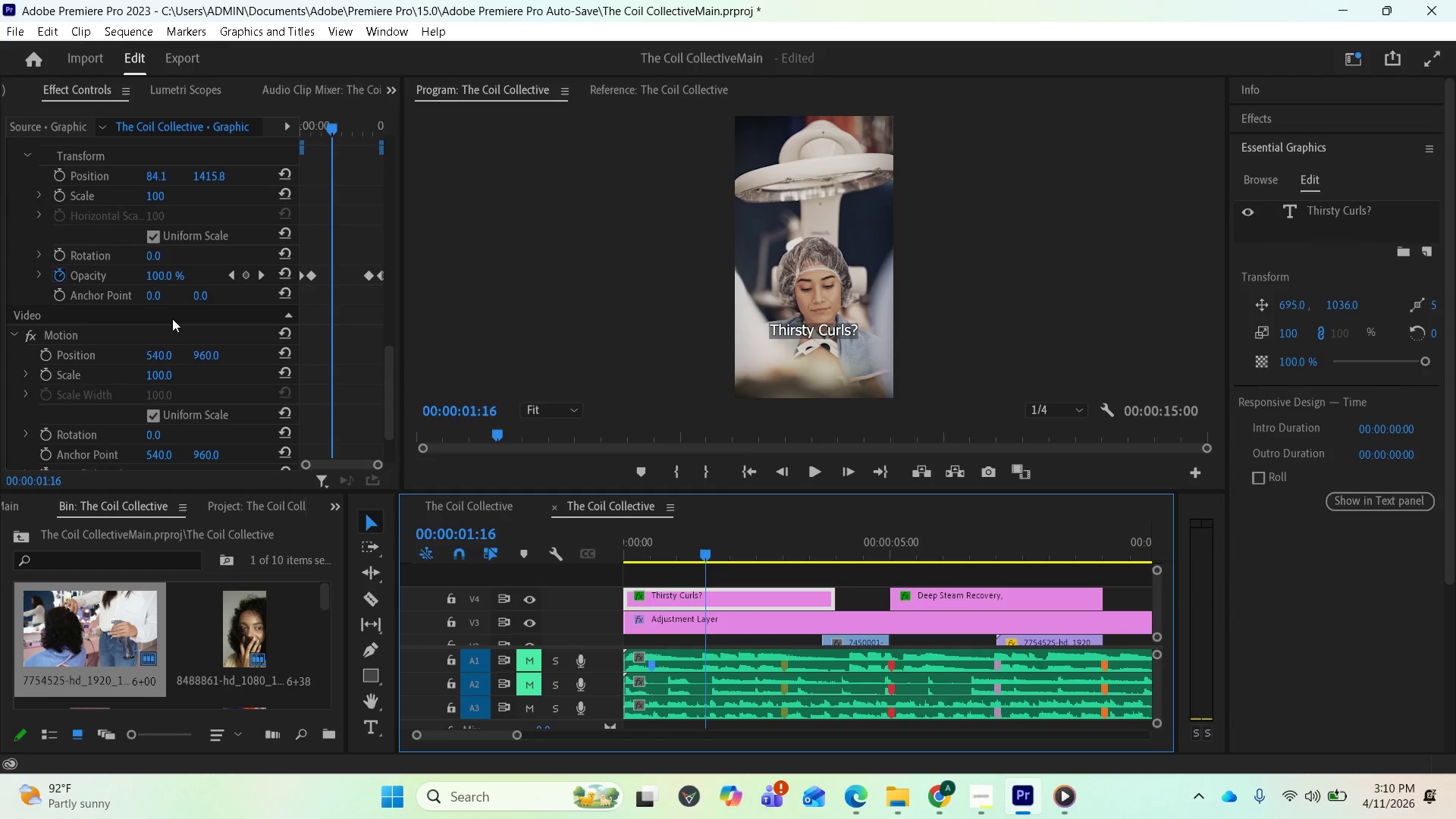 
wait(9.22)
 